 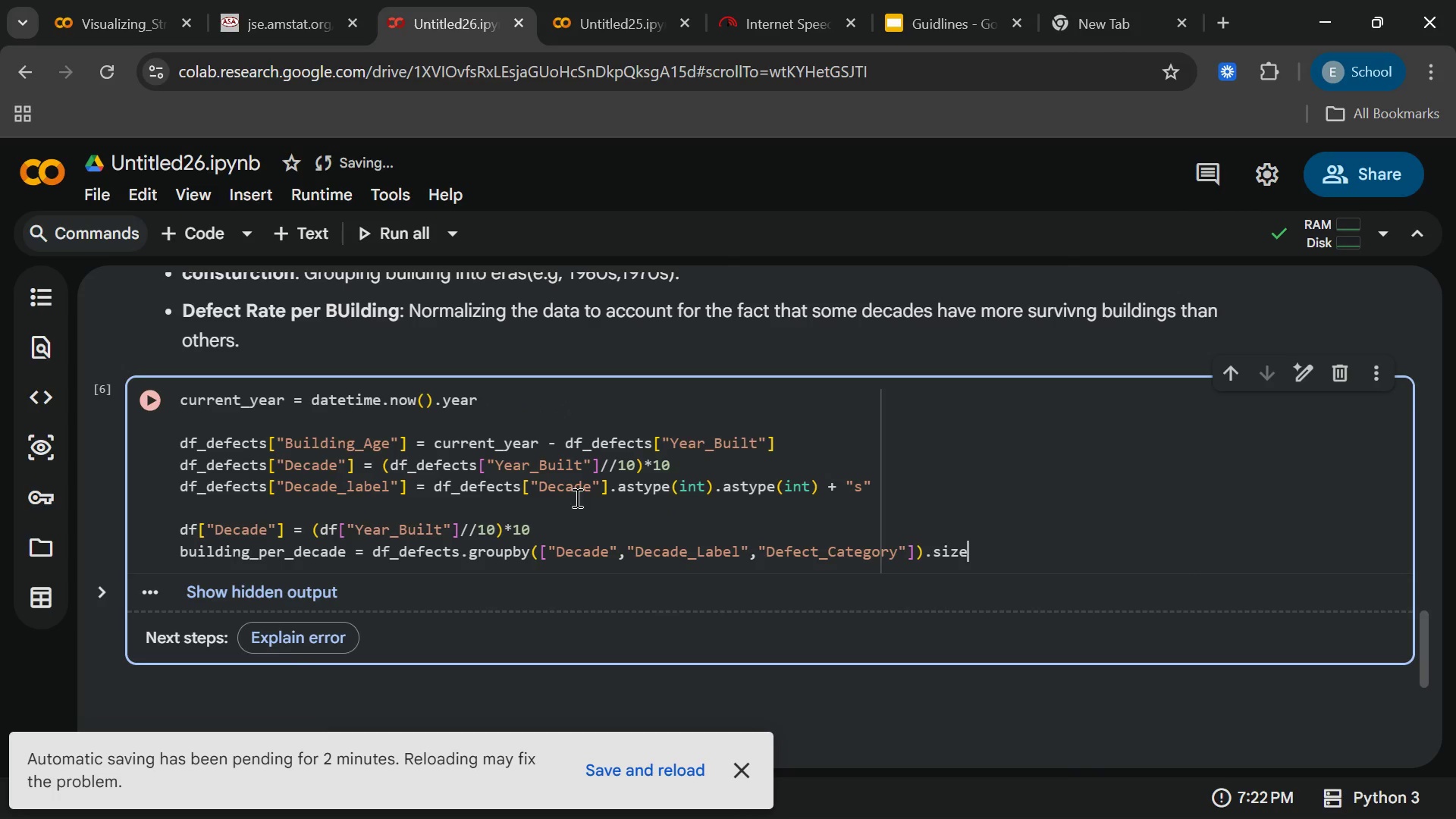 
key(Shift+9)
 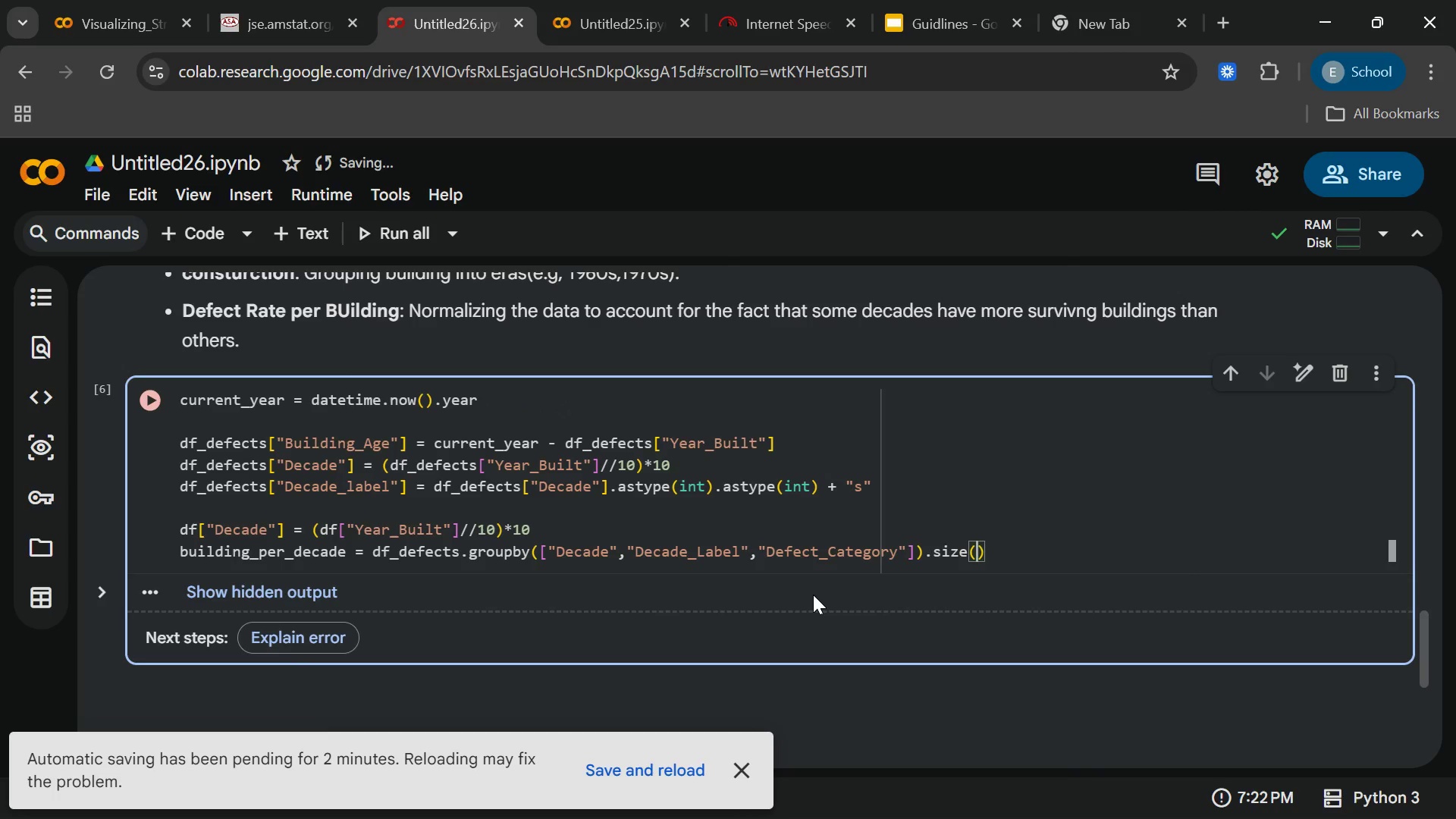 
key(ArrowRight)
 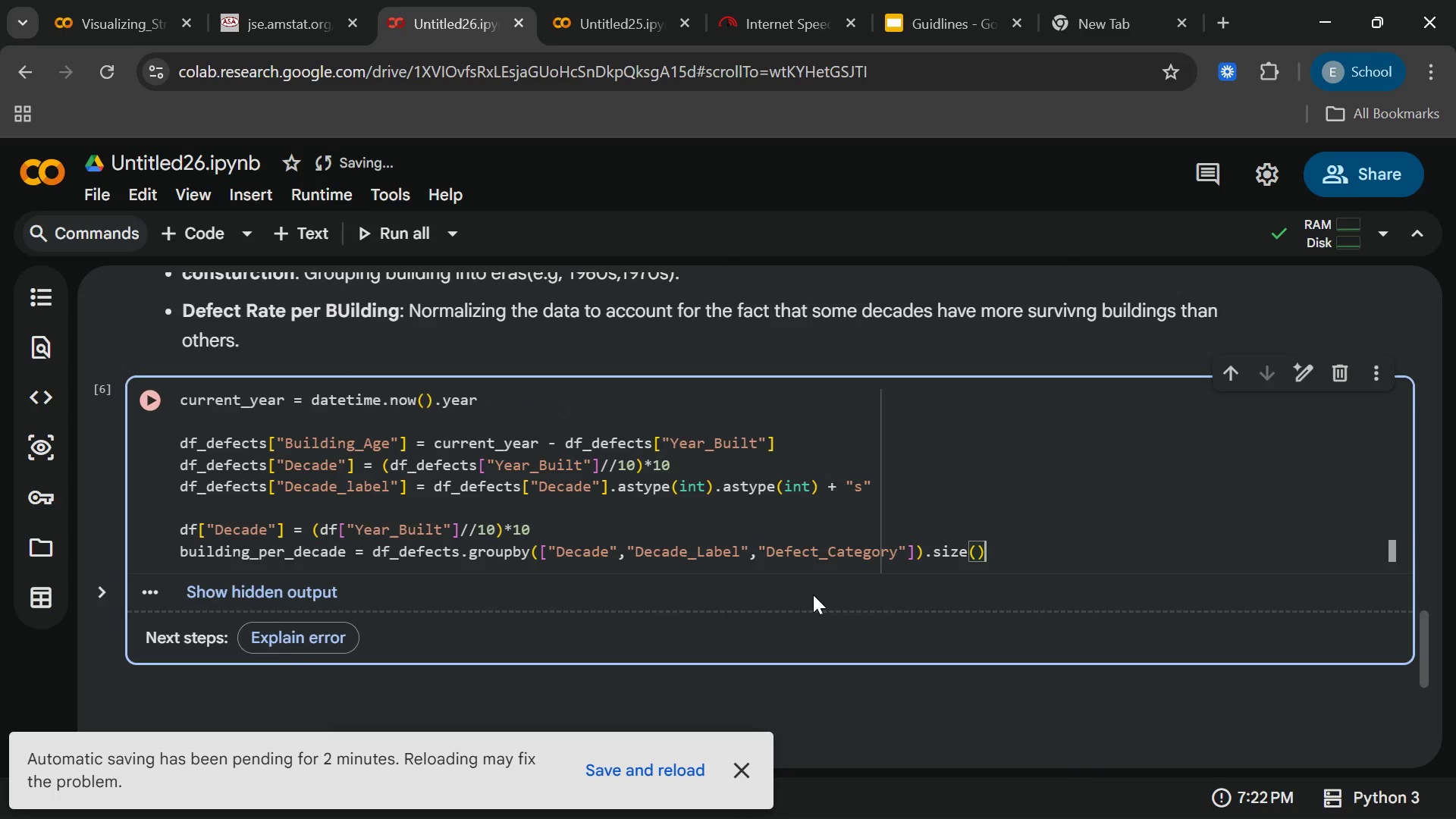 
type(.reset_inde)
 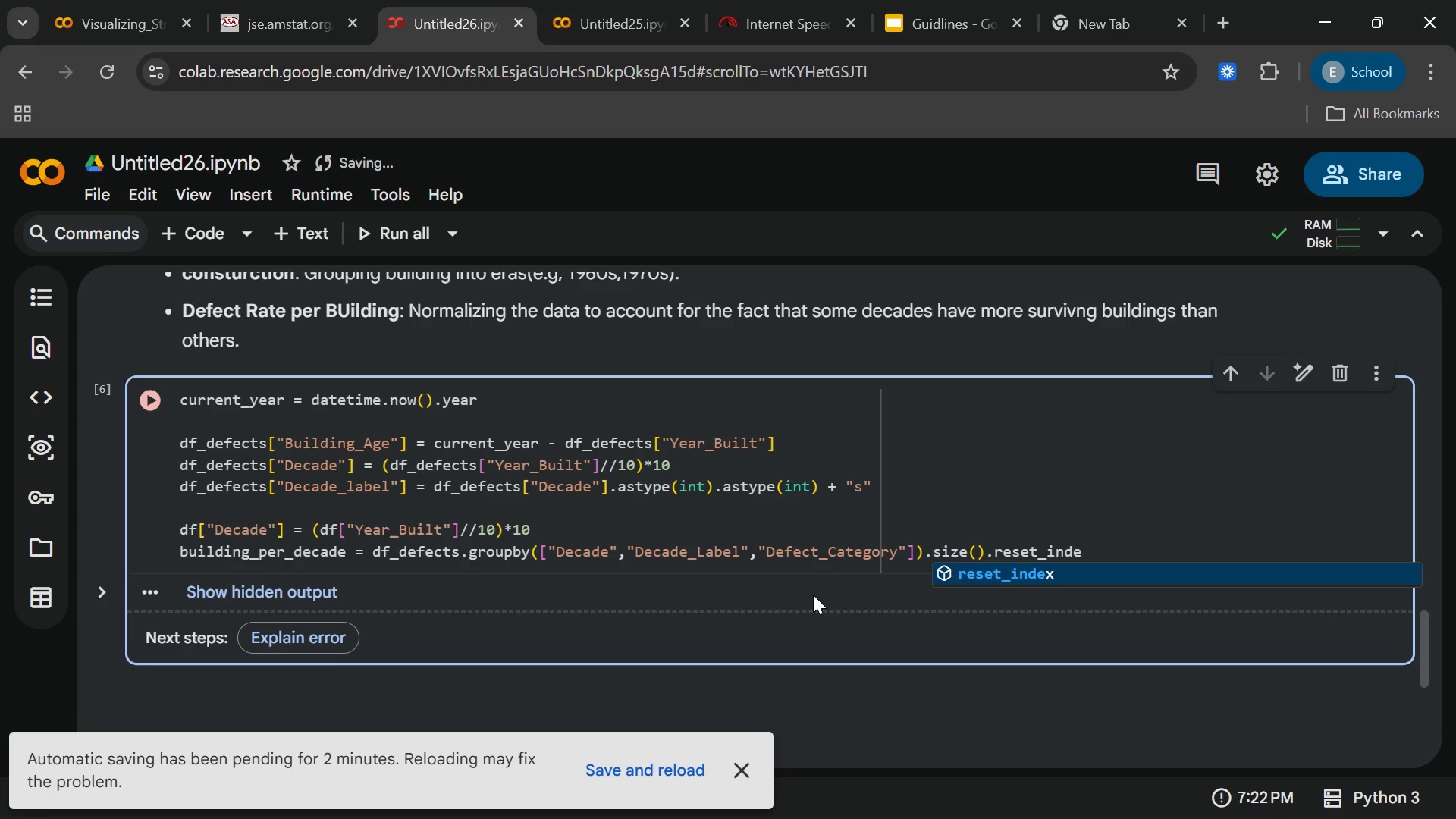 
key(Enter)
 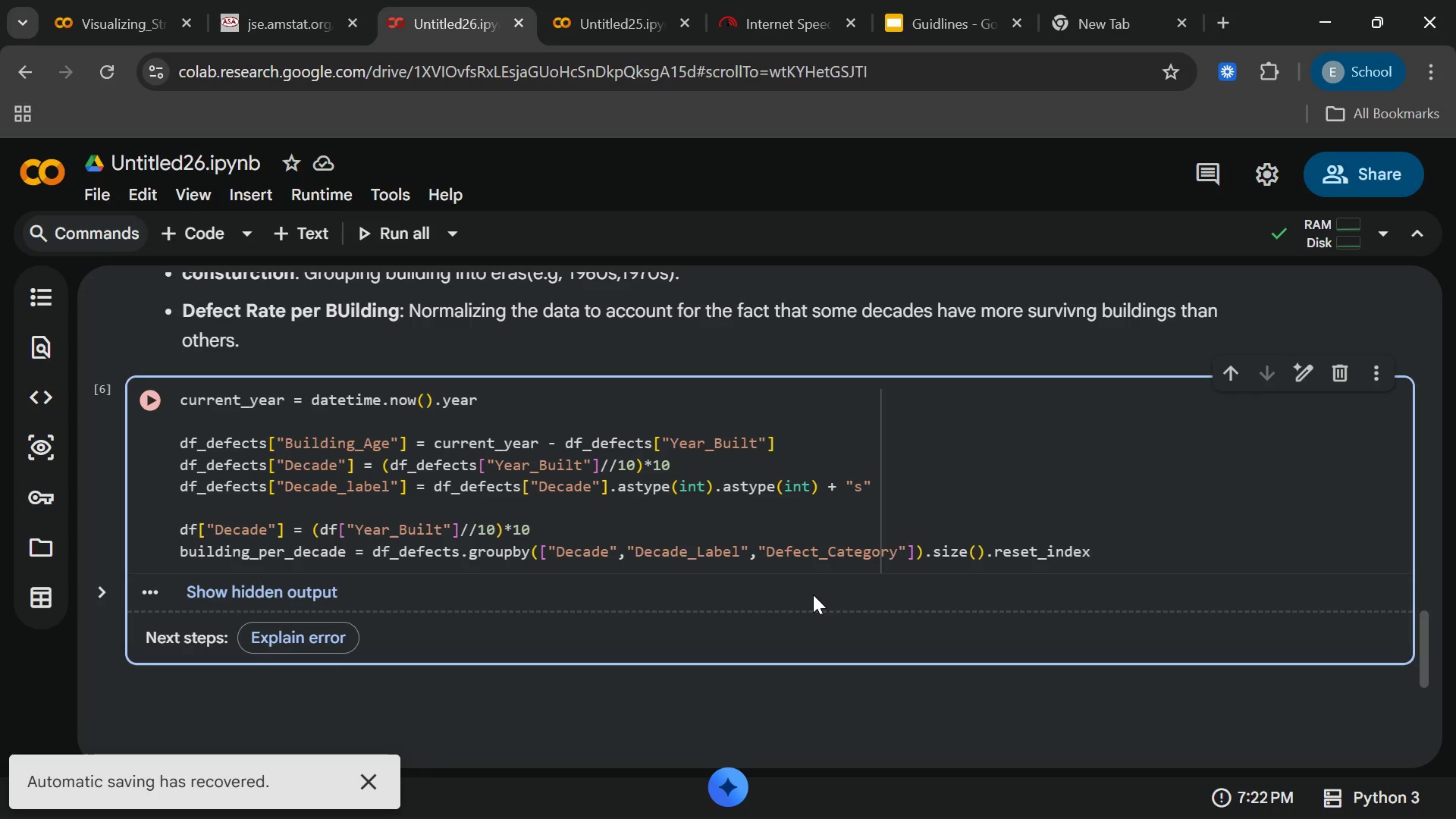 
wait(5.83)
 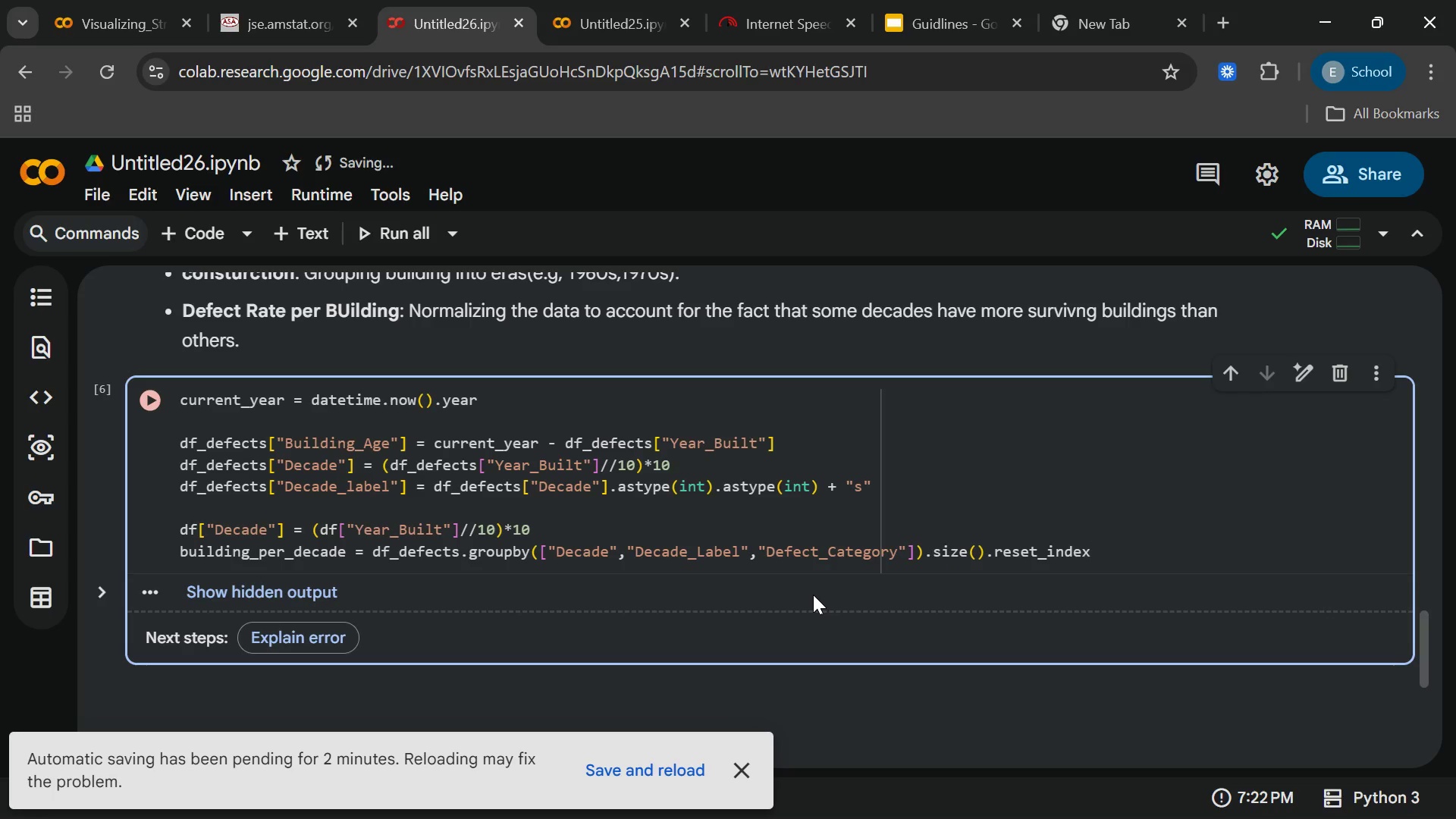 
type((name = "defect)
key(Backspace)
key(Backspace)
key(Backspace)
key(Backspace)
key(Backspace)
key(Backspace)
type(Defect_Count)
 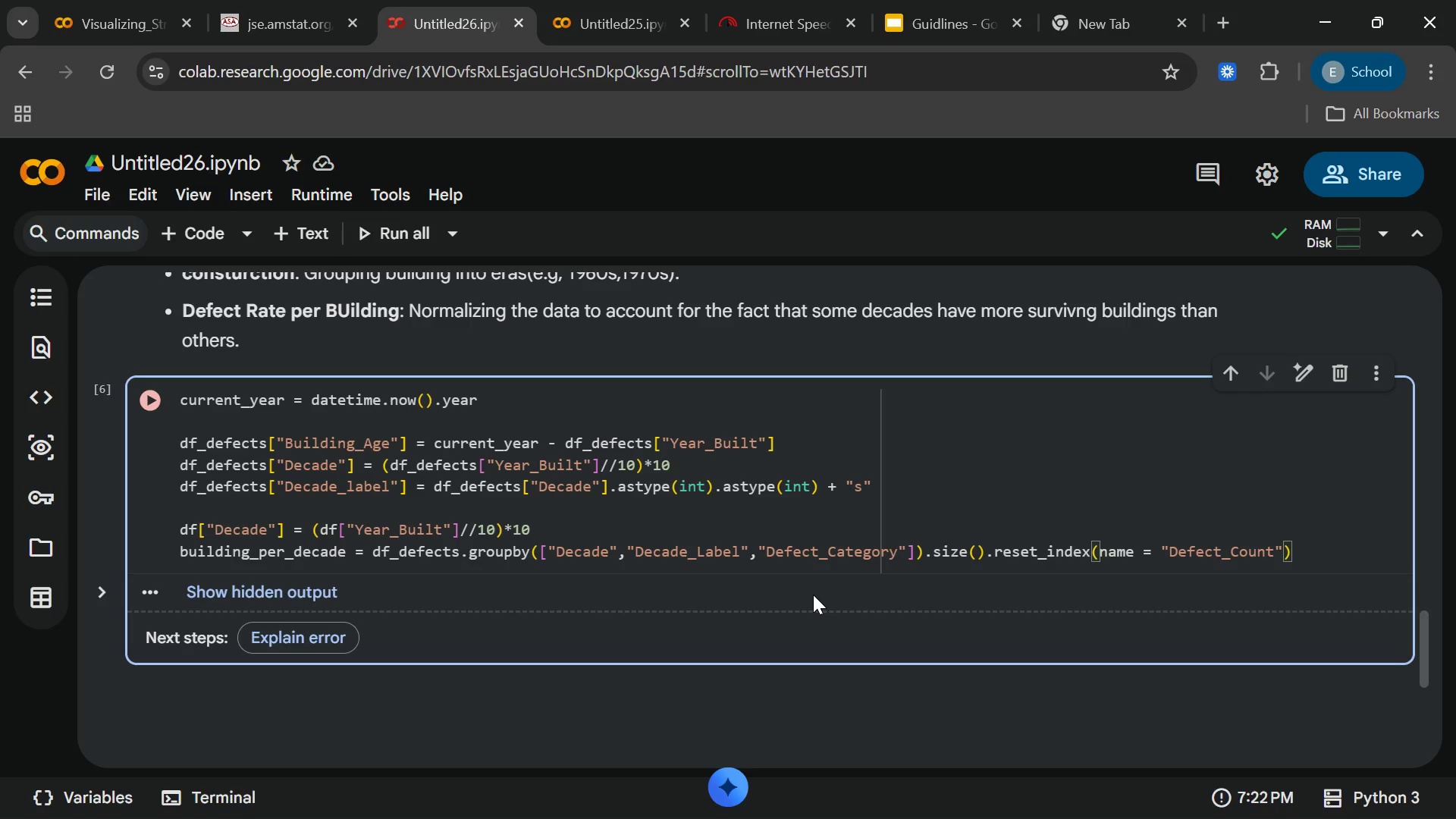 
key(ArrowRight)
 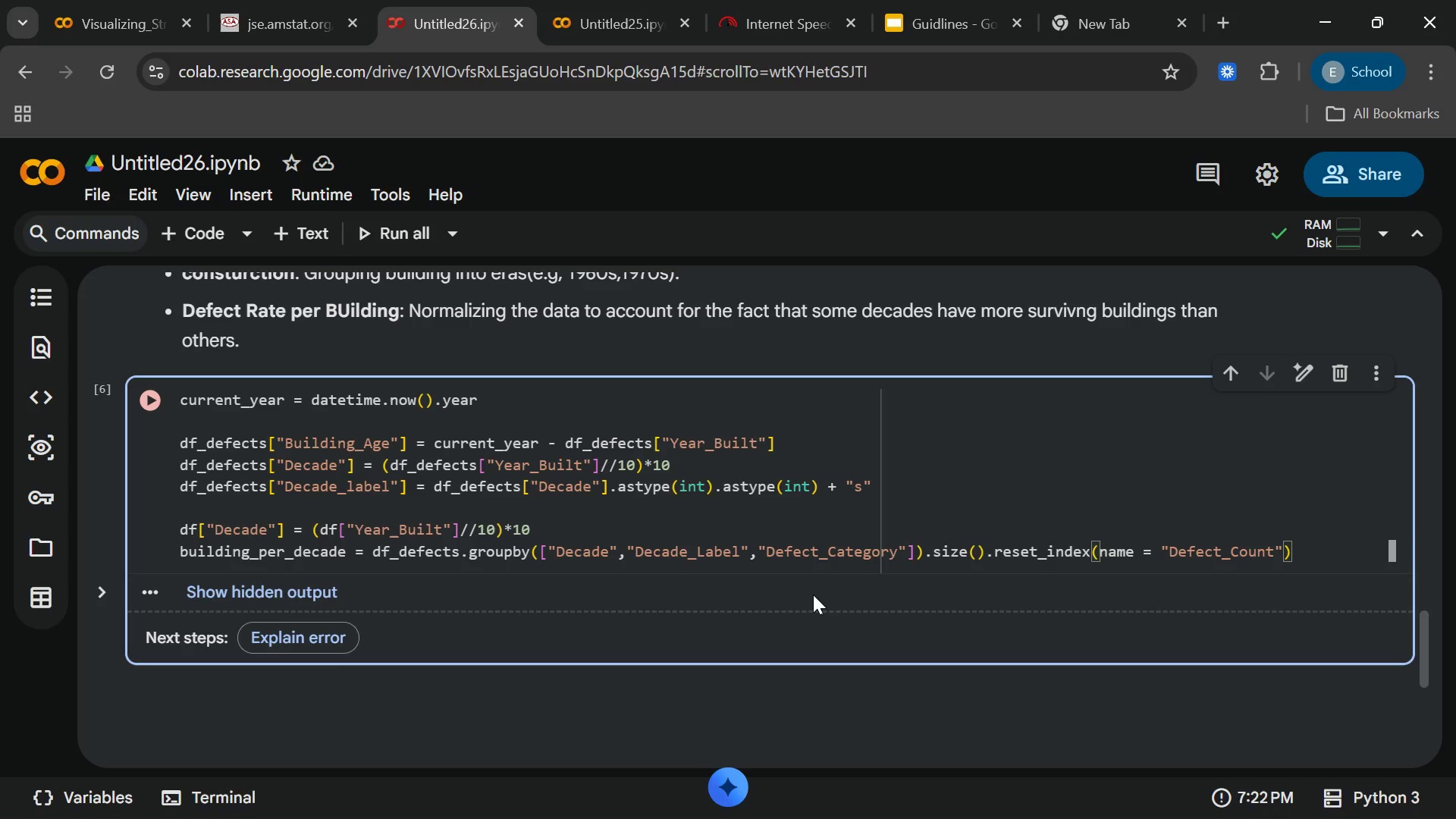 
key(ArrowRight)
 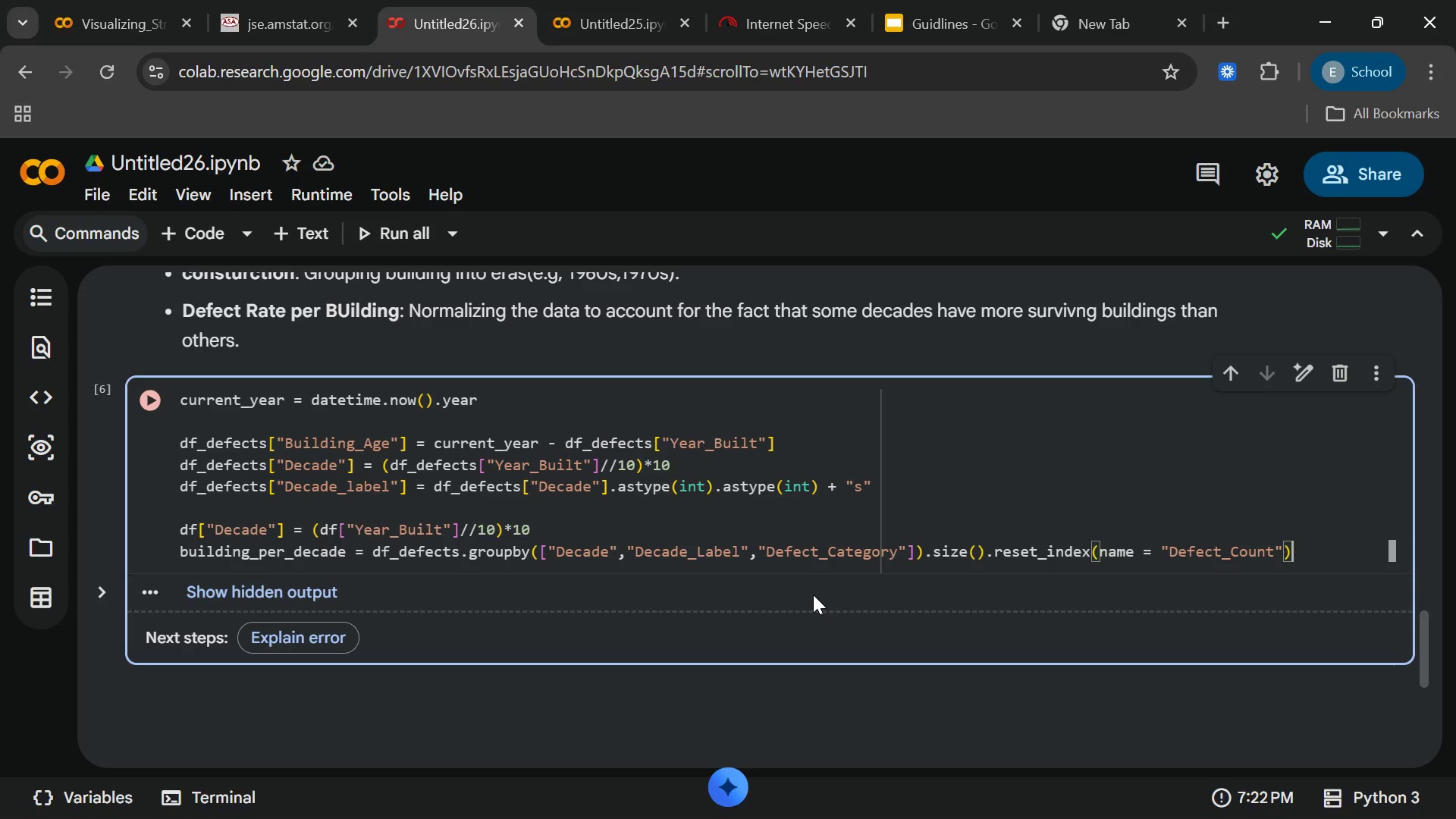 
key(Enter)
 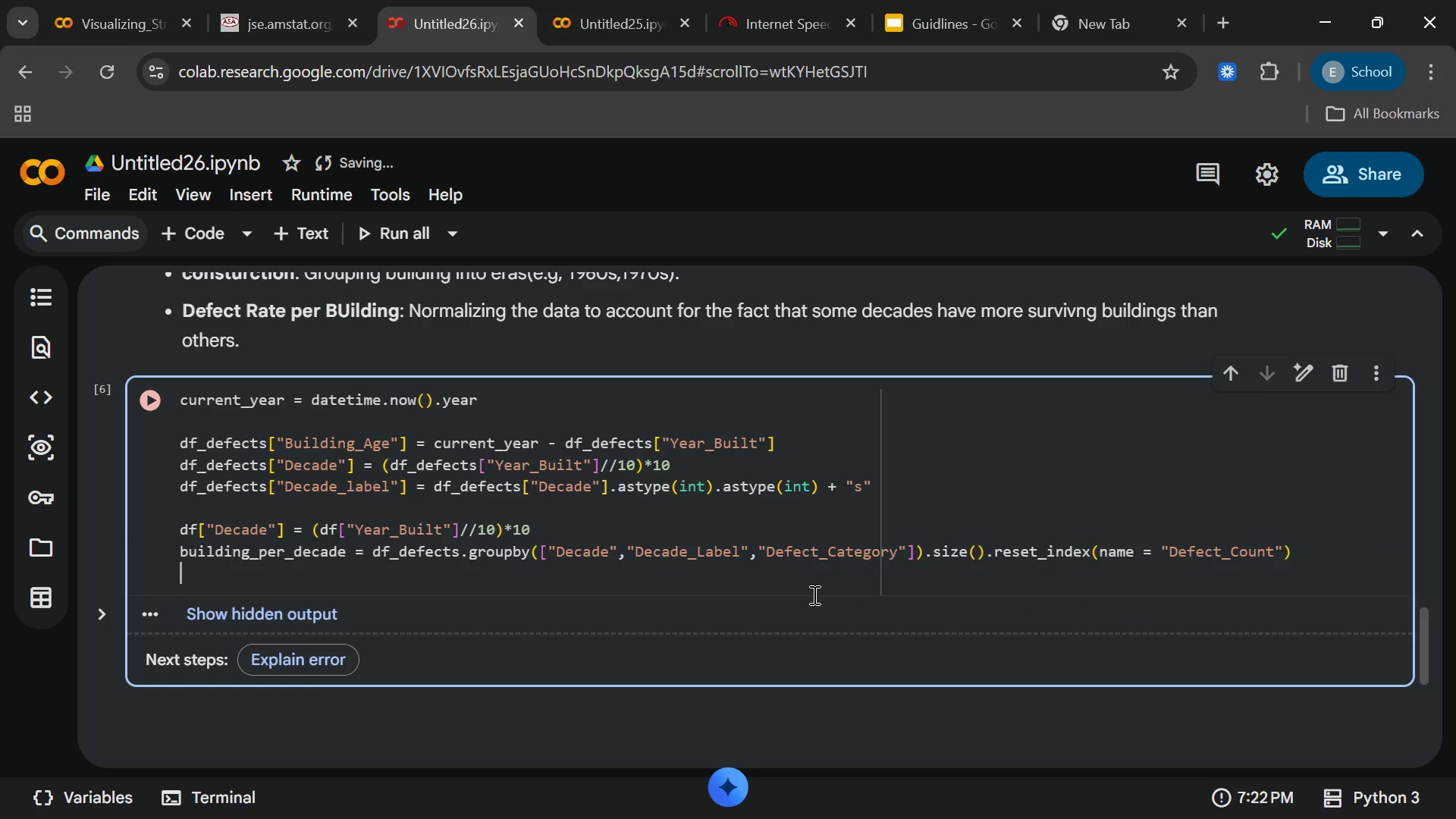 
key(Enter)
 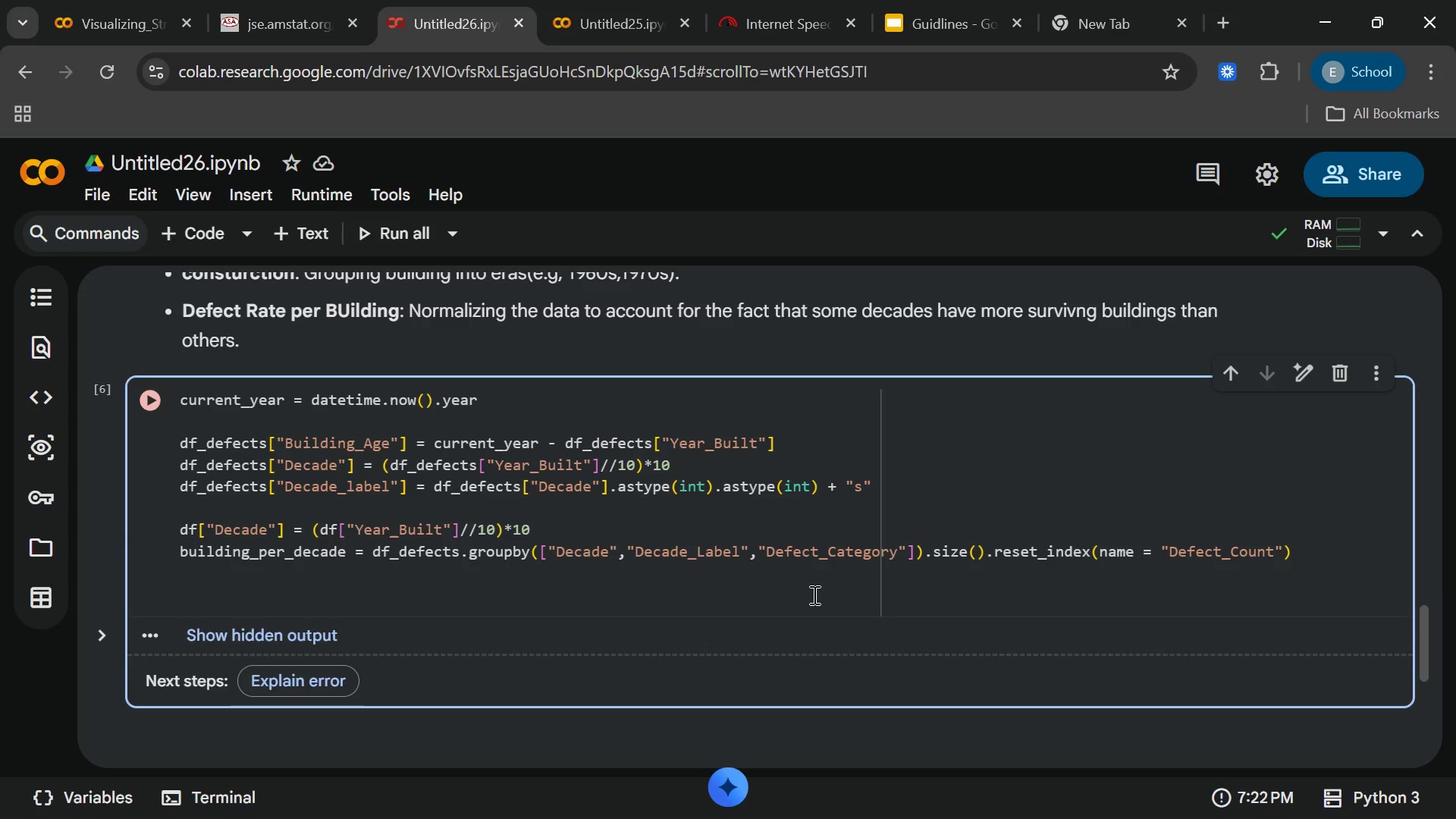 
type(defect)
 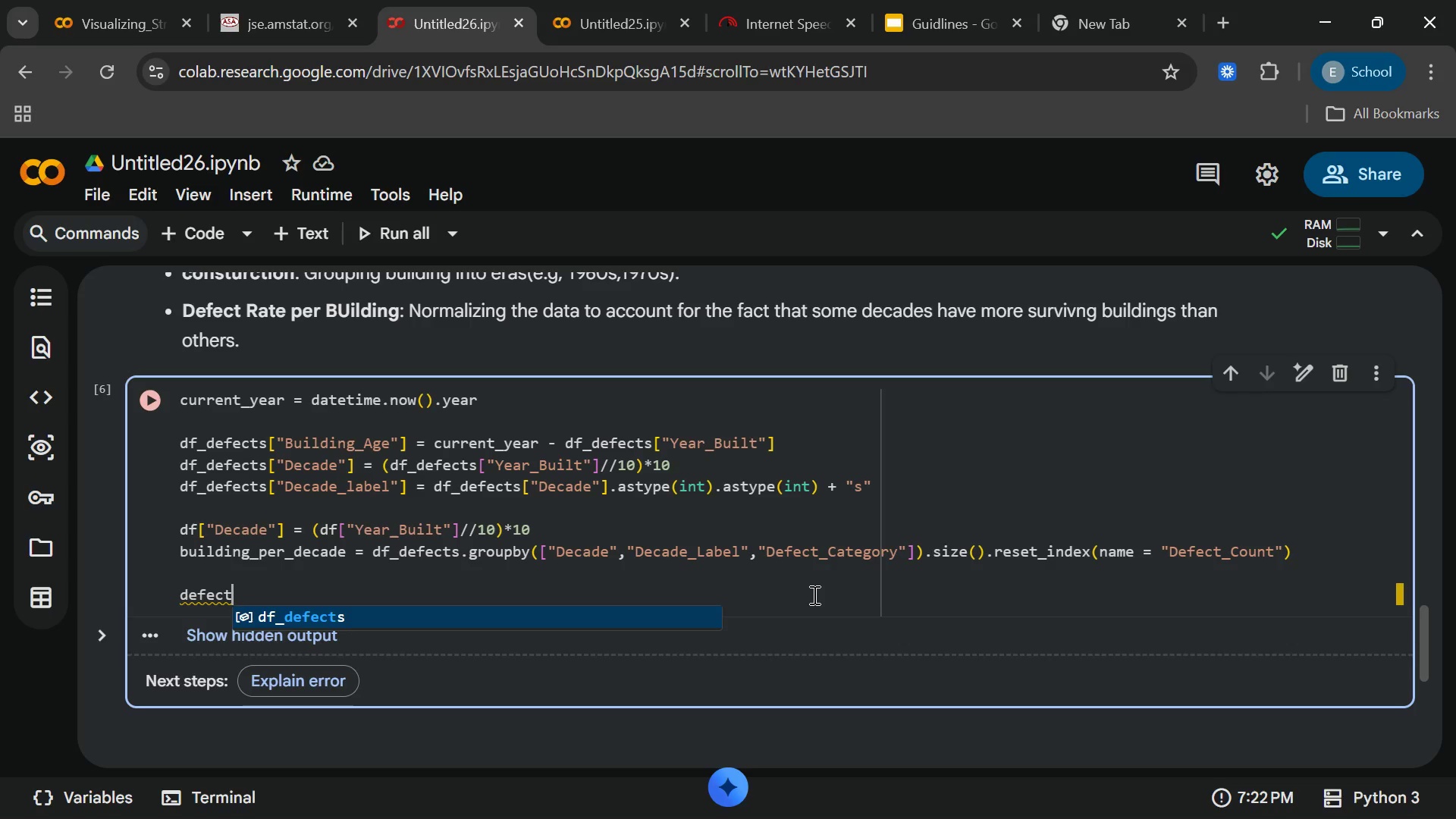 
wait(8.2)
 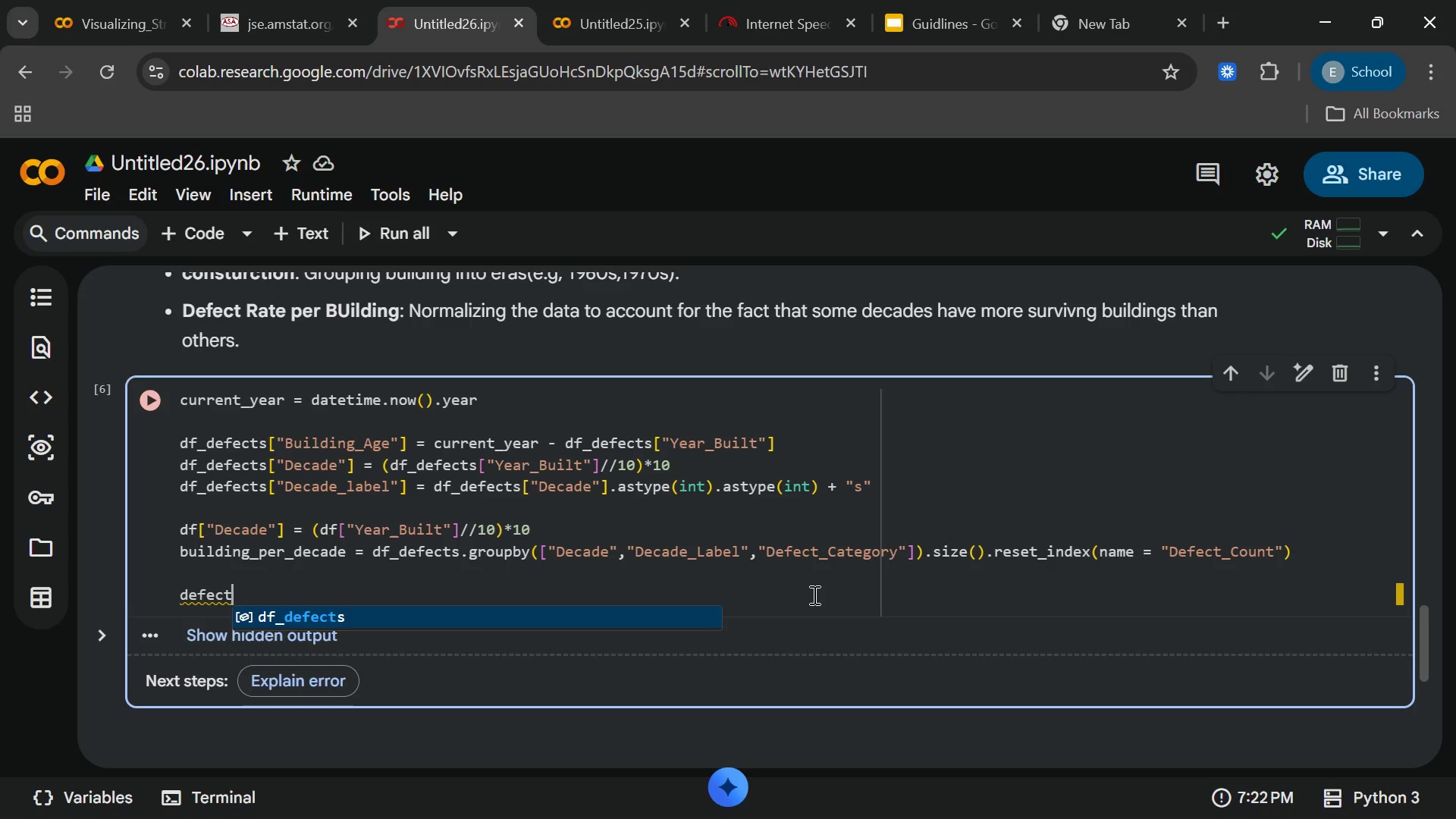 
key(Enter)
 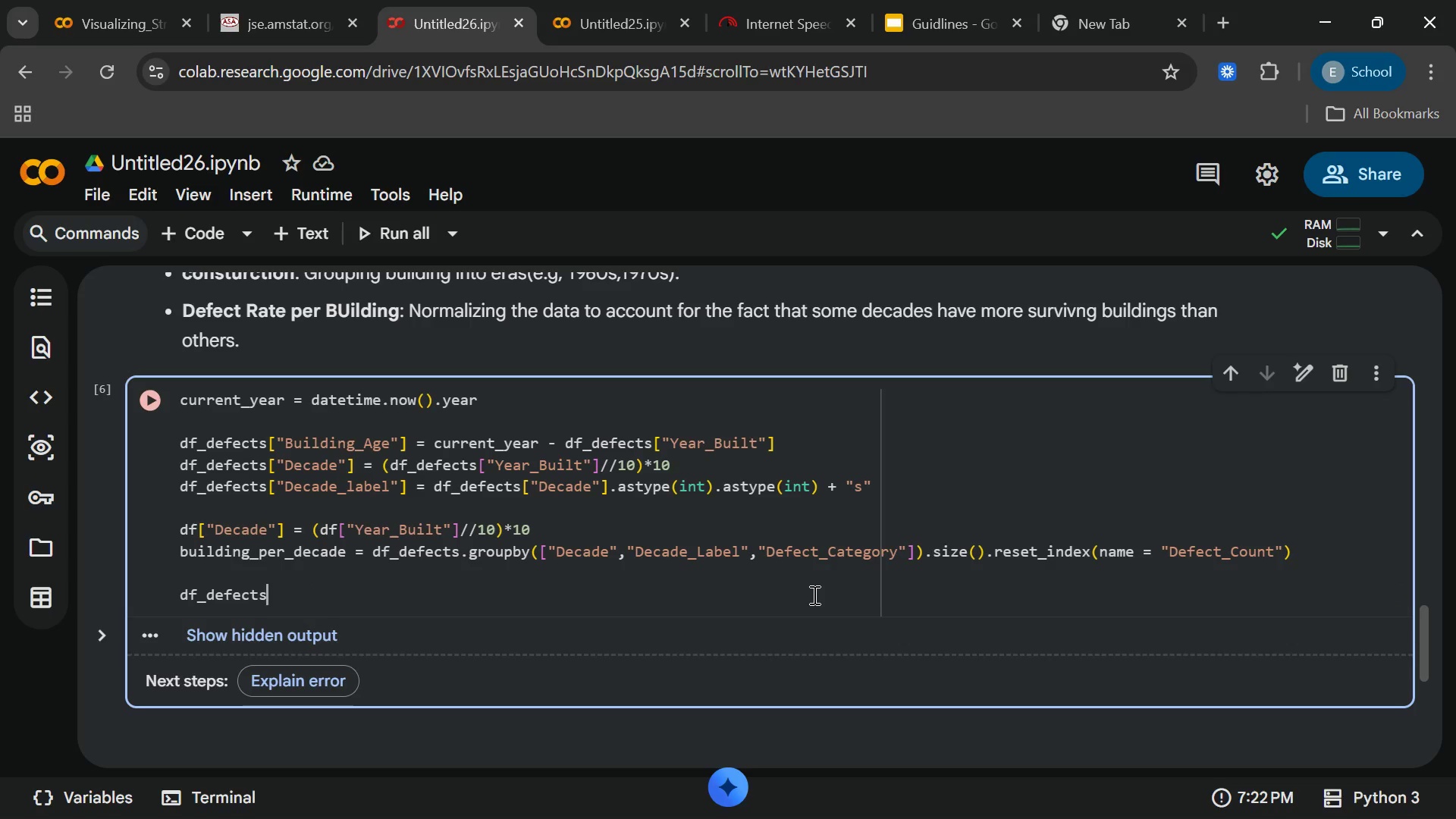 
key(Backspace)
key(Backspace)
key(Backspace)
key(Backspace)
key(Backspace)
key(Backspace)
key(Backspace)
key(Backspace)
key(Backspace)
type(efect)
 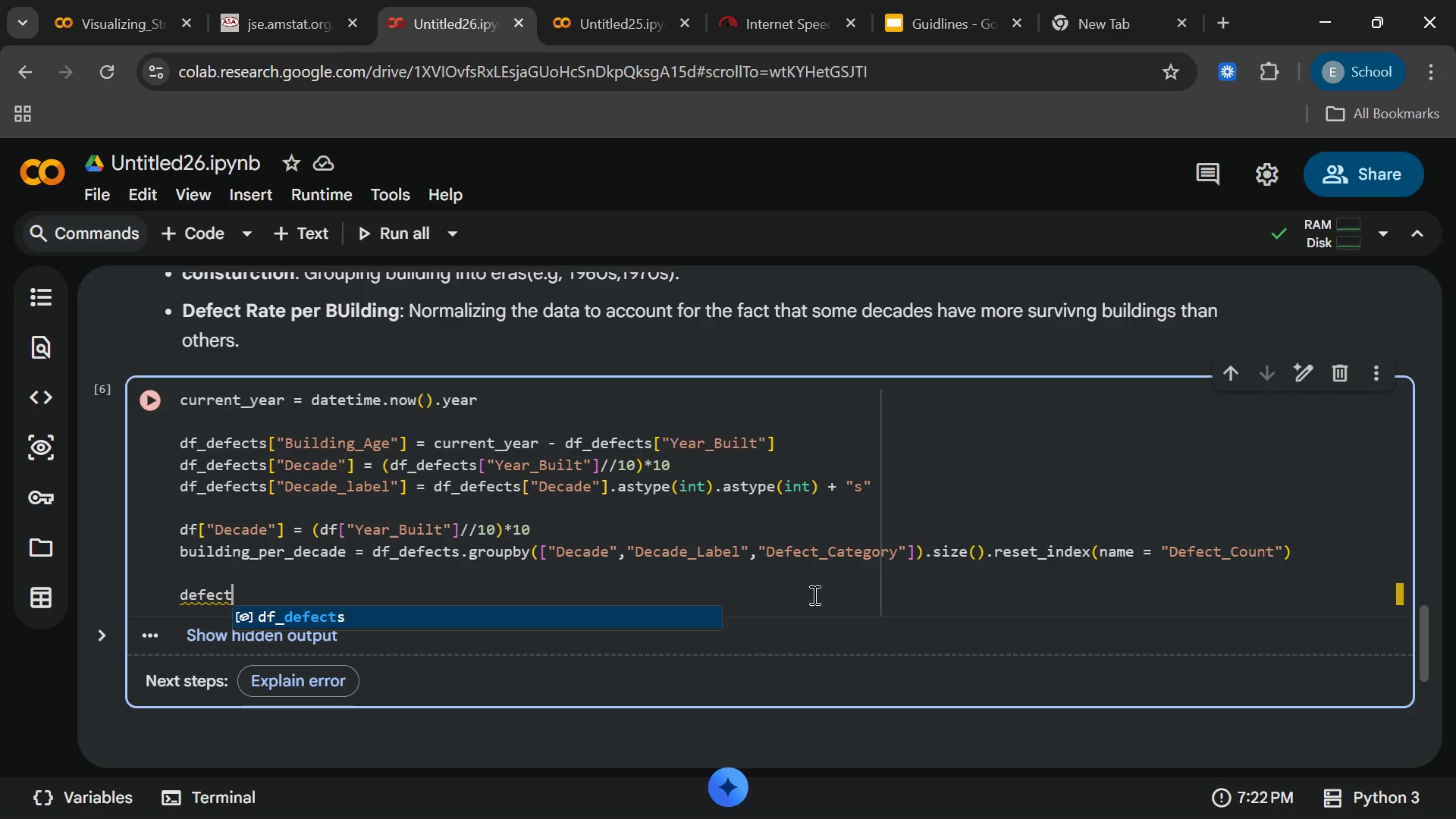 
wait(7.36)
 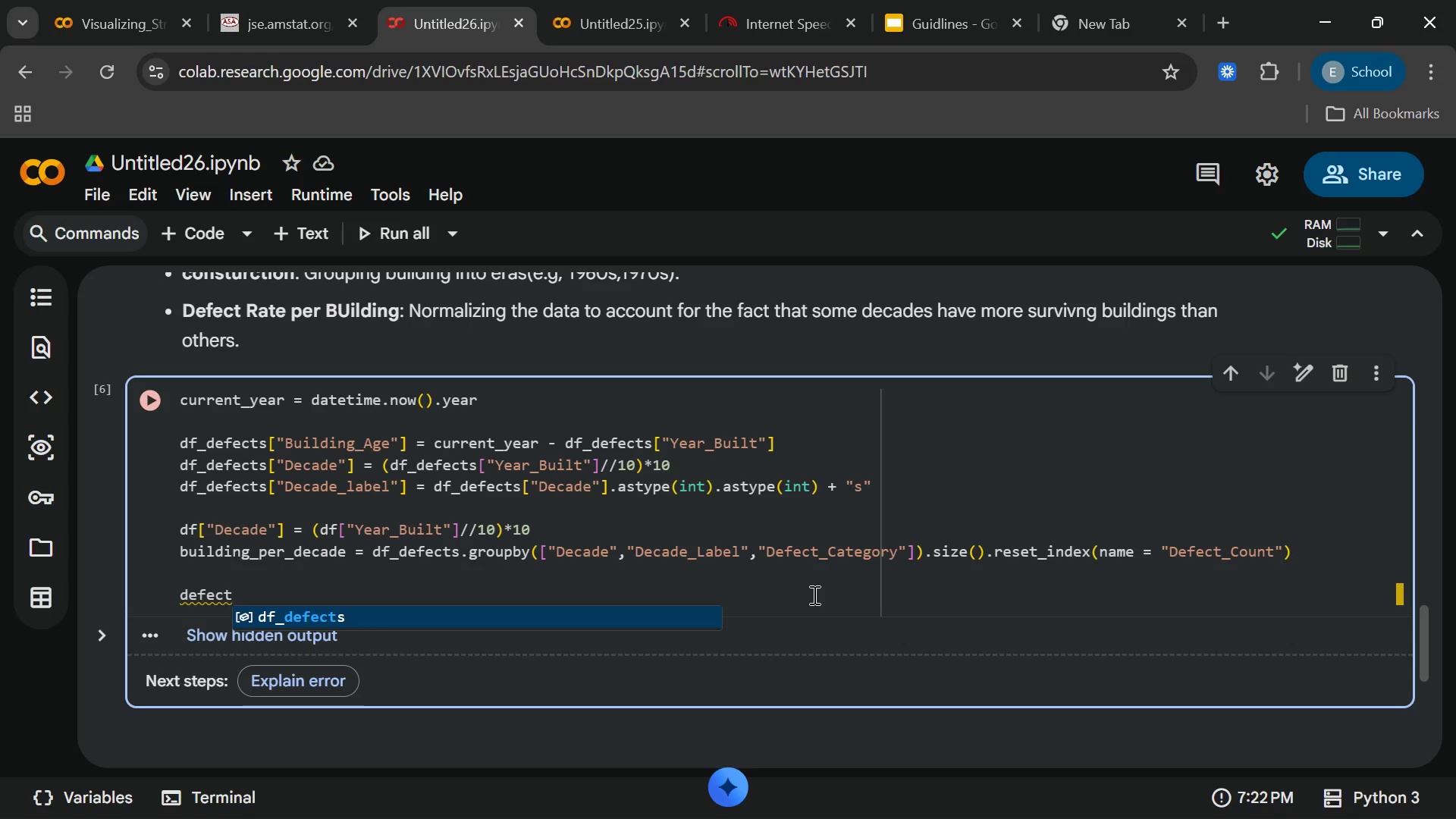 
key(Shift+Minus)
 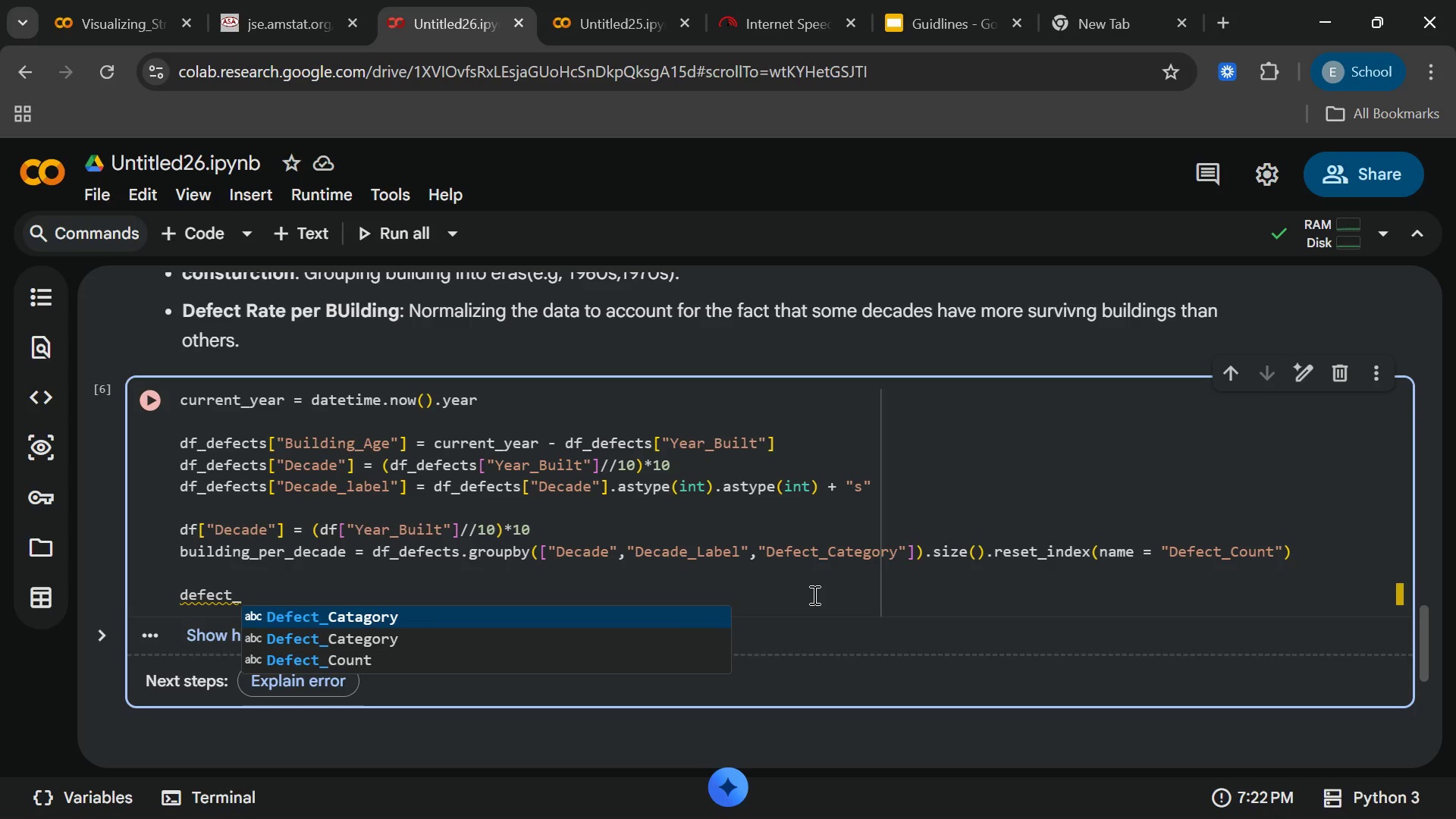 
type(count)
 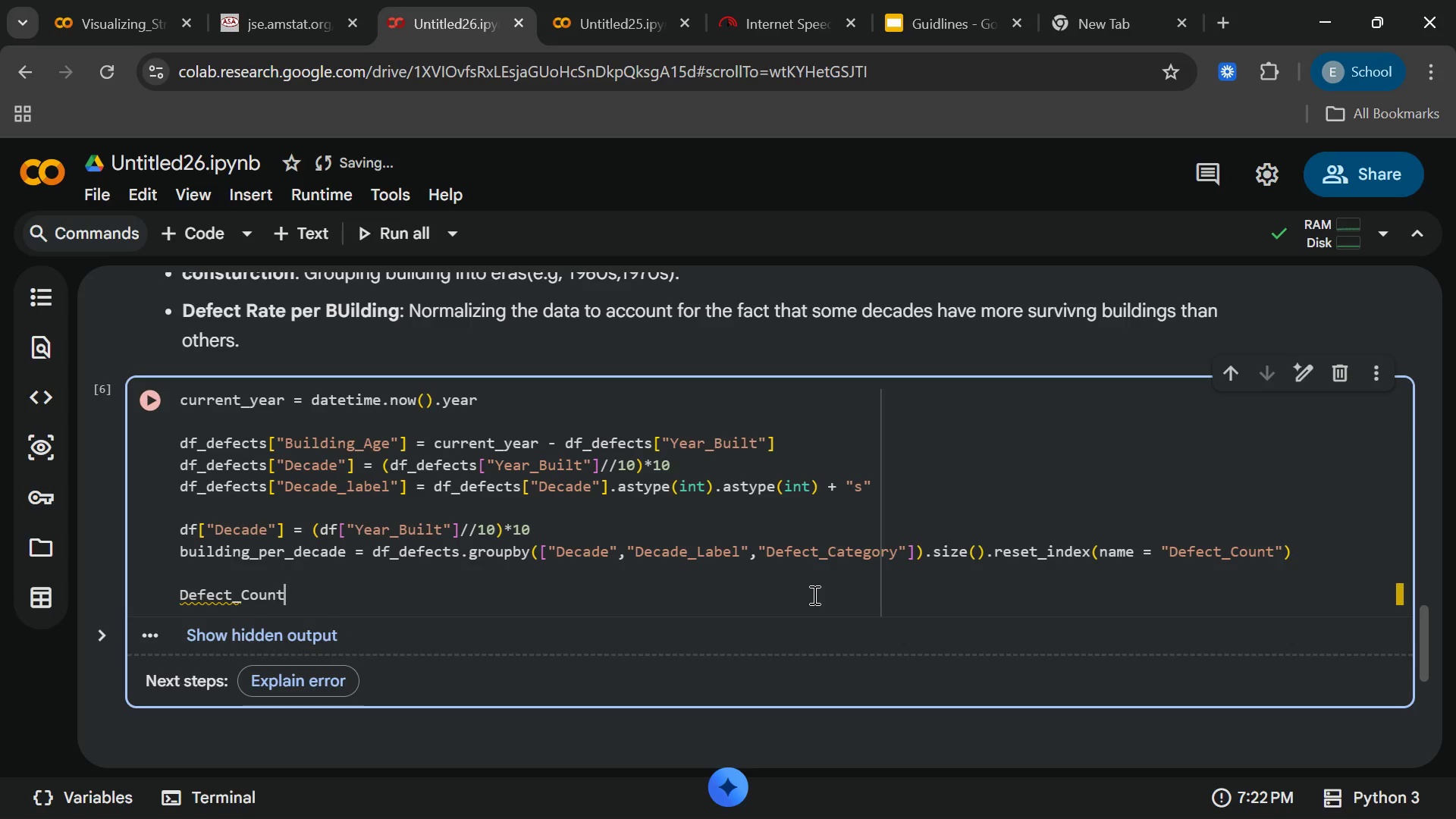 
key(Enter)
 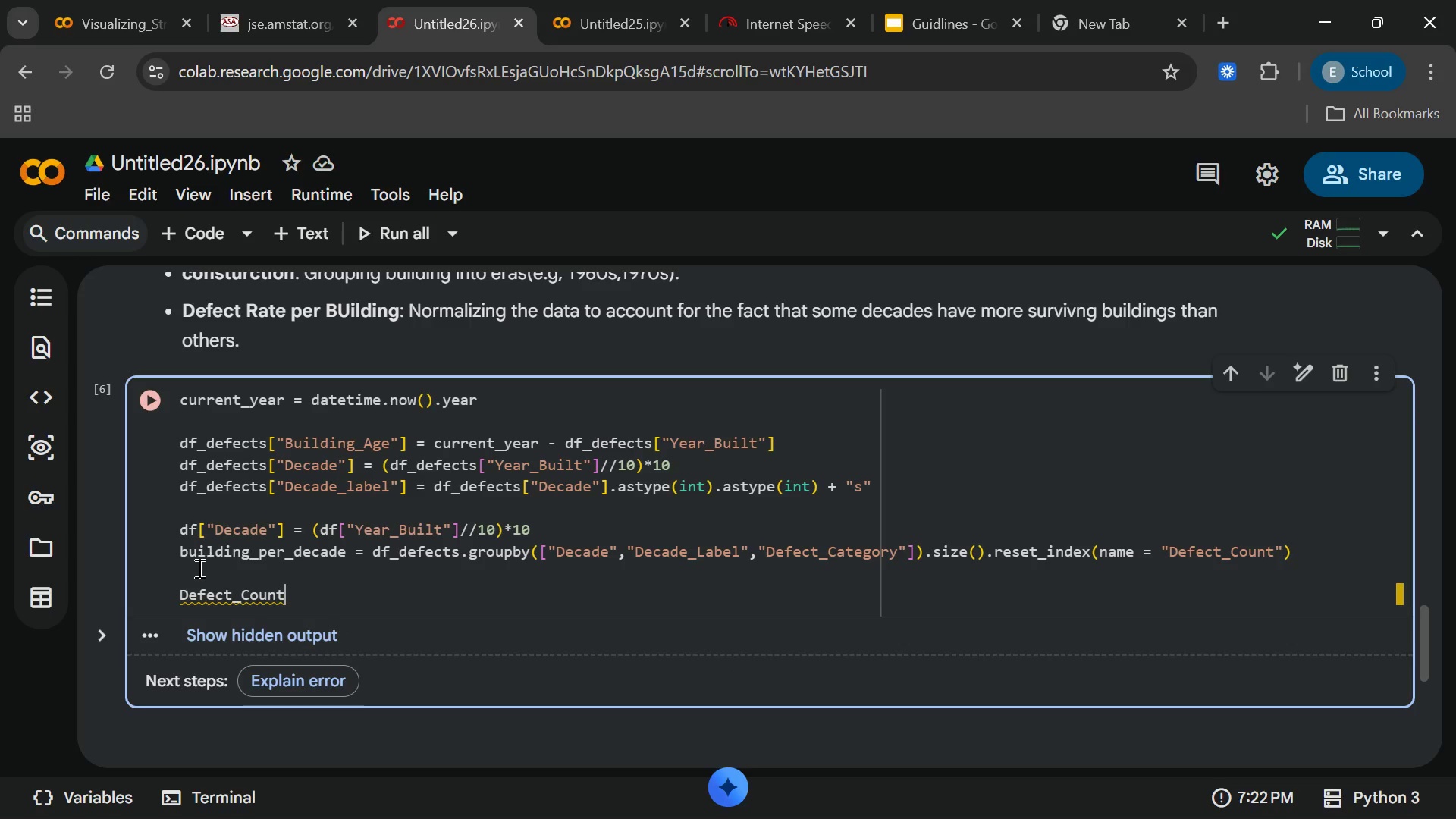 
left_click([192, 590])
 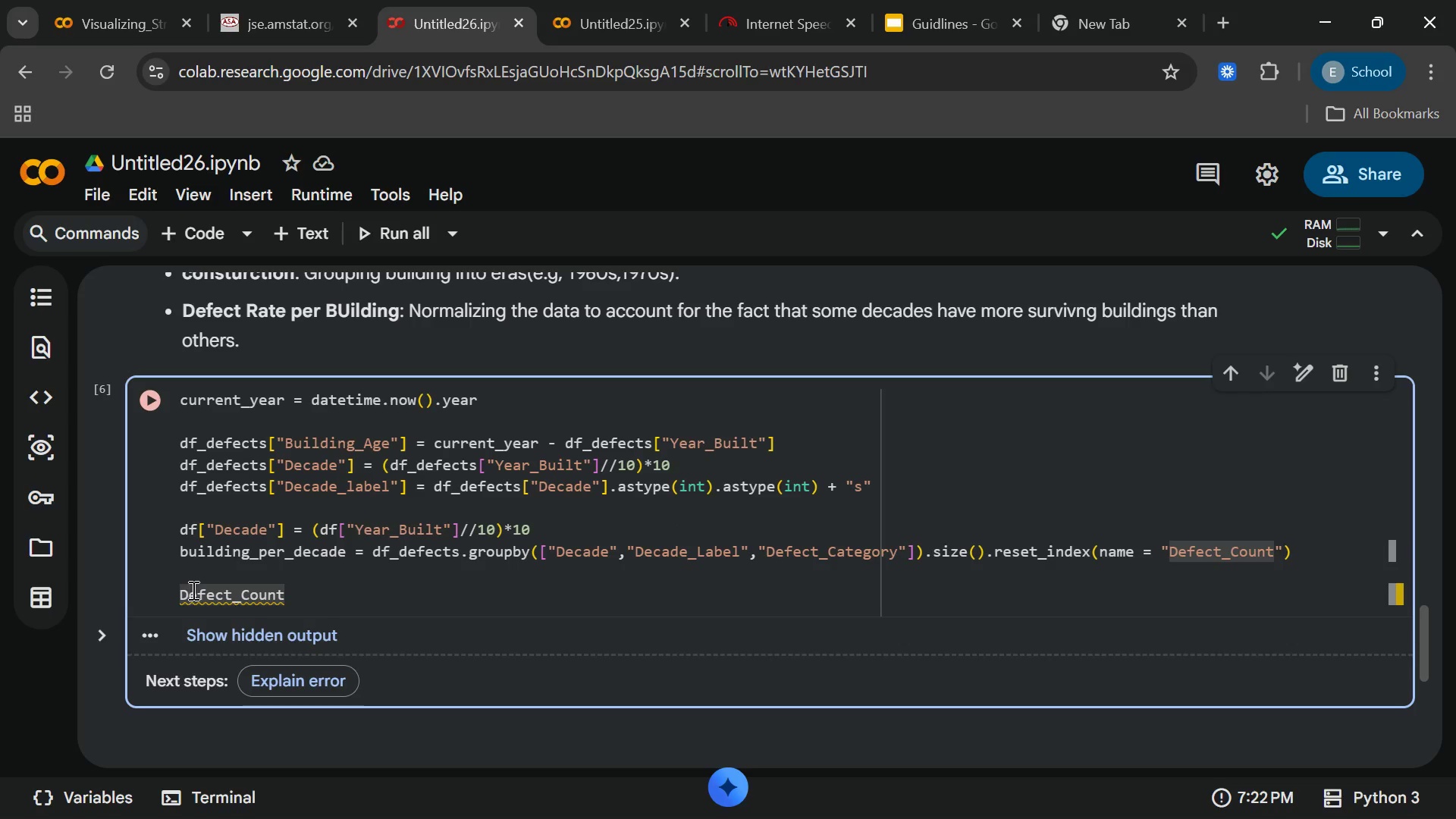 
key(Backspace)
 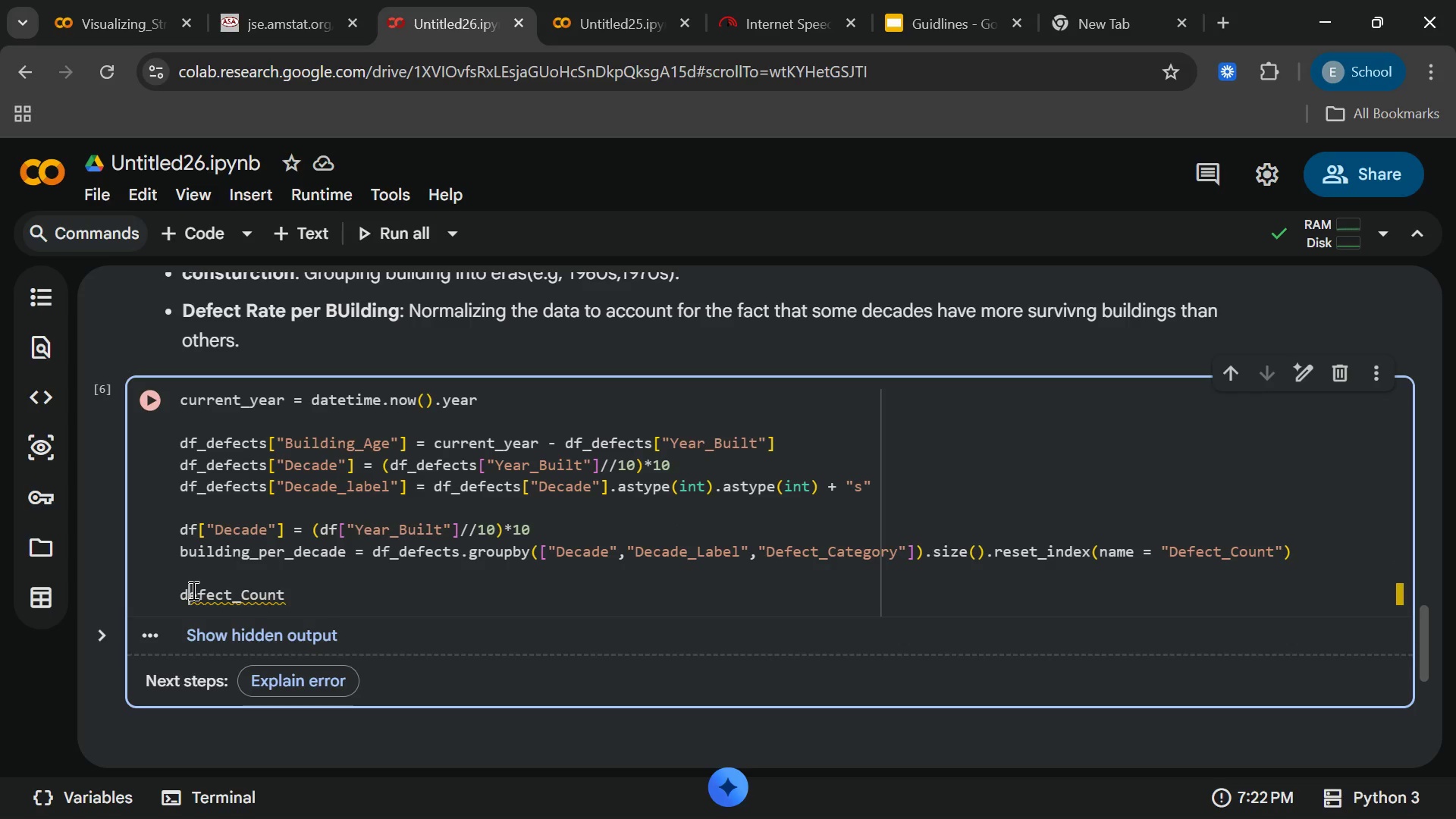 
key(D)
 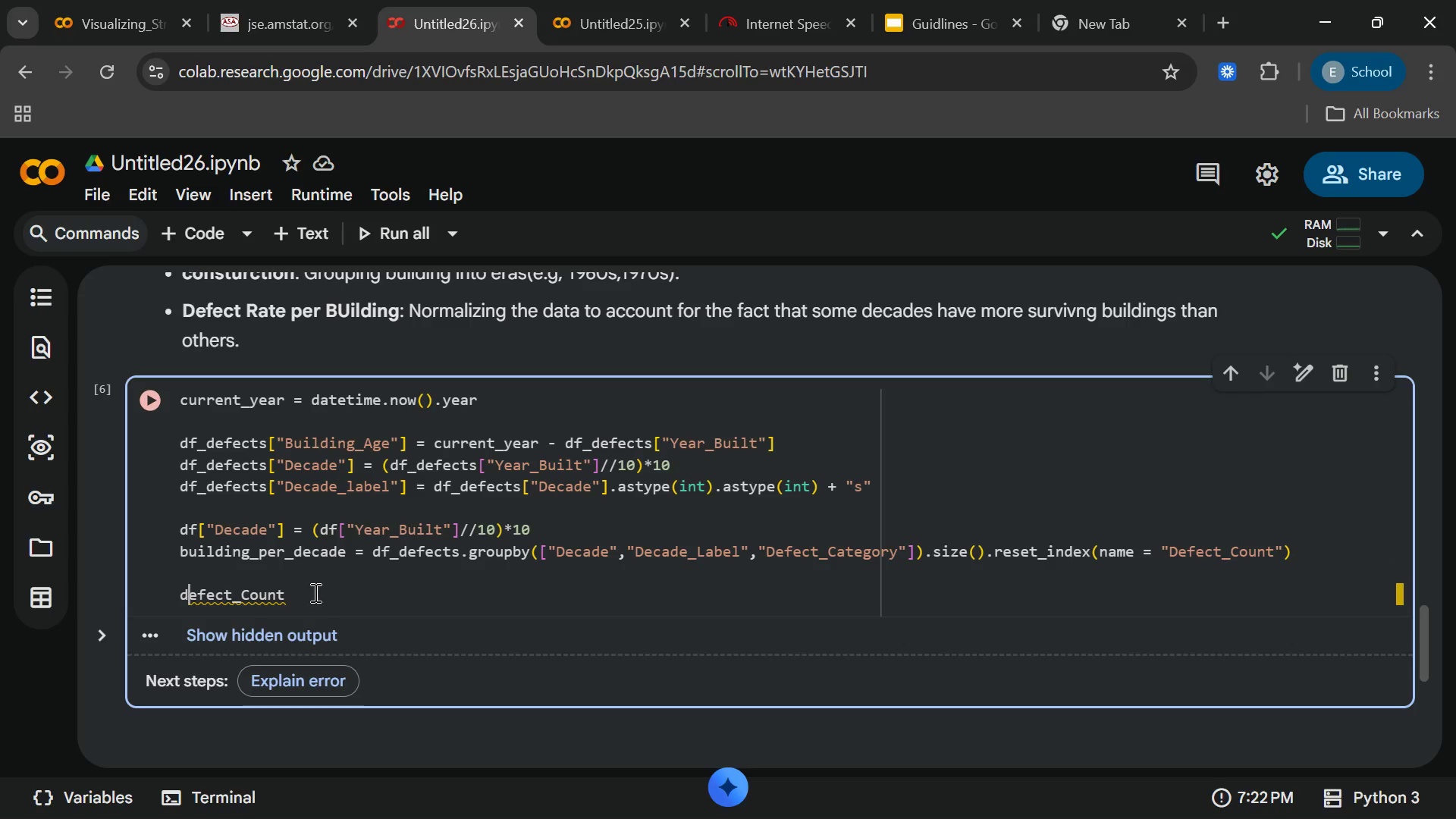 
left_click([315, 592])
 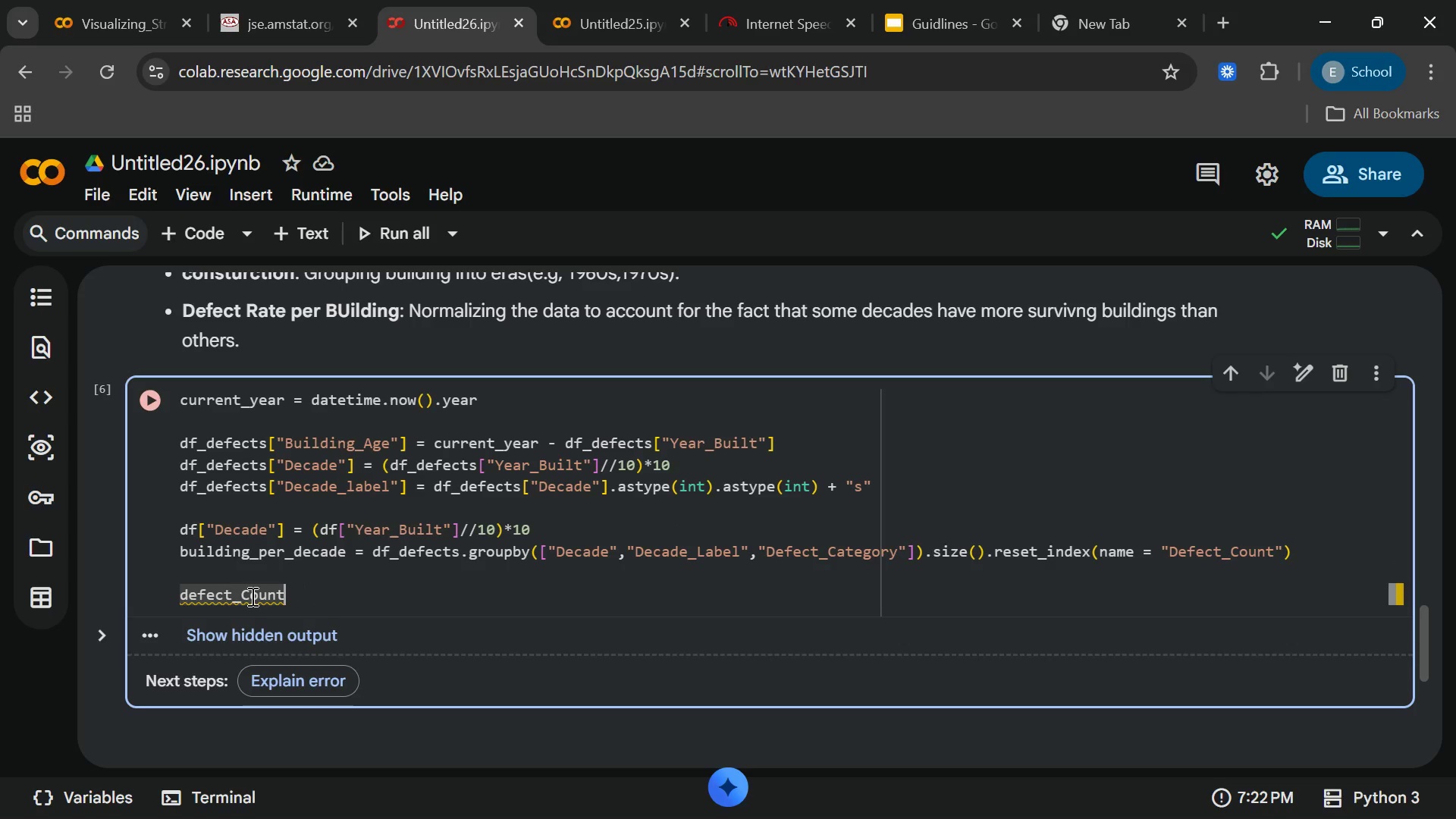 
left_click([251, 597])
 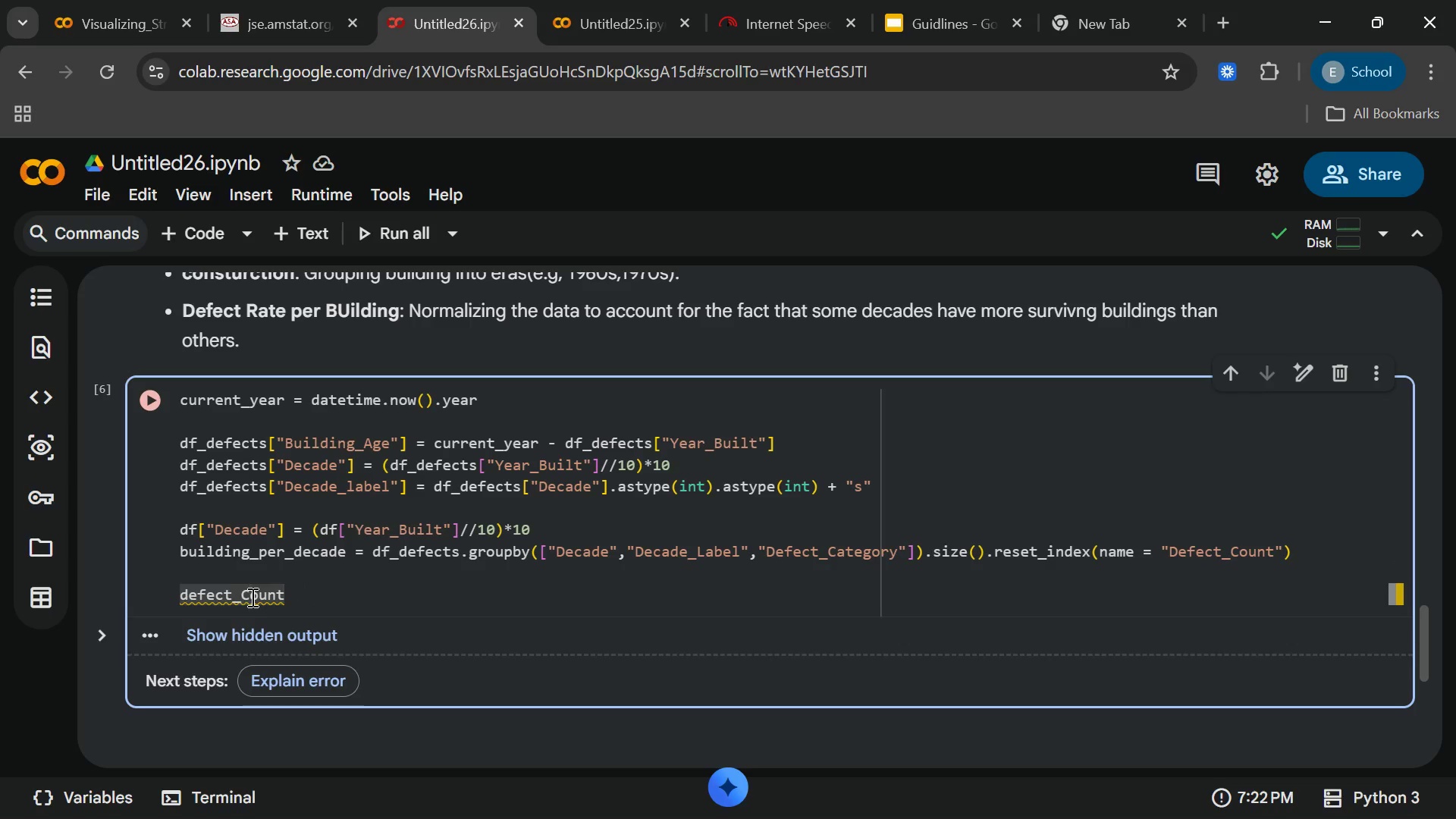 
key(Backspace)
 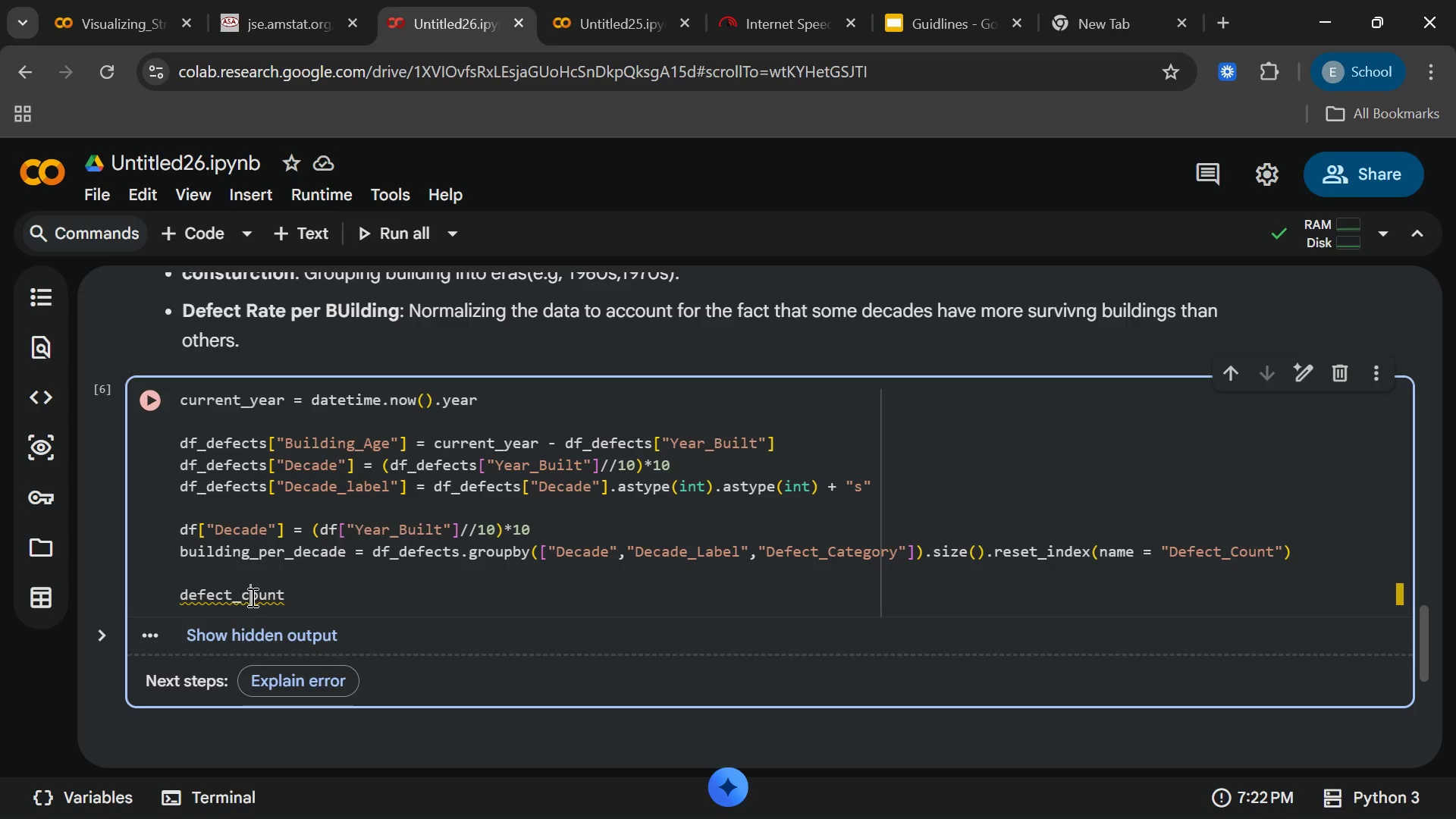 
key(C)
 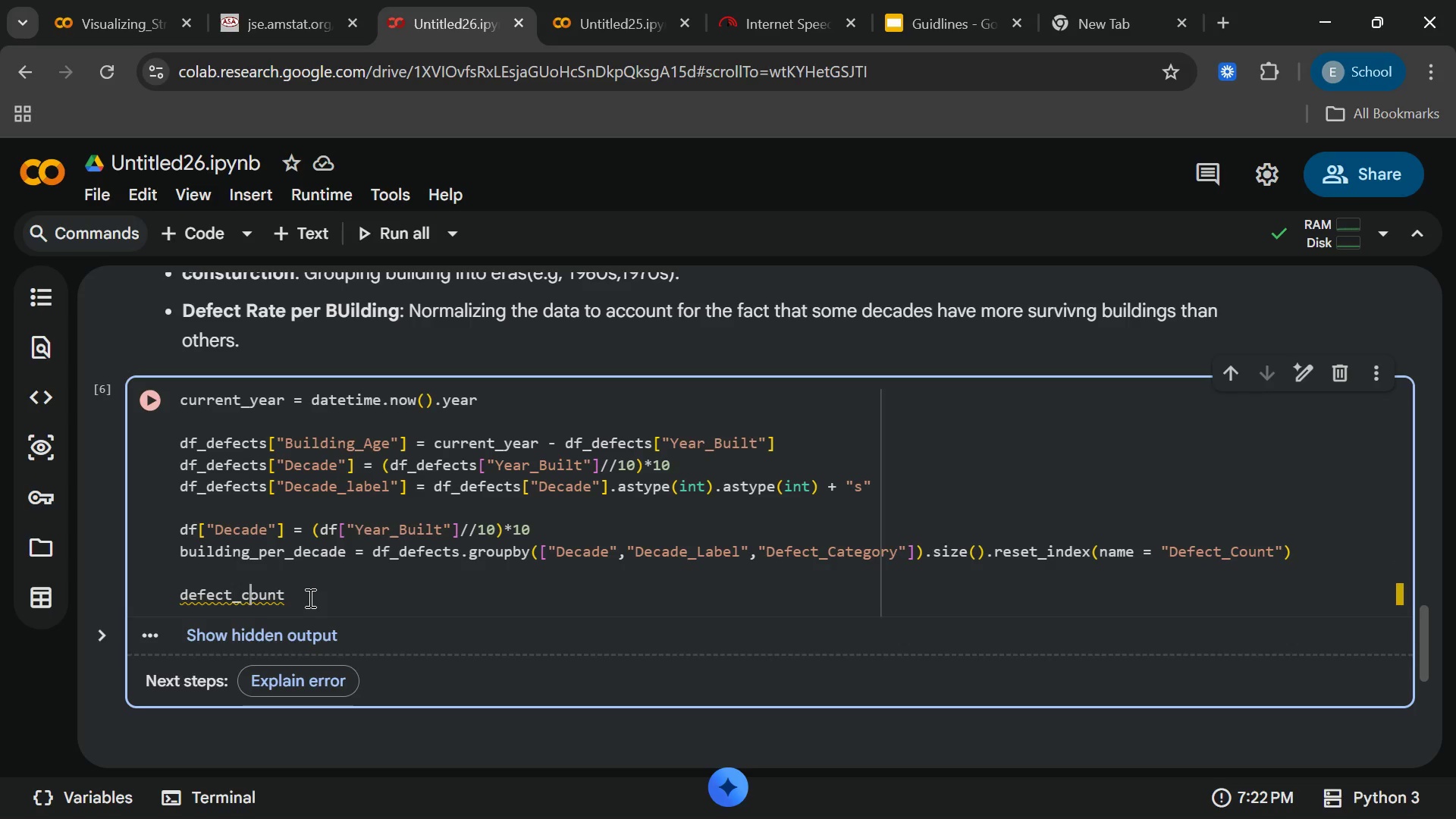 
left_click([309, 598])
 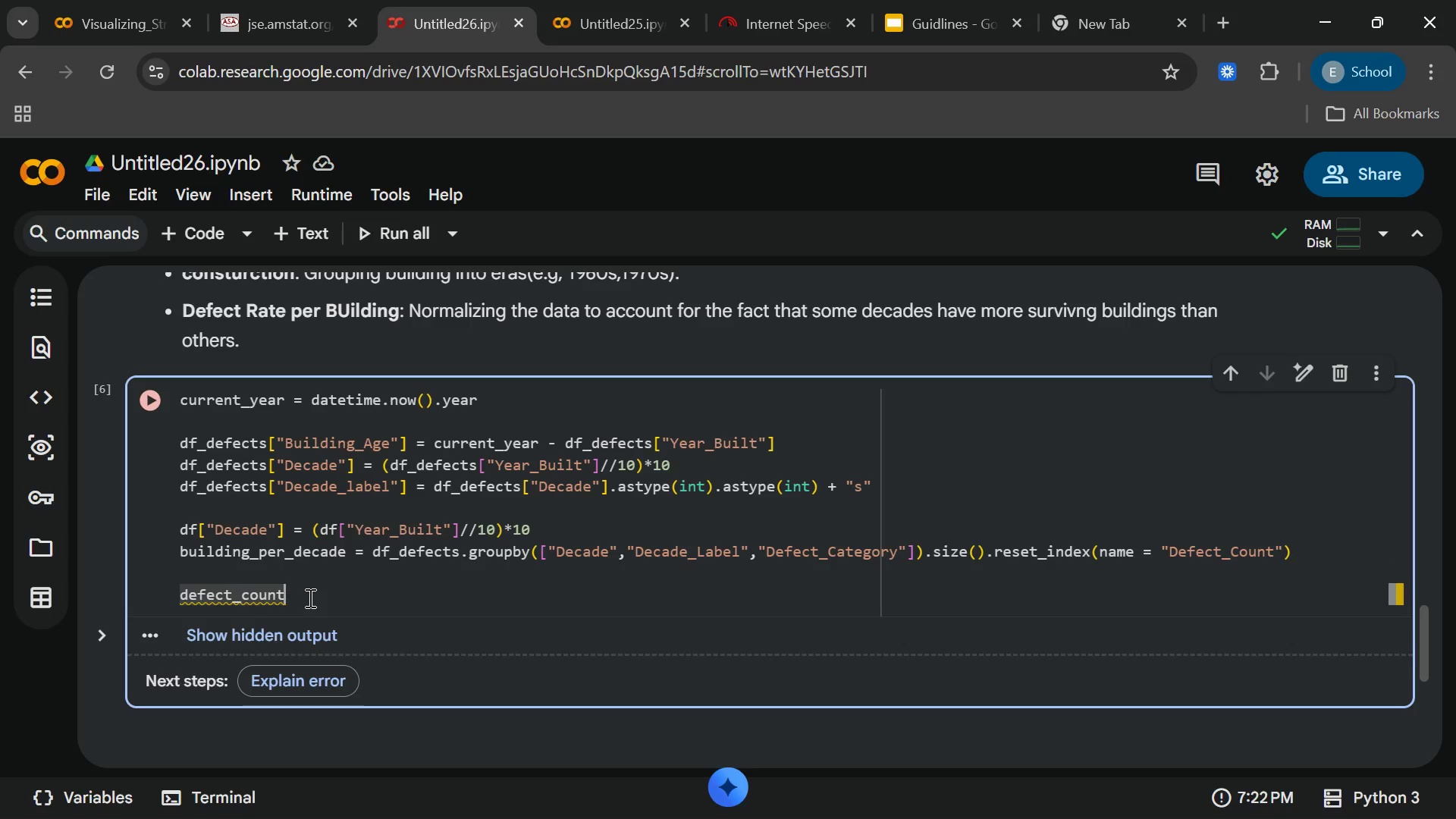 
type( = df_)
 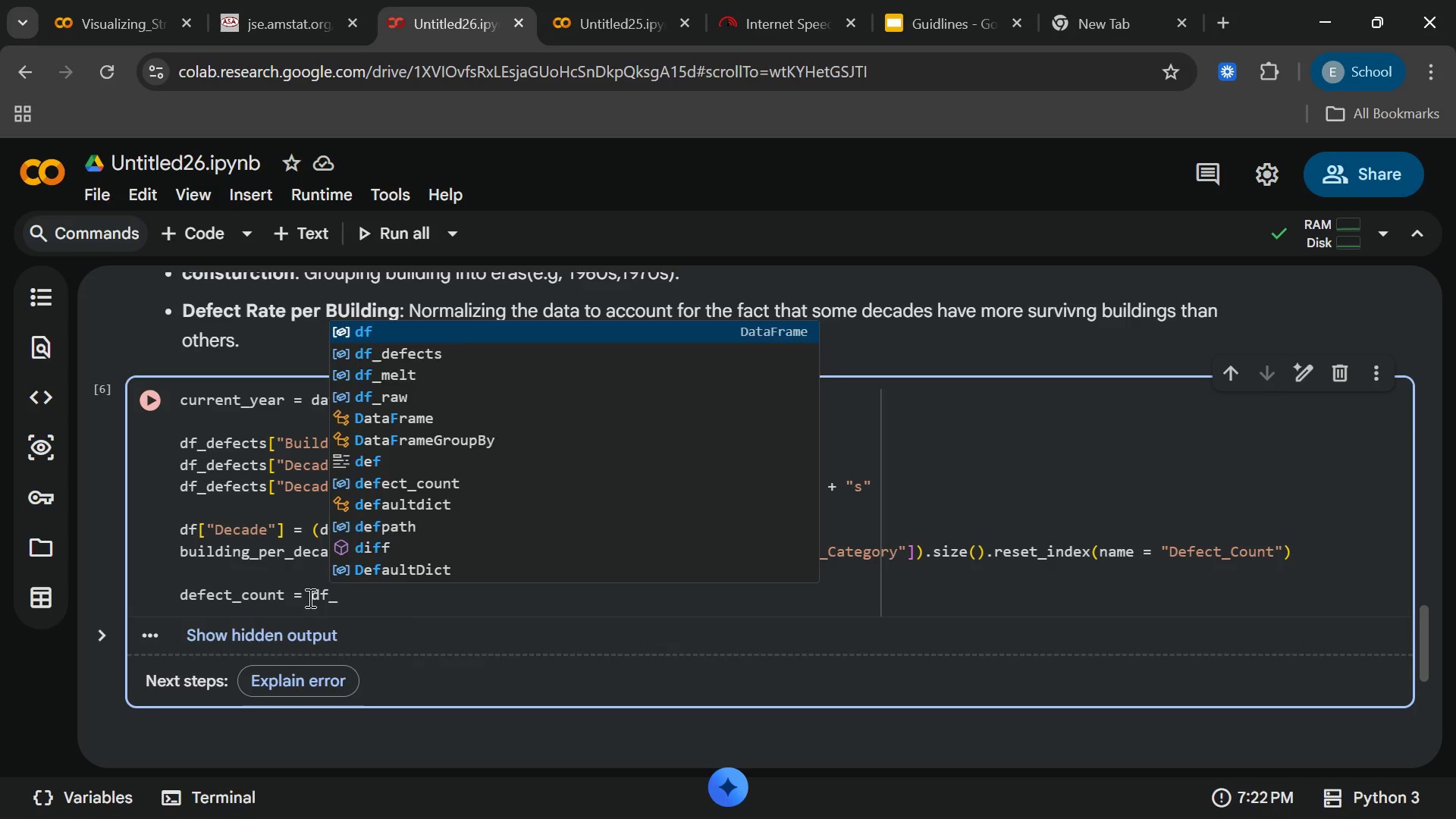 
left_click([402, 617])
 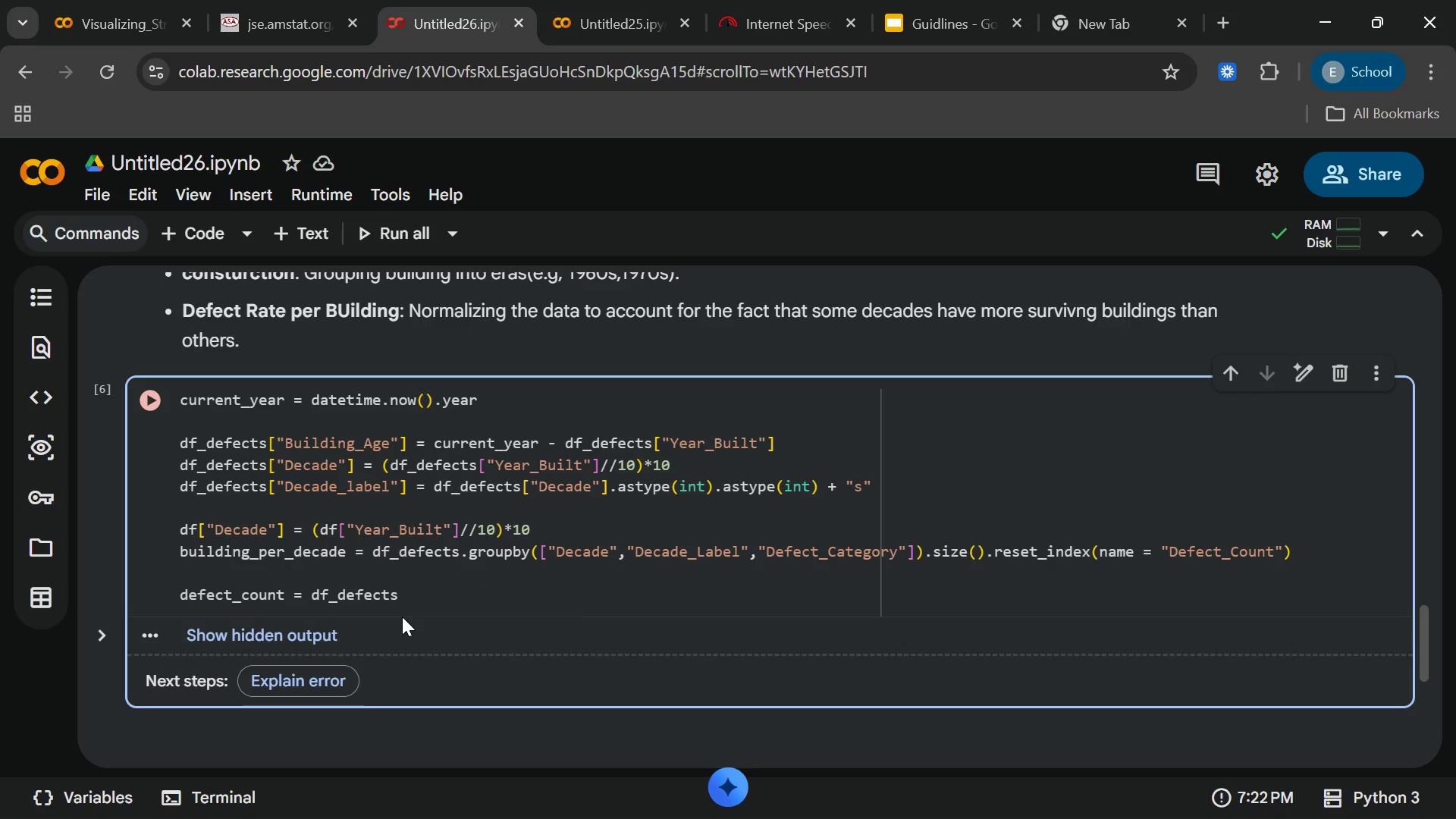 
type(.groupby)
 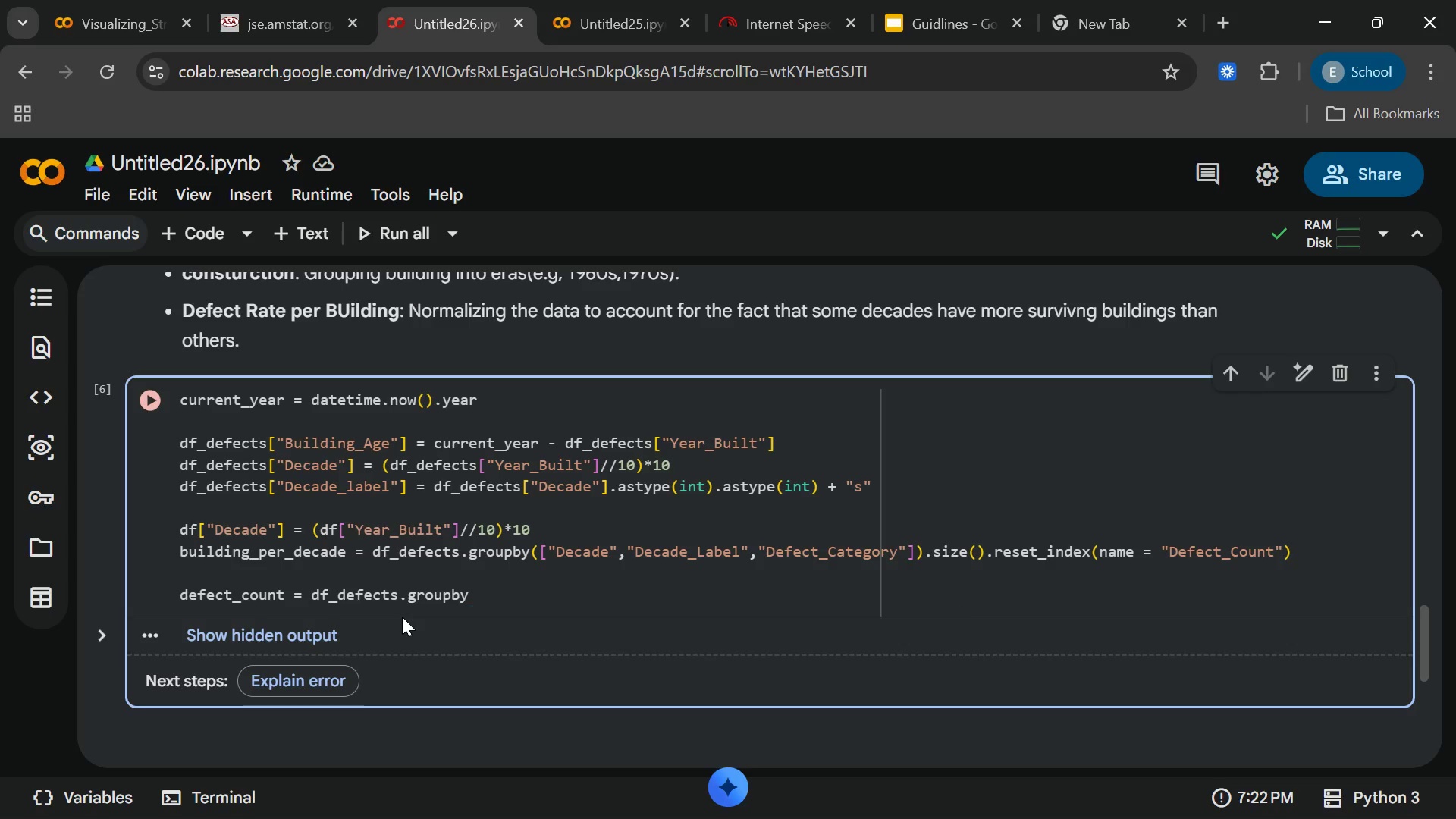 
key(Enter)
 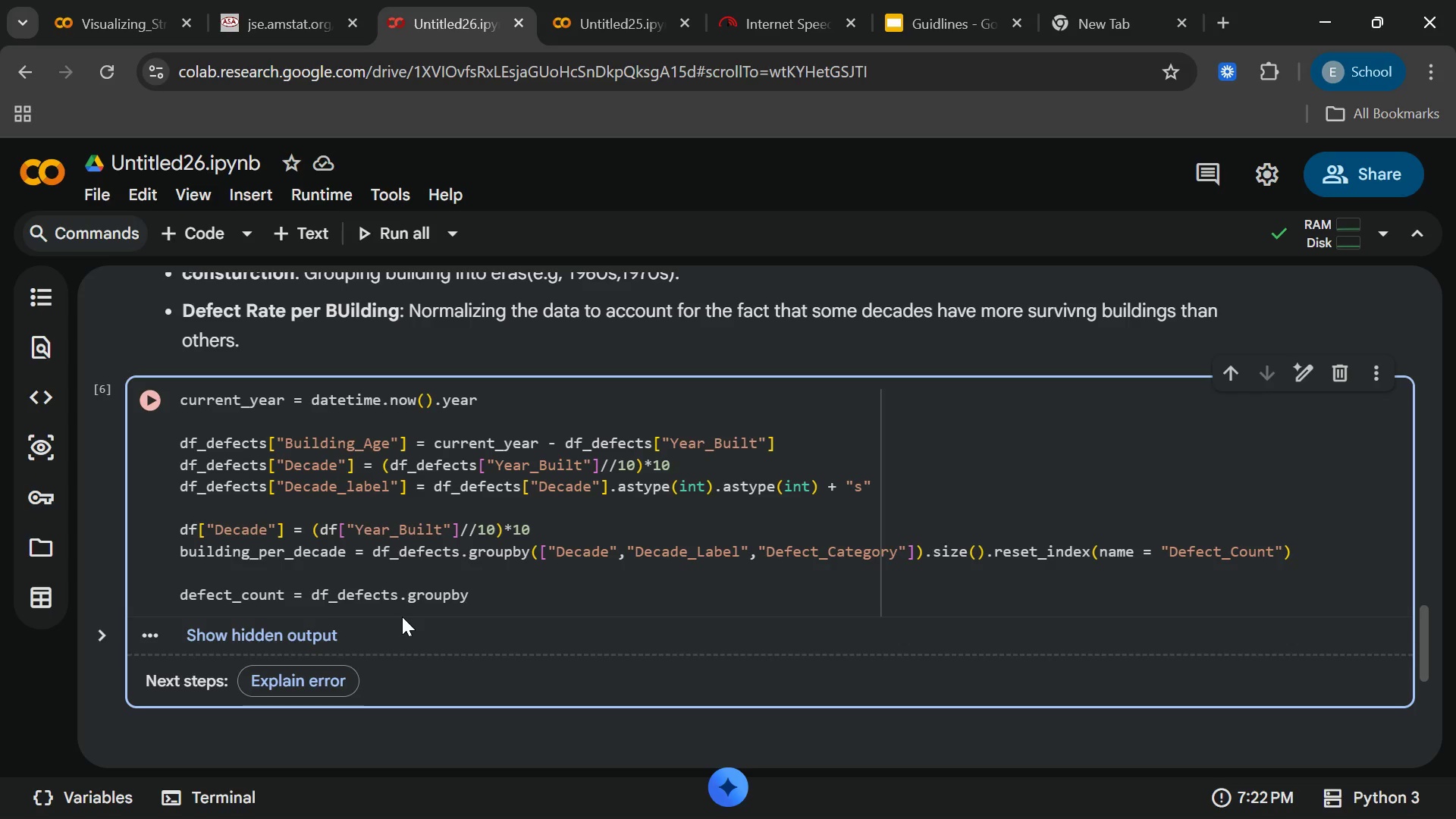 
wait(5.62)
 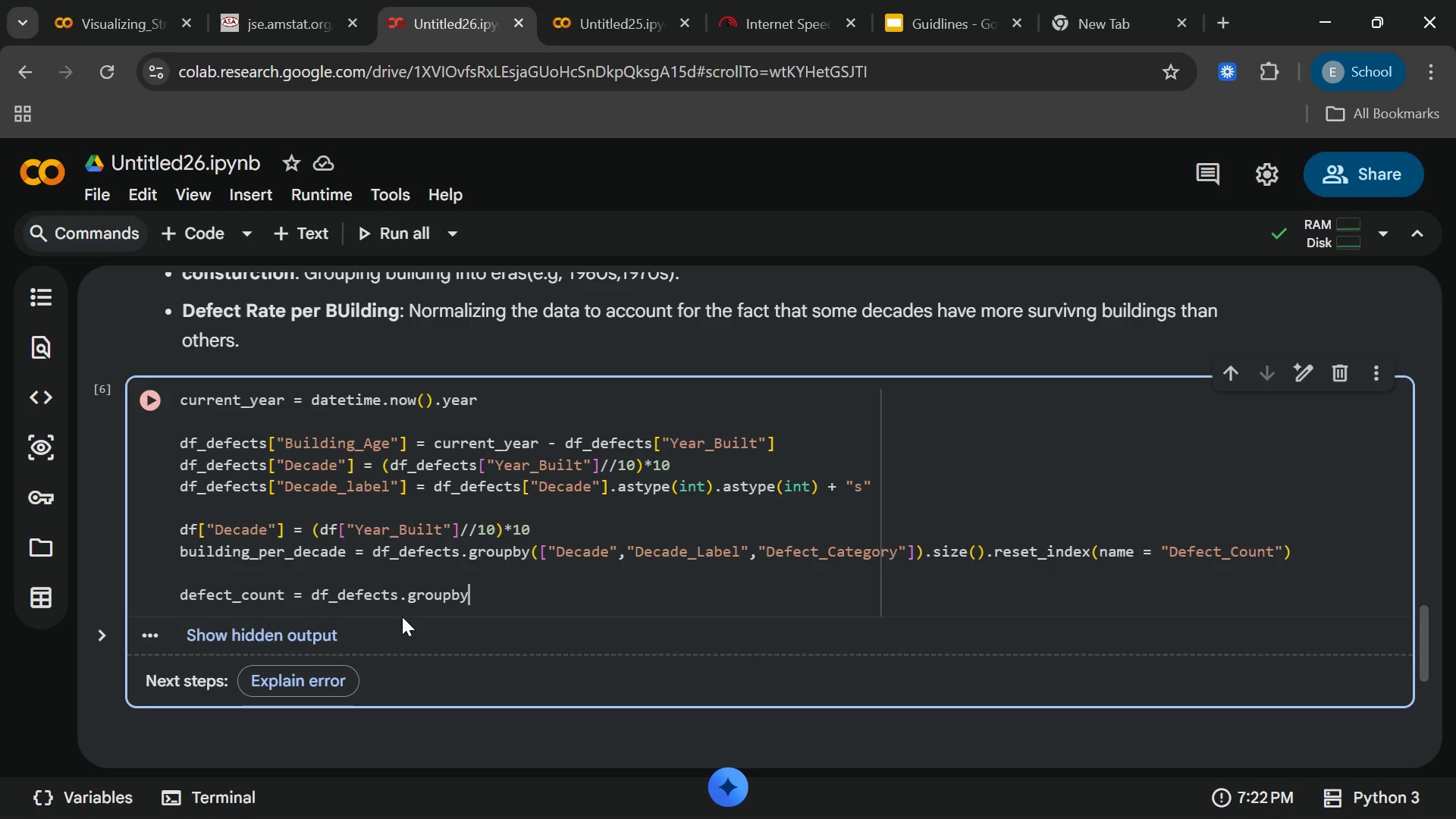 
key(Shift+9)
 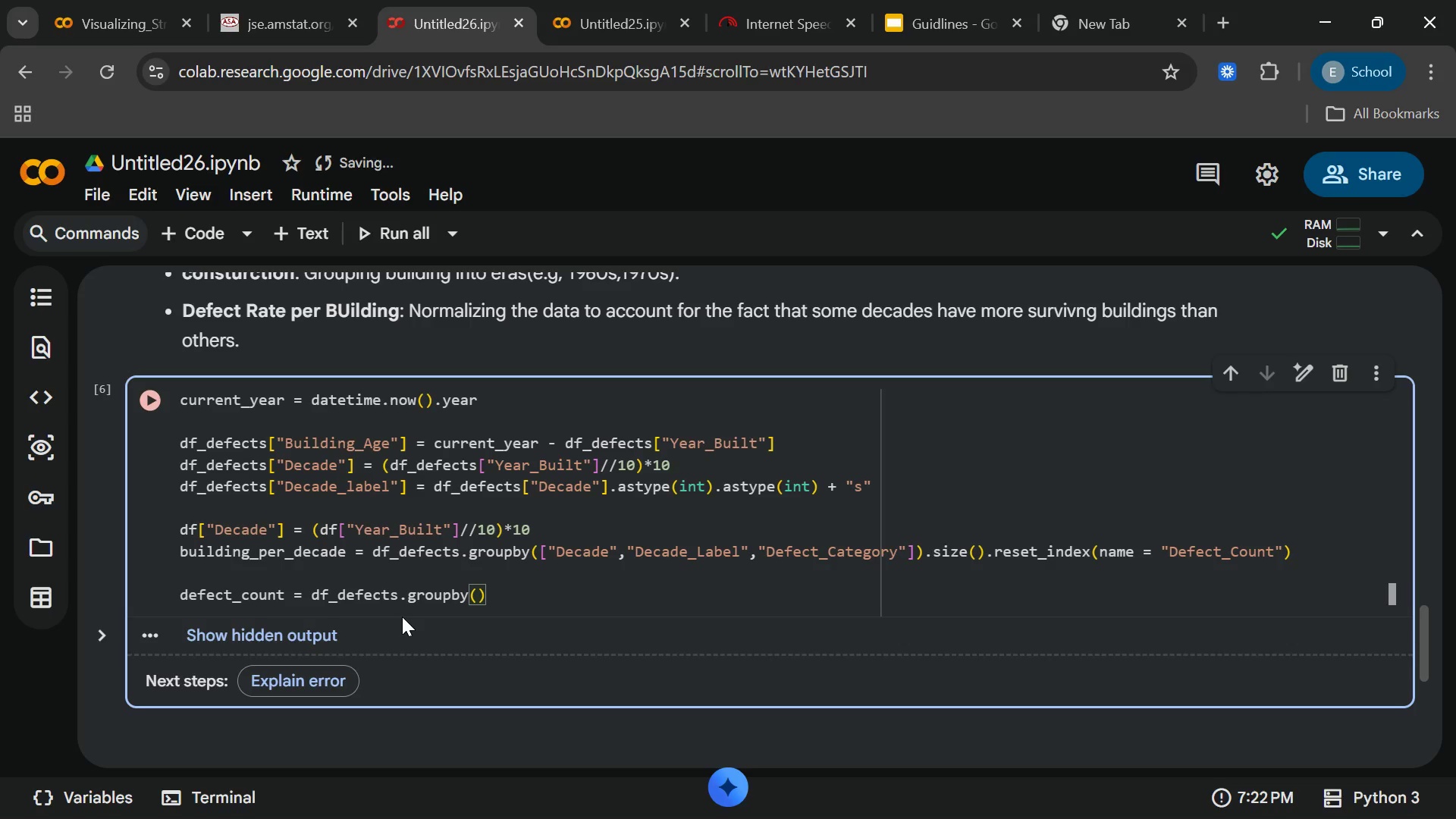 
key(BracketLeft)
 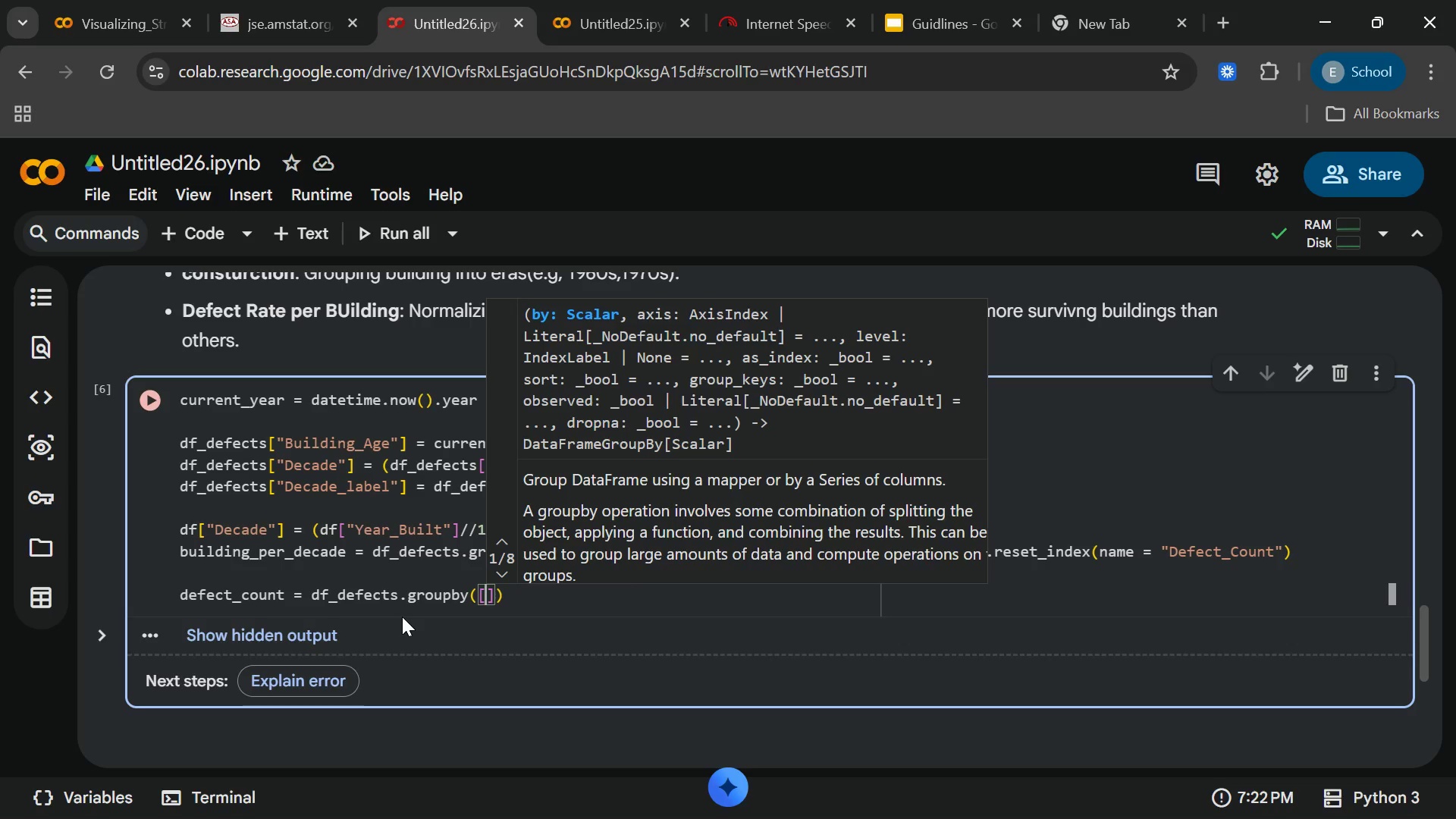 
wait(8.02)
 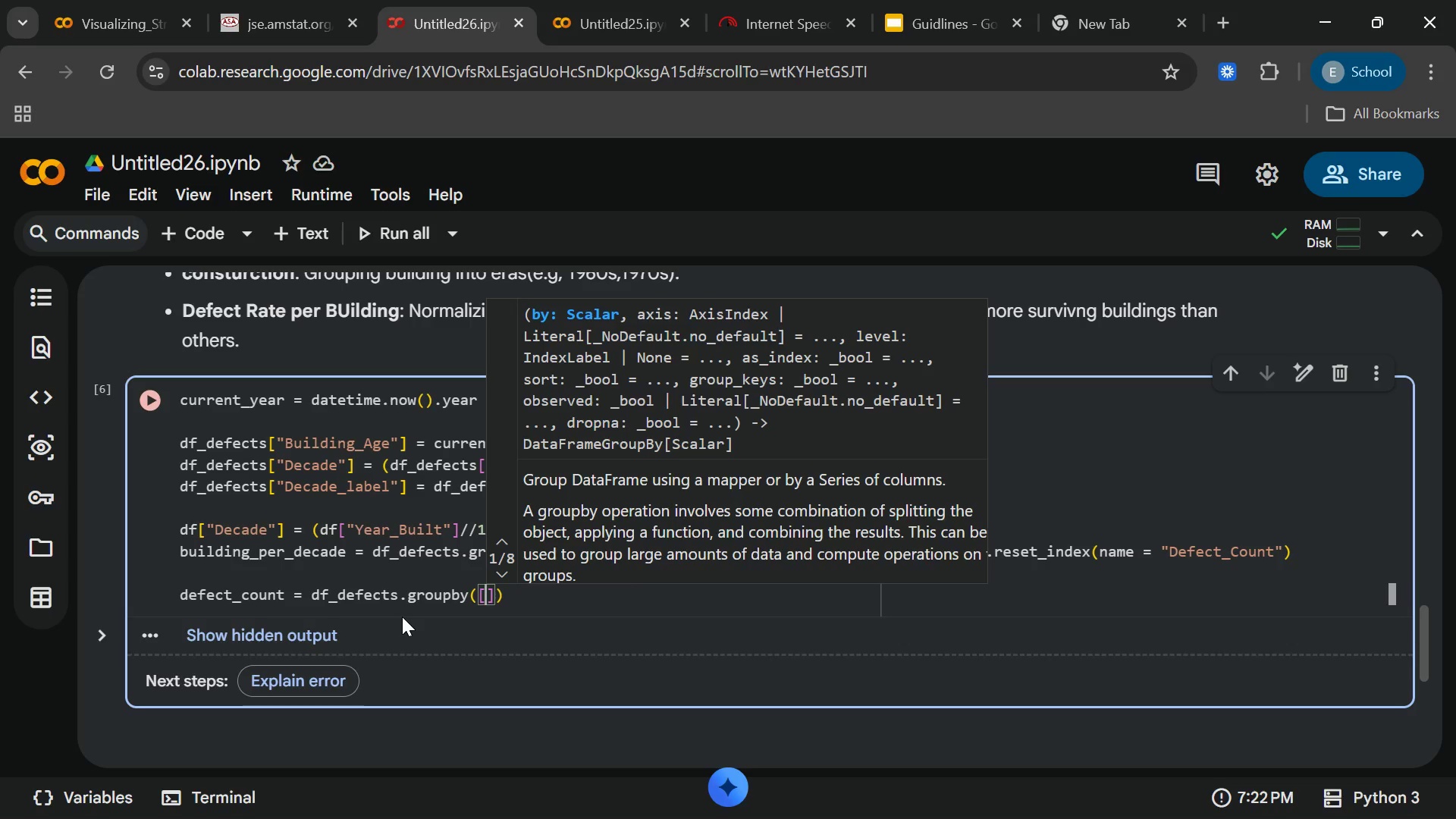 
type("Decade)
 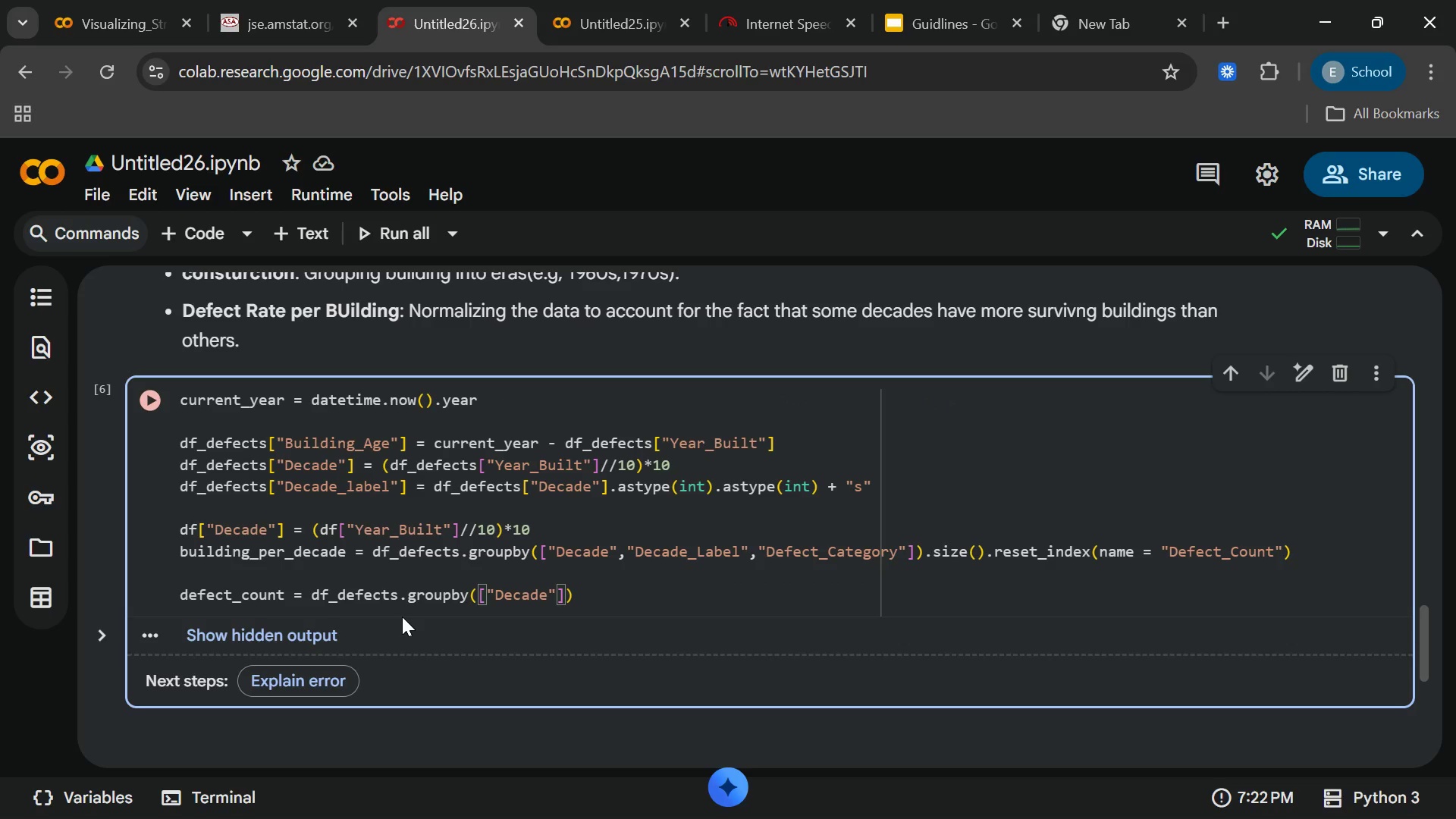 
key(ArrowRight)
 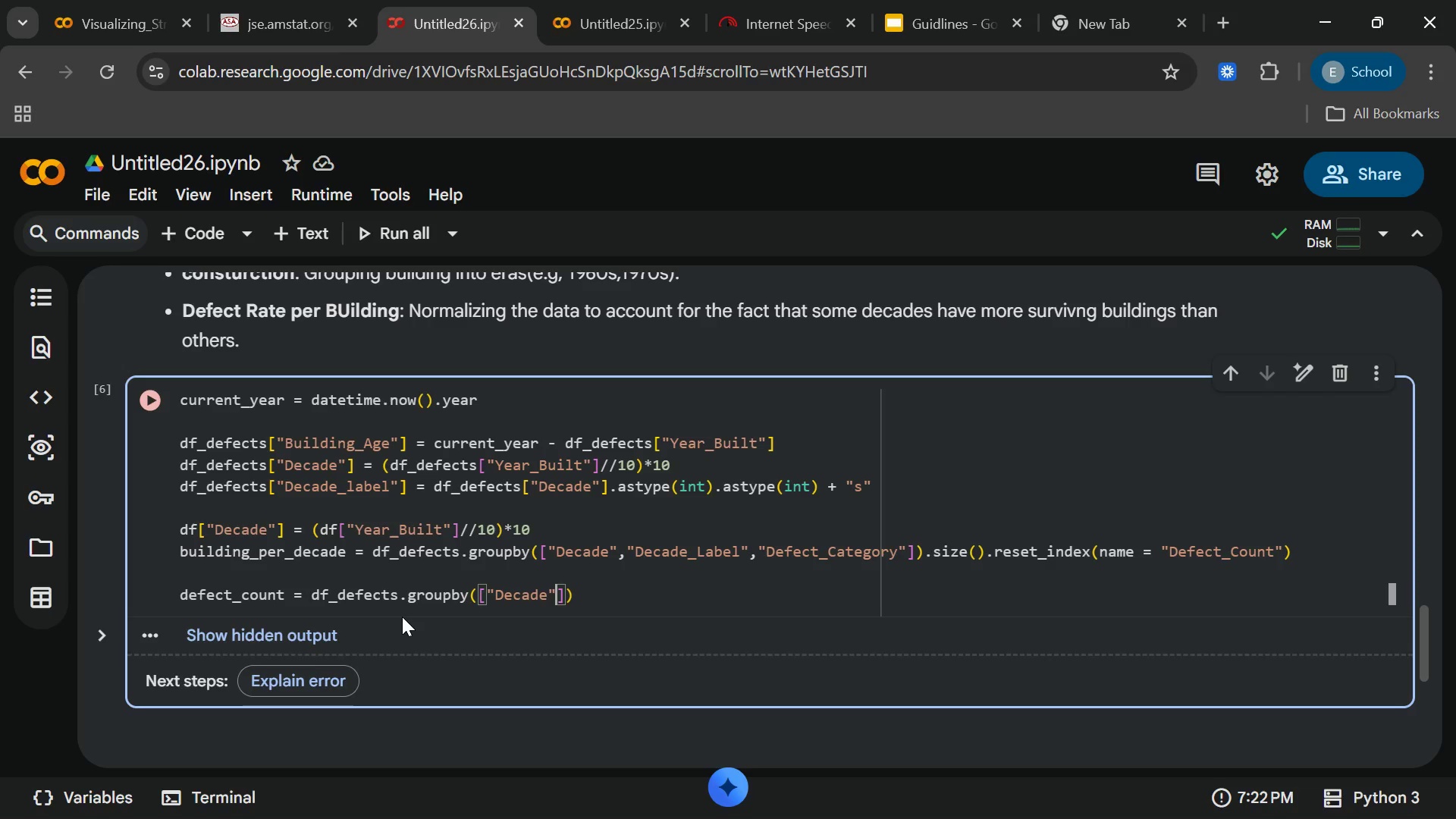 
type(,"De )
key(Backspace)
type(cade_label)
 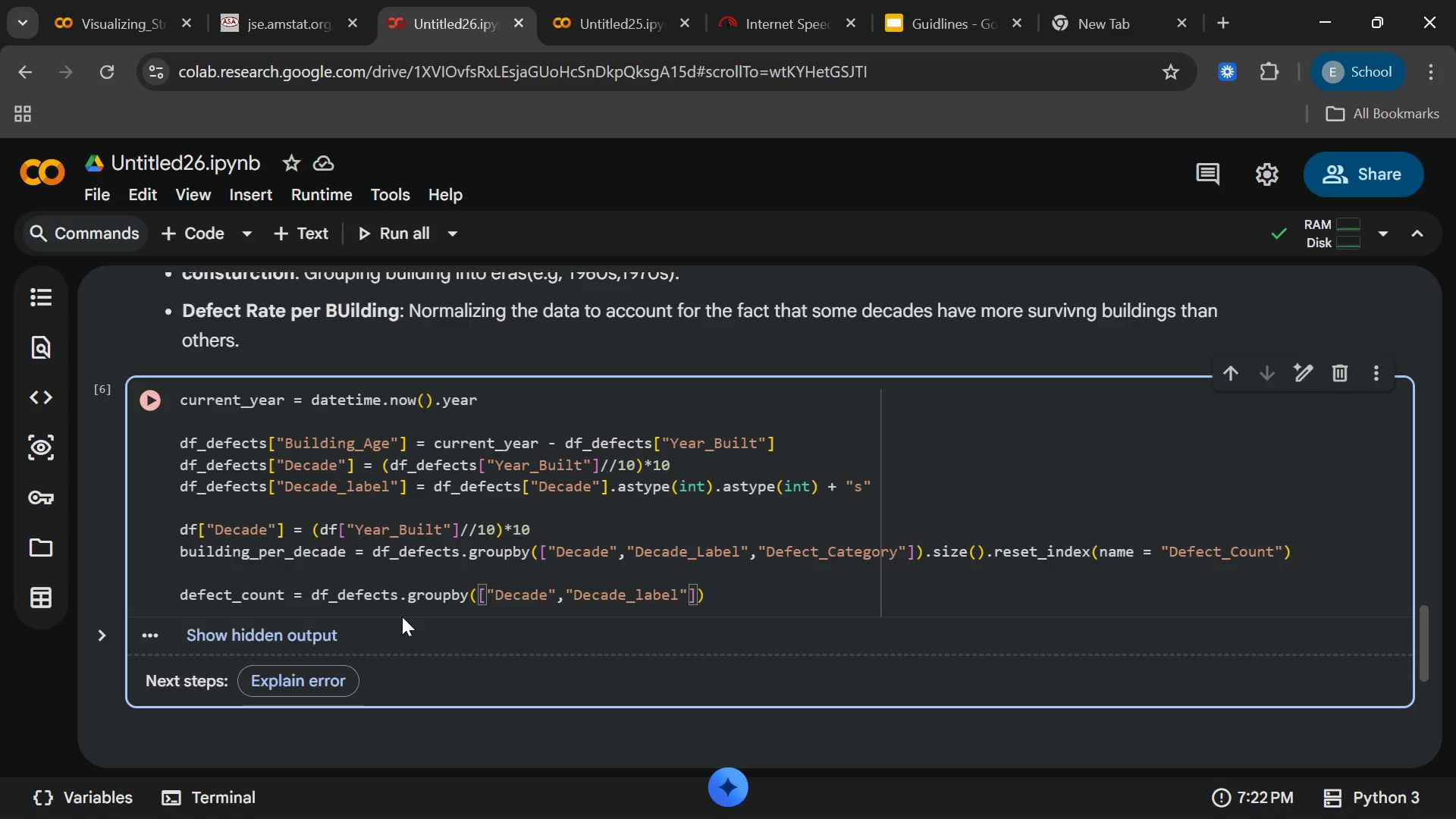 
key(ArrowRight)
 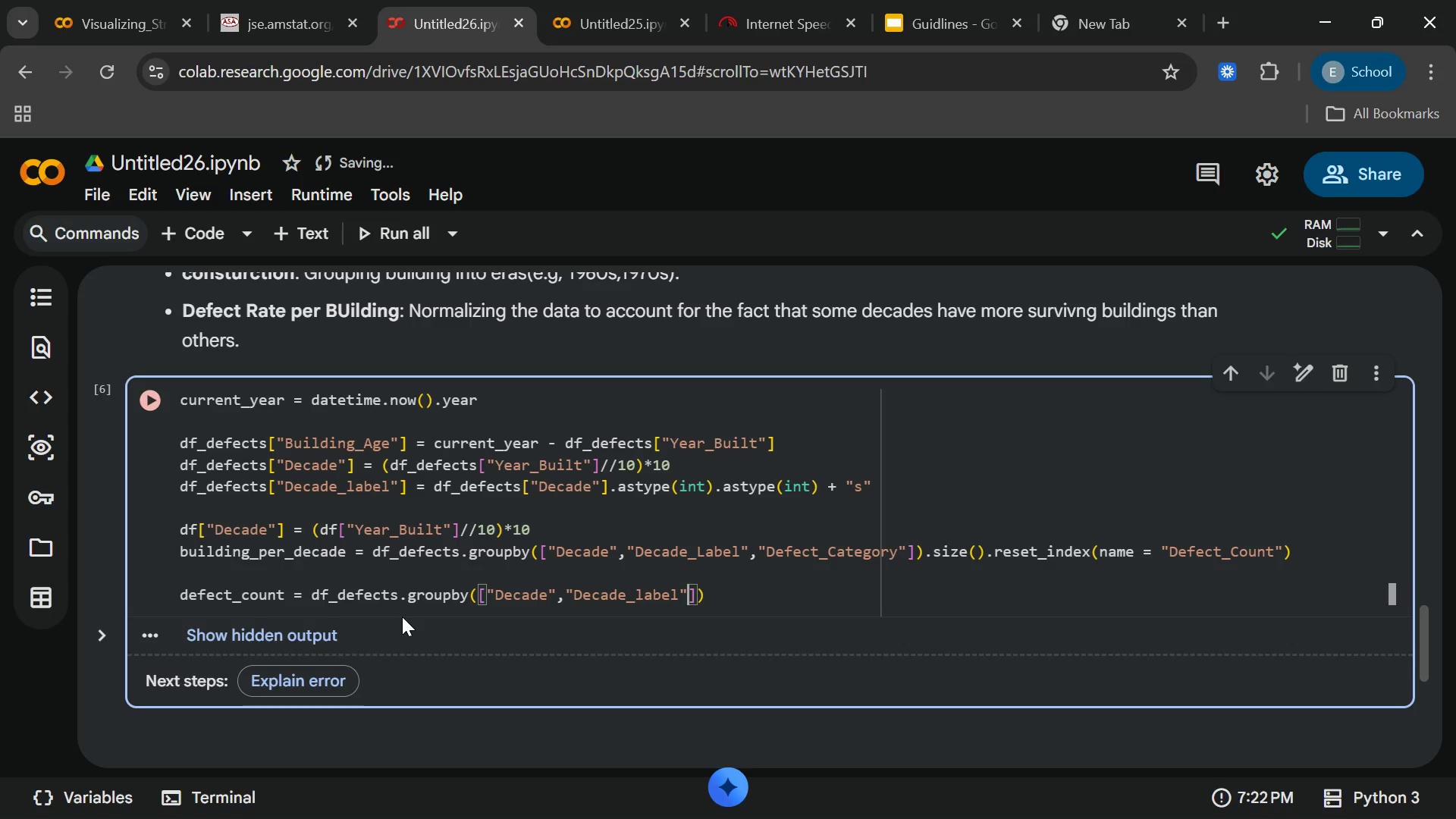 
type(,"Dee)
key(Backspace)
type(fect_c)
key(Backspace)
type(Cata)
key(Backspace)
type(egory)
 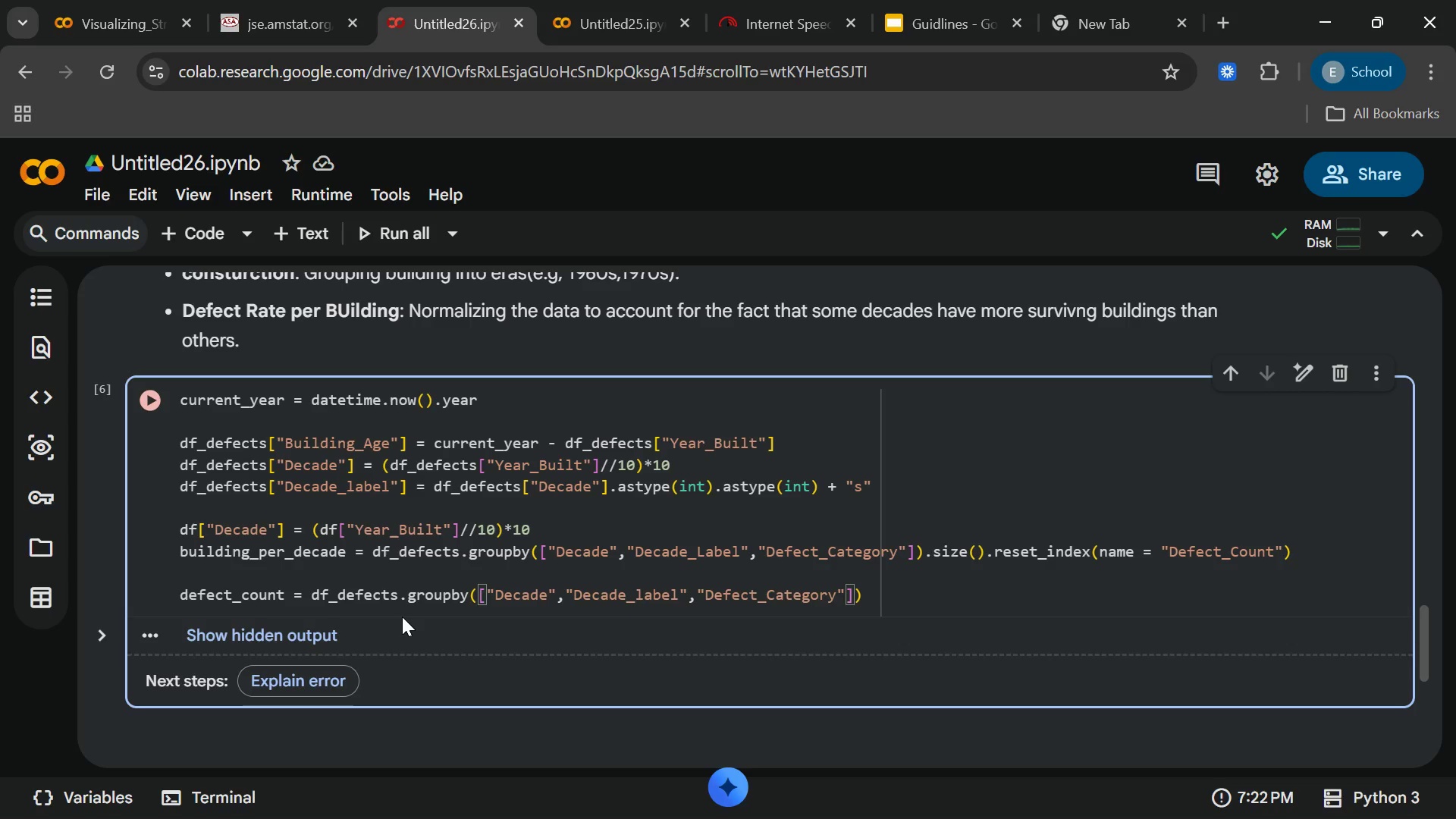 
key(ArrowRight)
 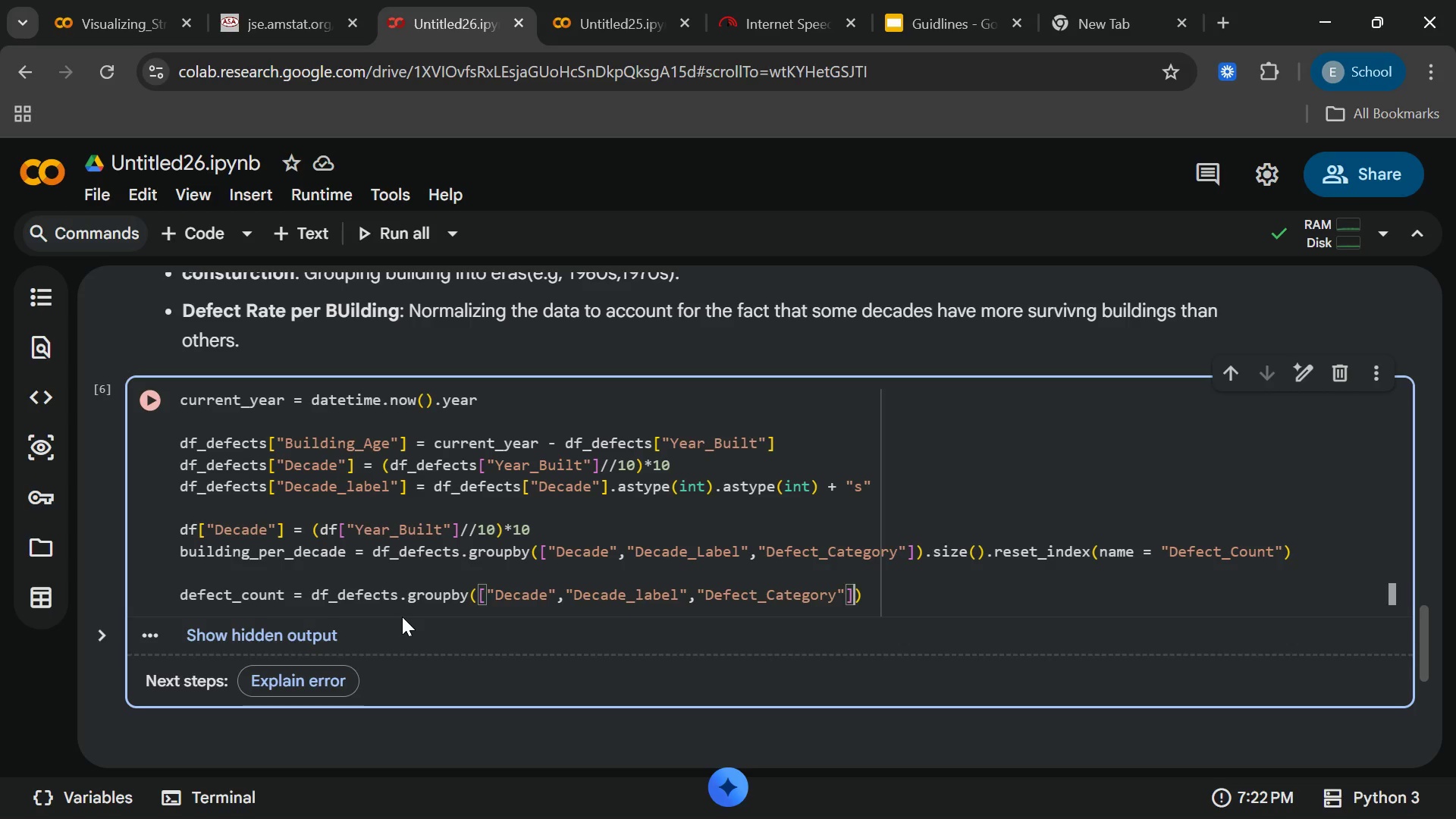 
key(ArrowRight)
 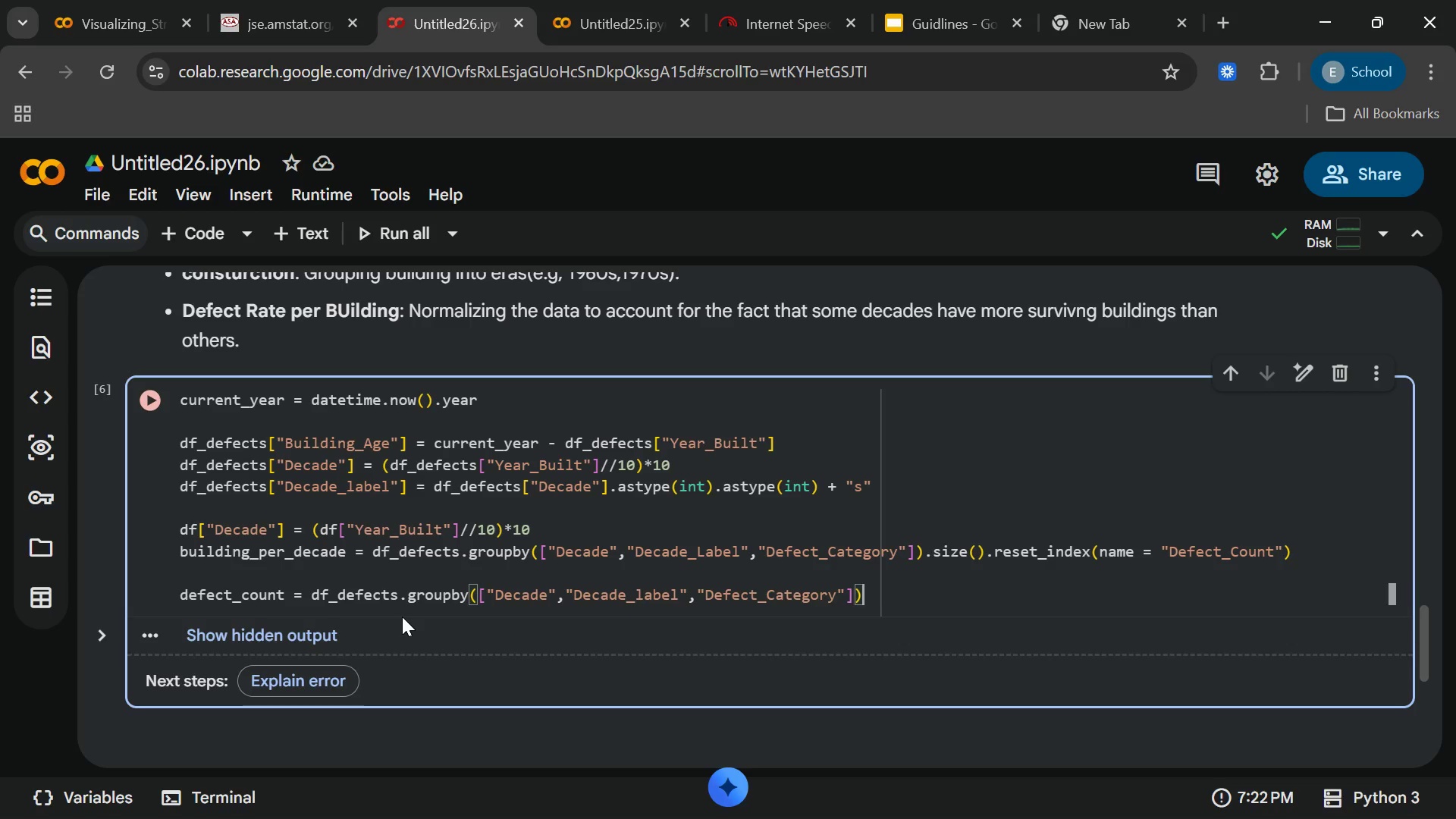 
key(ArrowRight)
 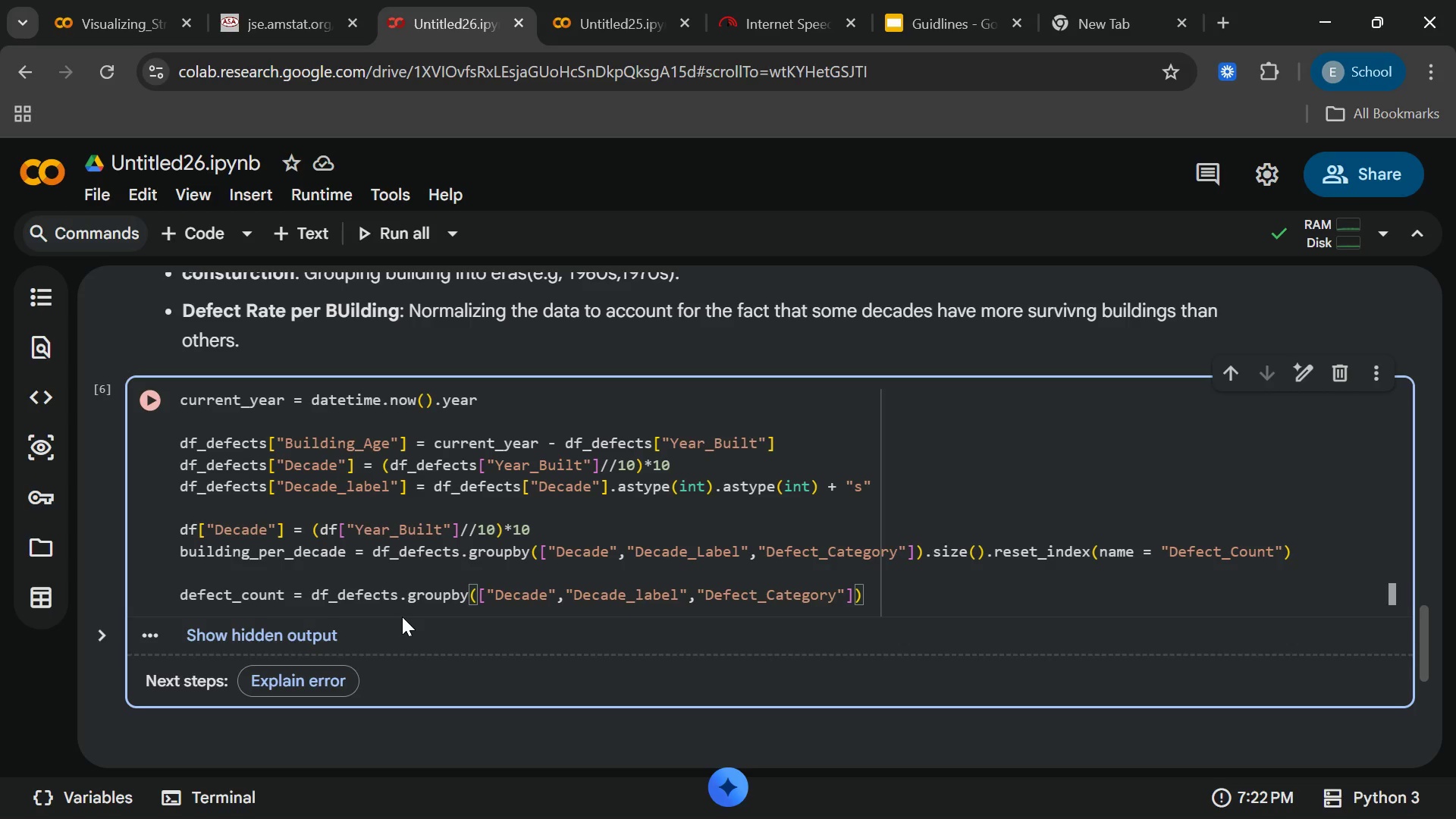 
type(.size()
 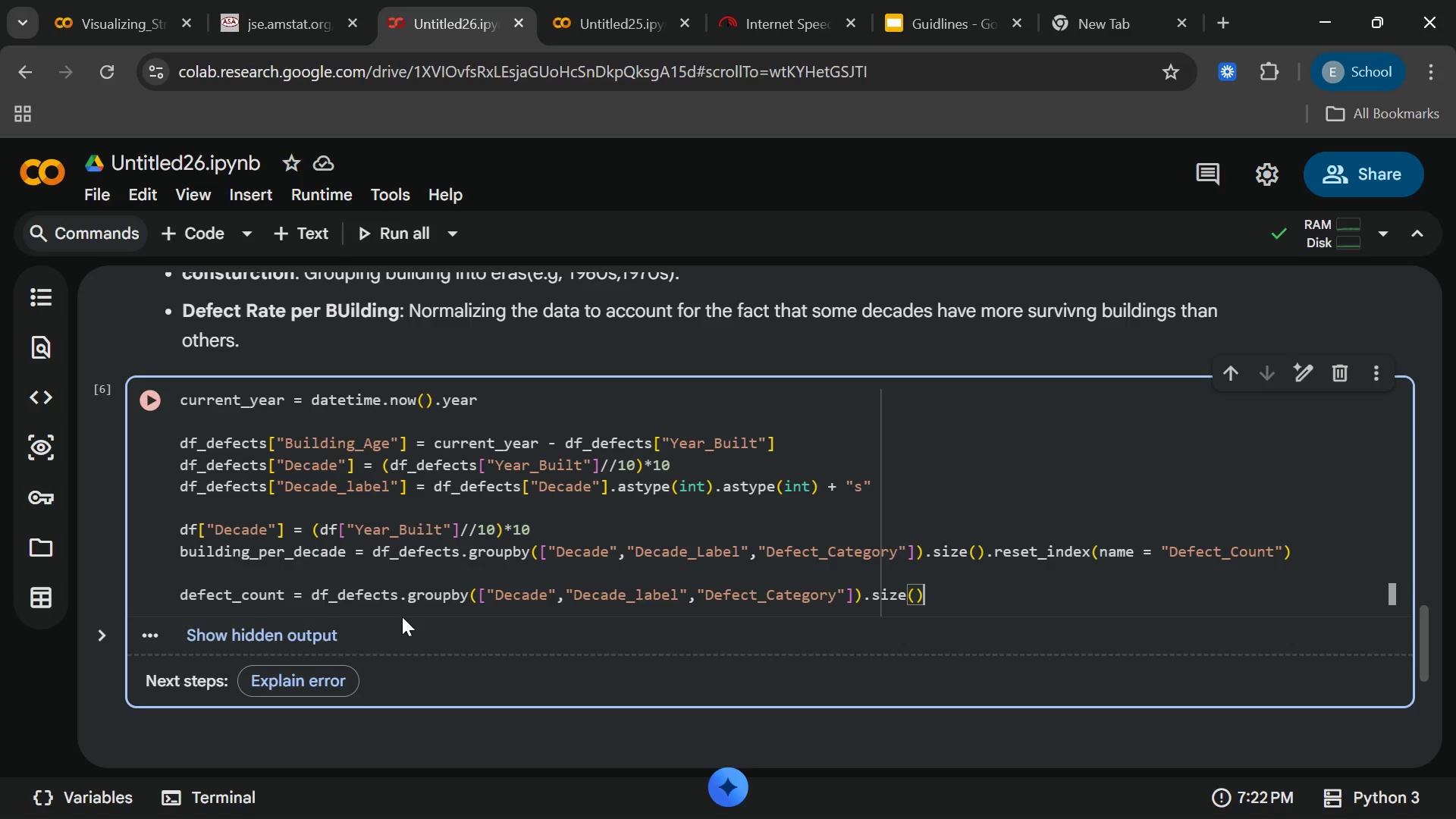 
 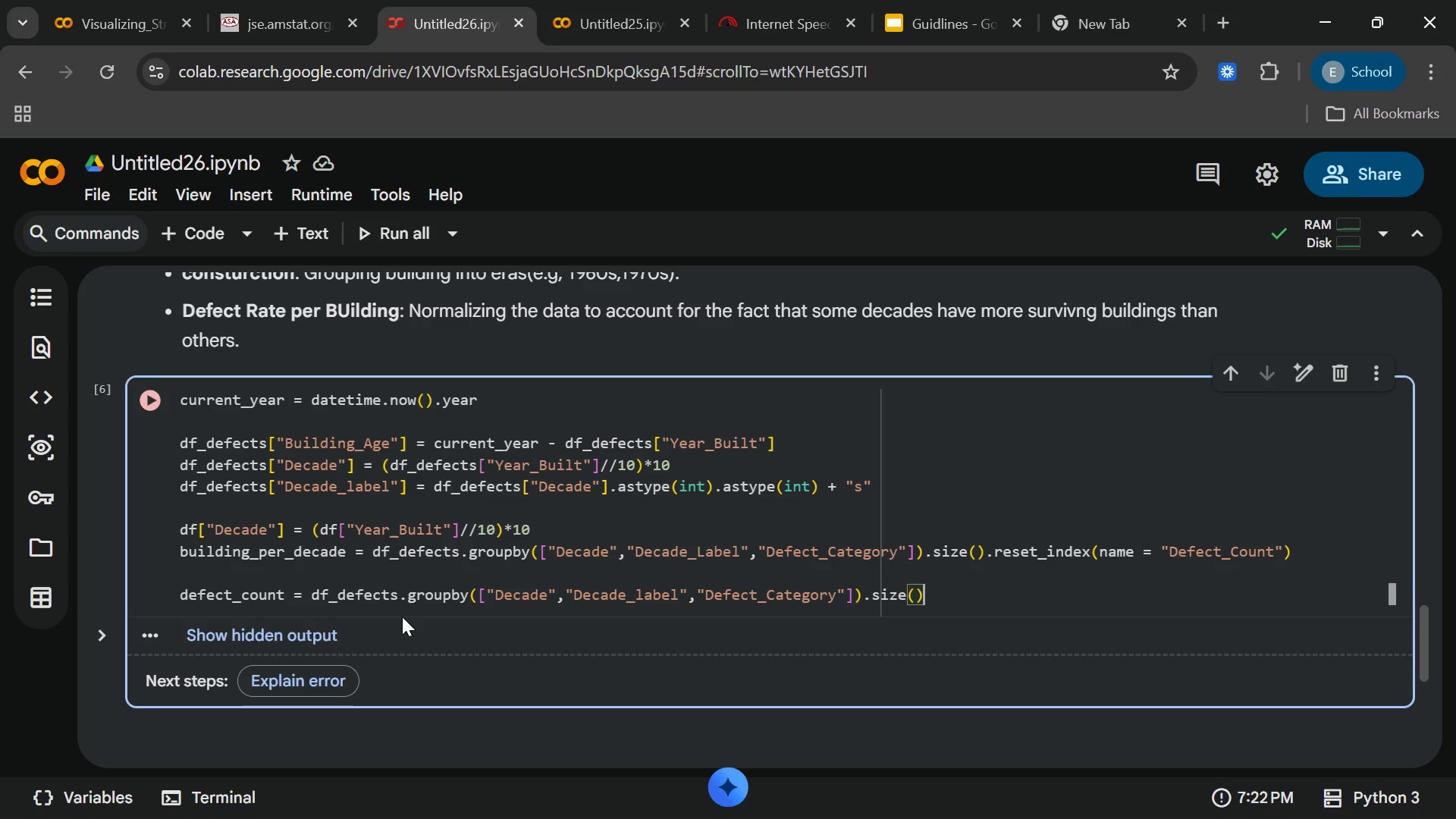 
key(ArrowRight)
 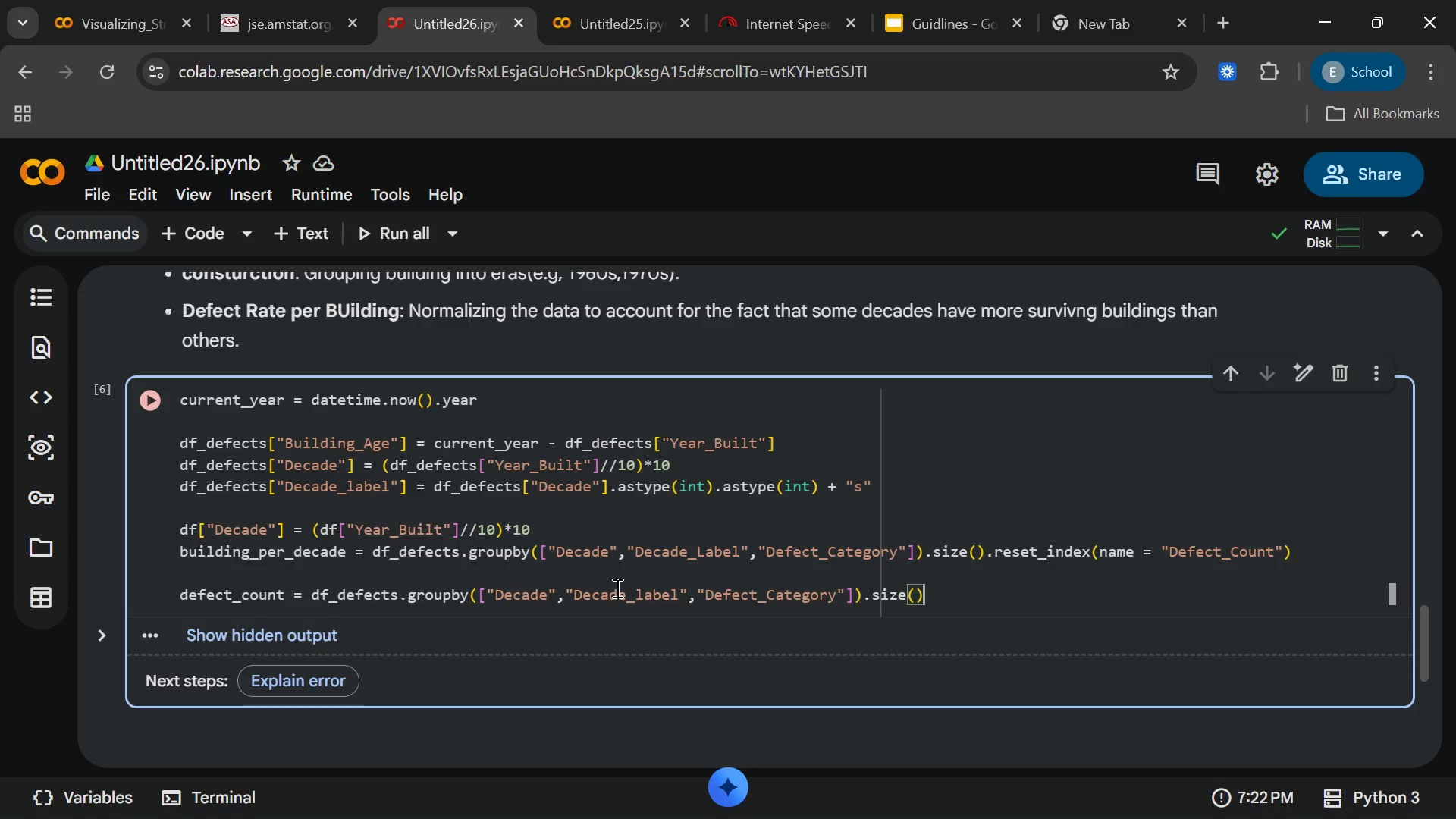 
wait(26.16)
 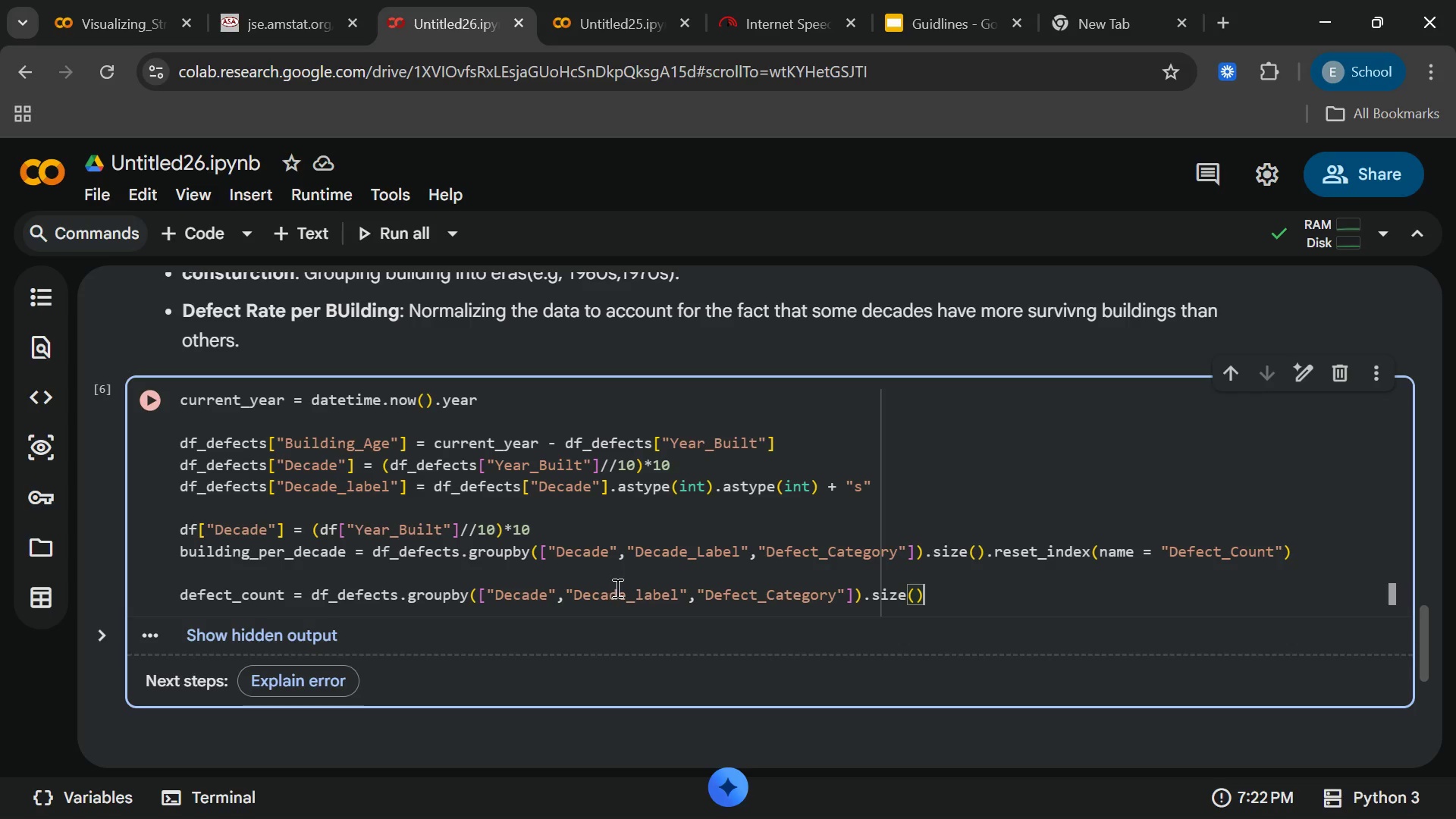 
type(.reset_)
 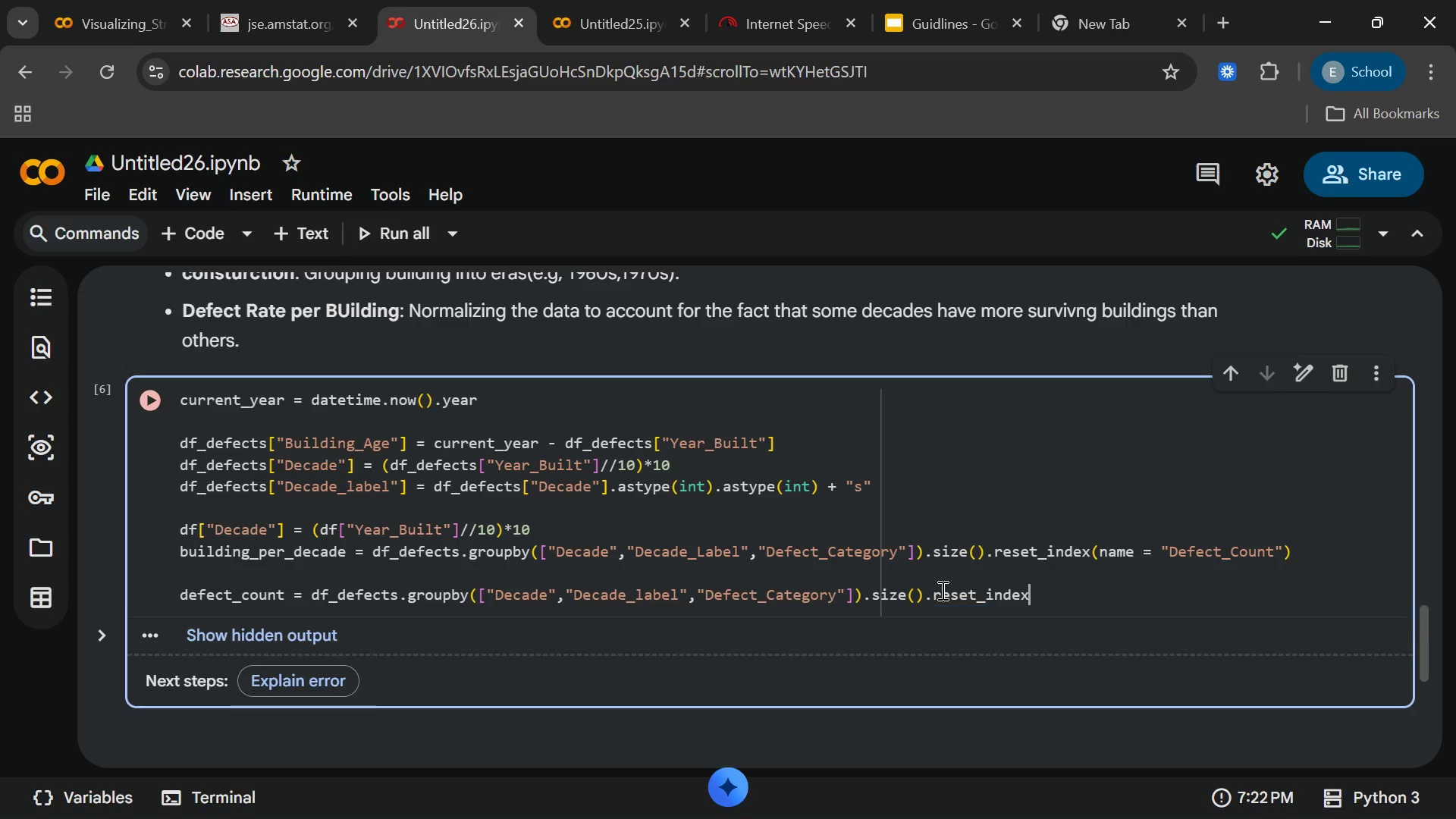 
 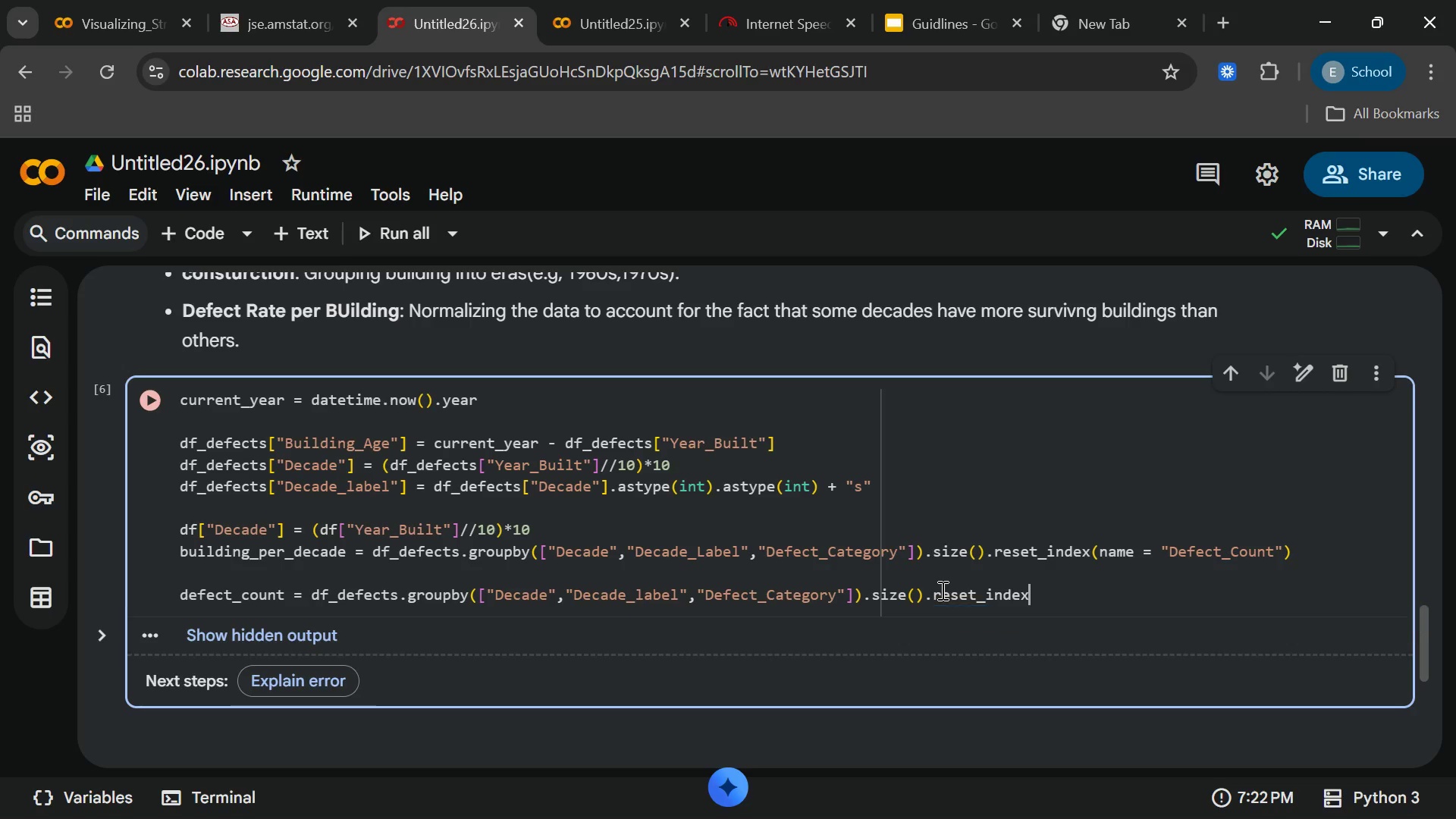 
key(Enter)
 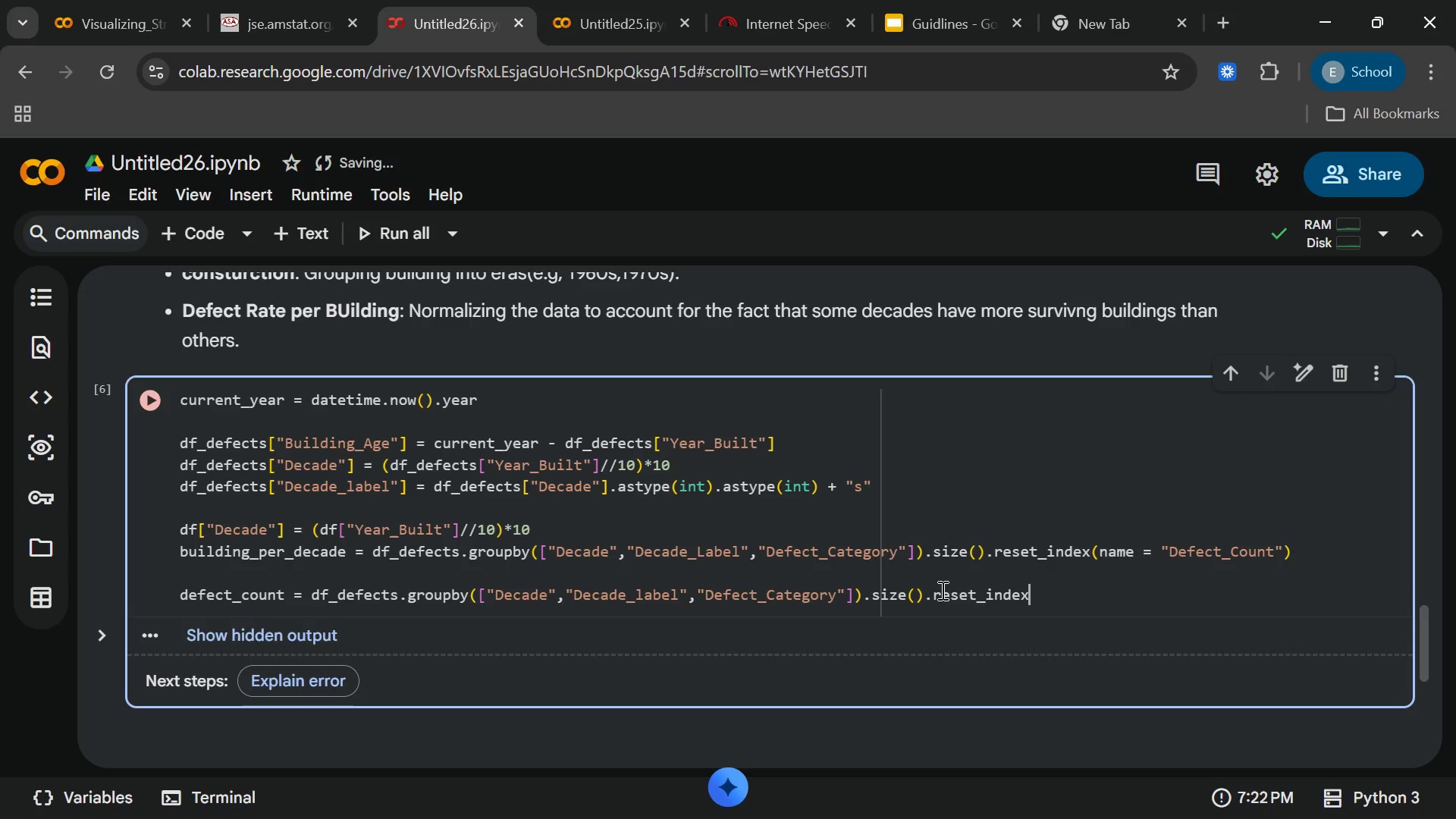 
type((name = "Defect_Count)
 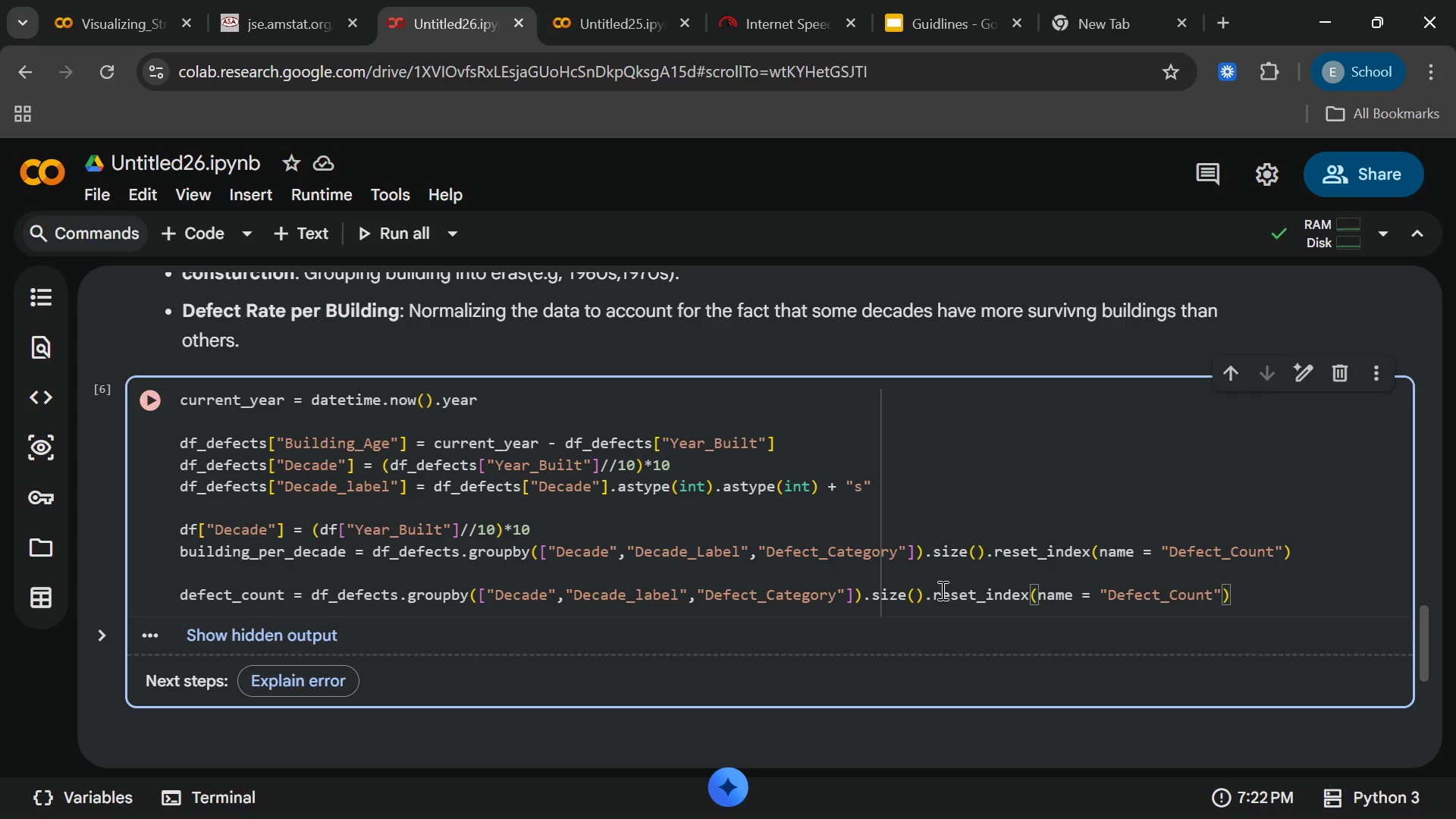 
key(ArrowRight)
 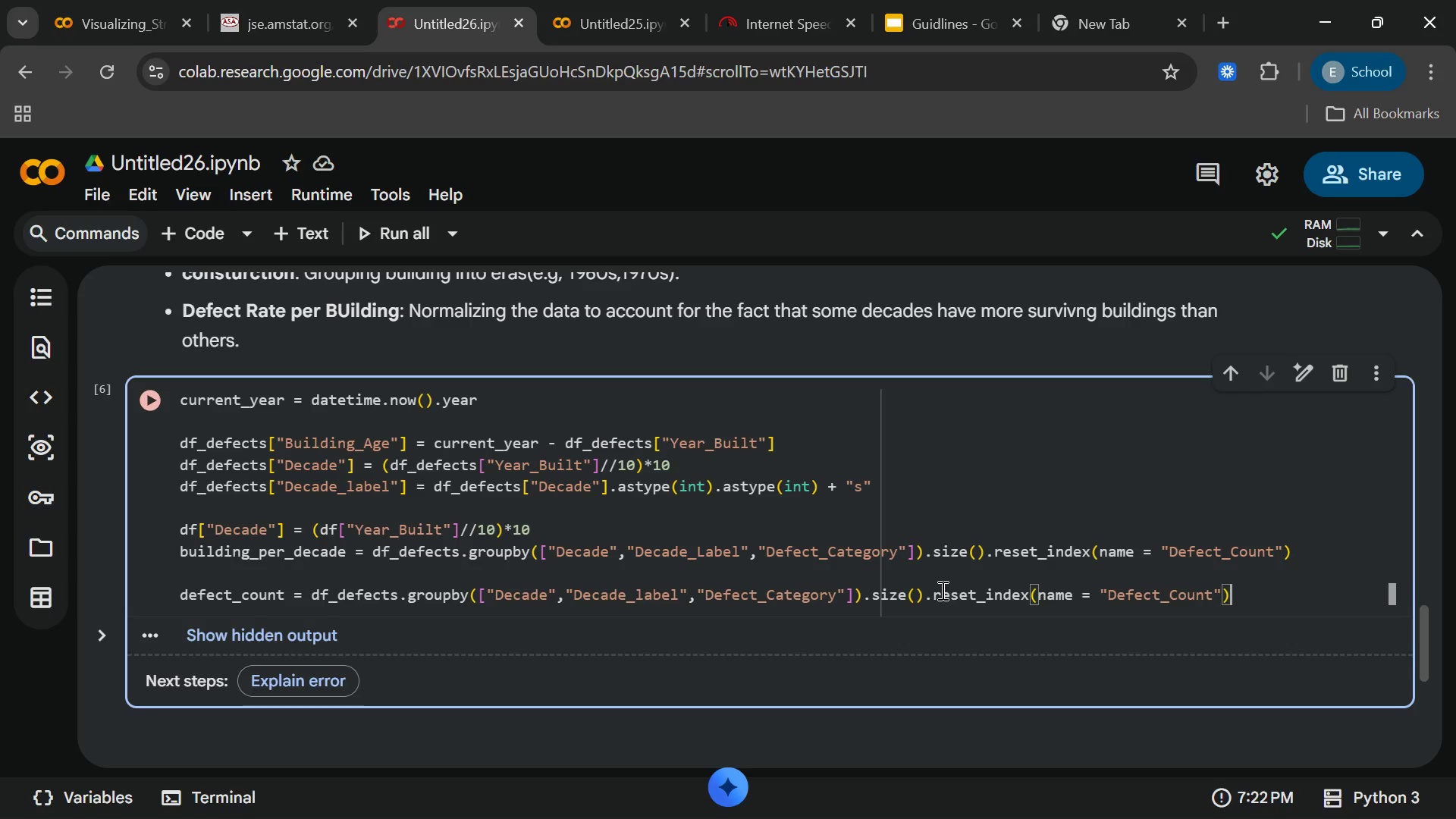 
key(ArrowRight)
 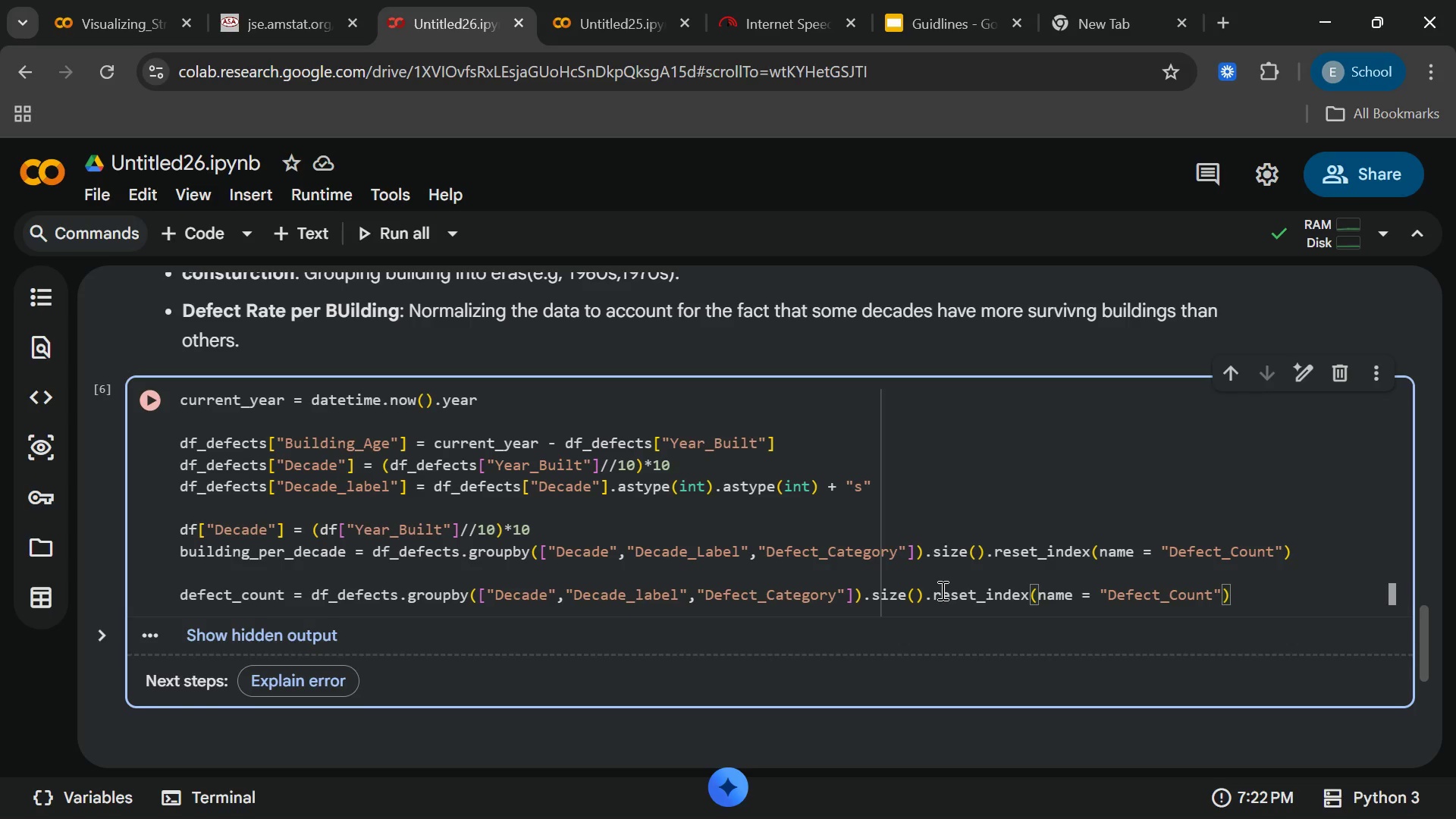 
key(Enter)
 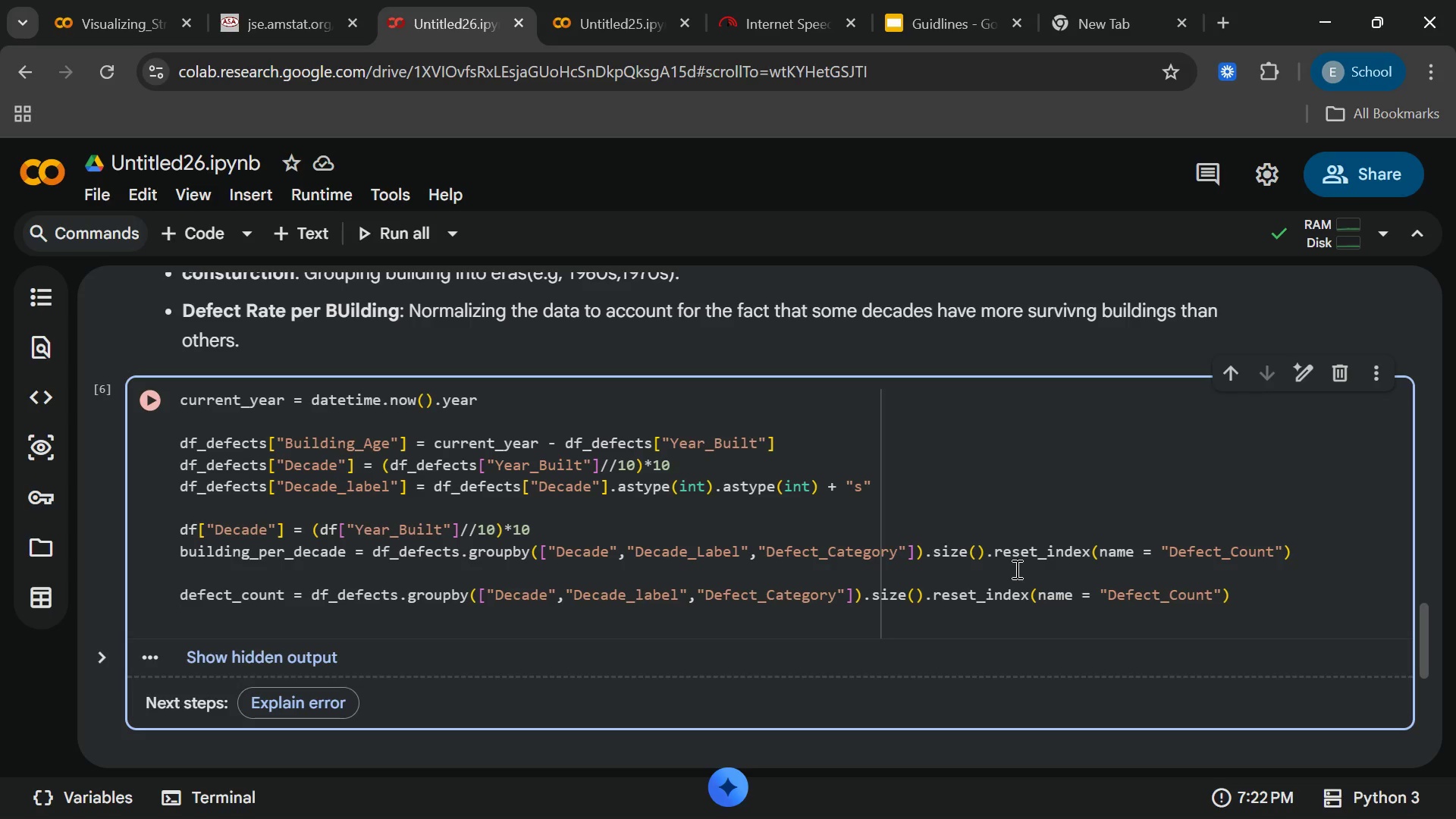 
key(Enter)
 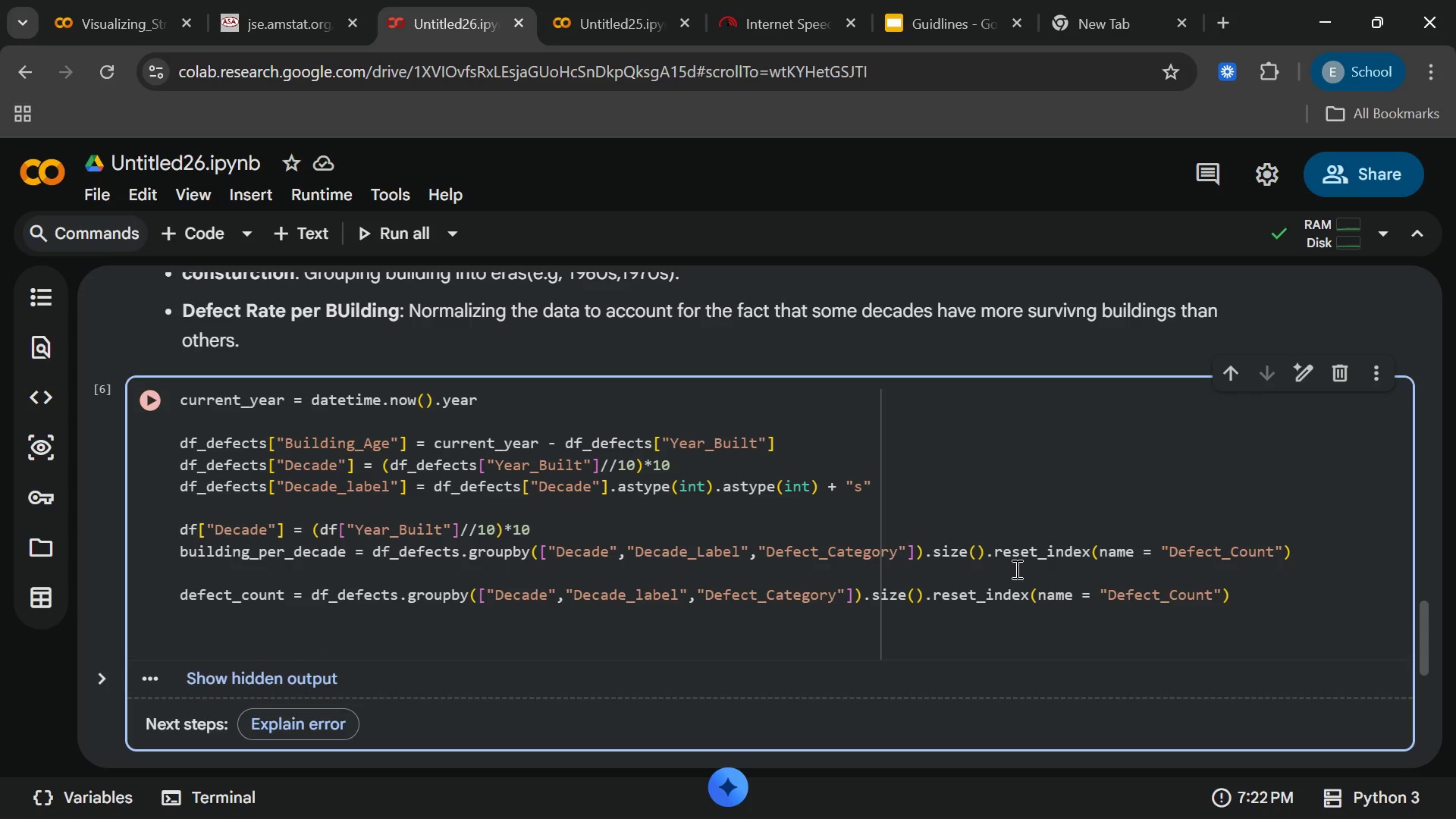 
type(defect_count)
 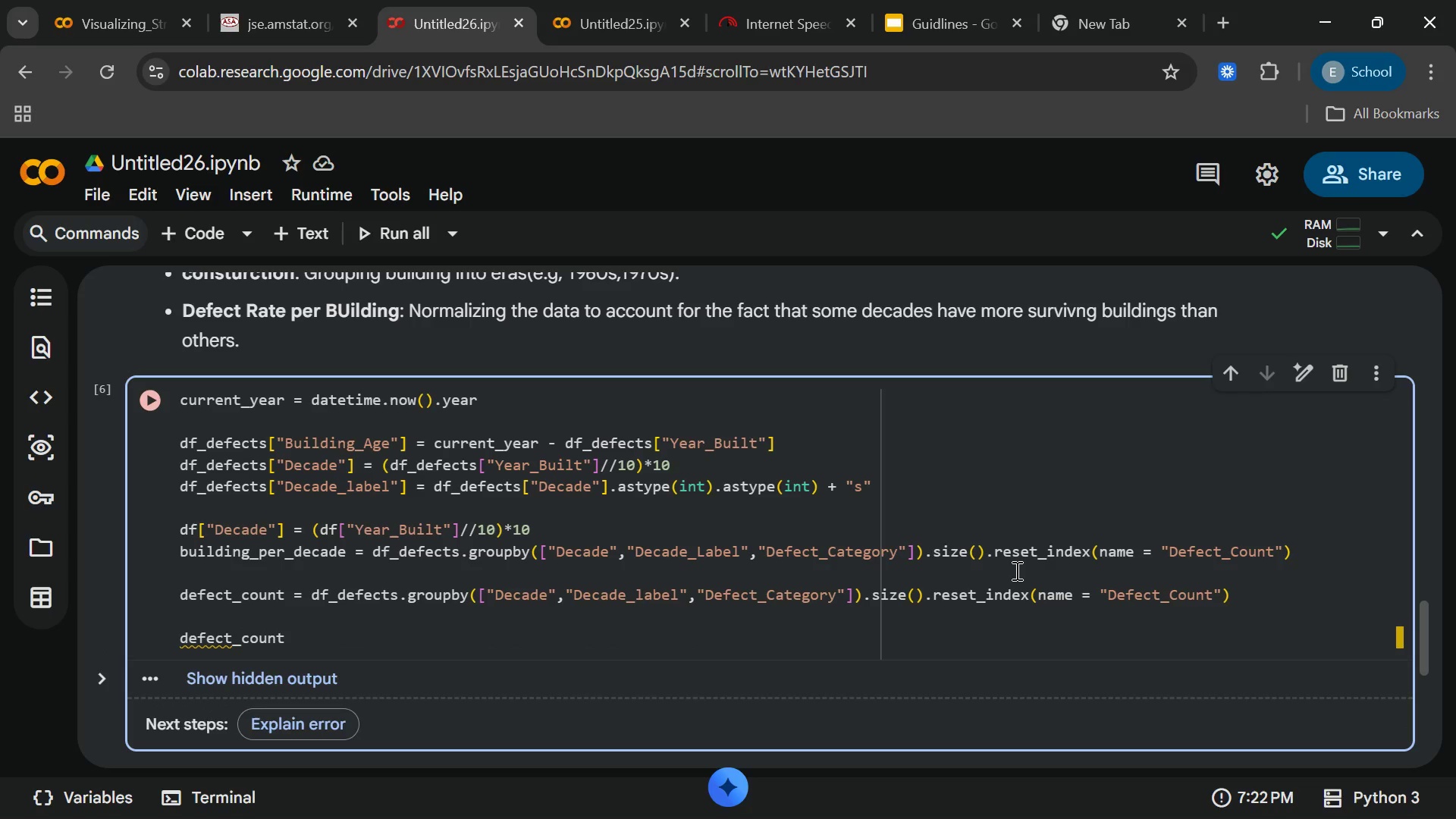 
 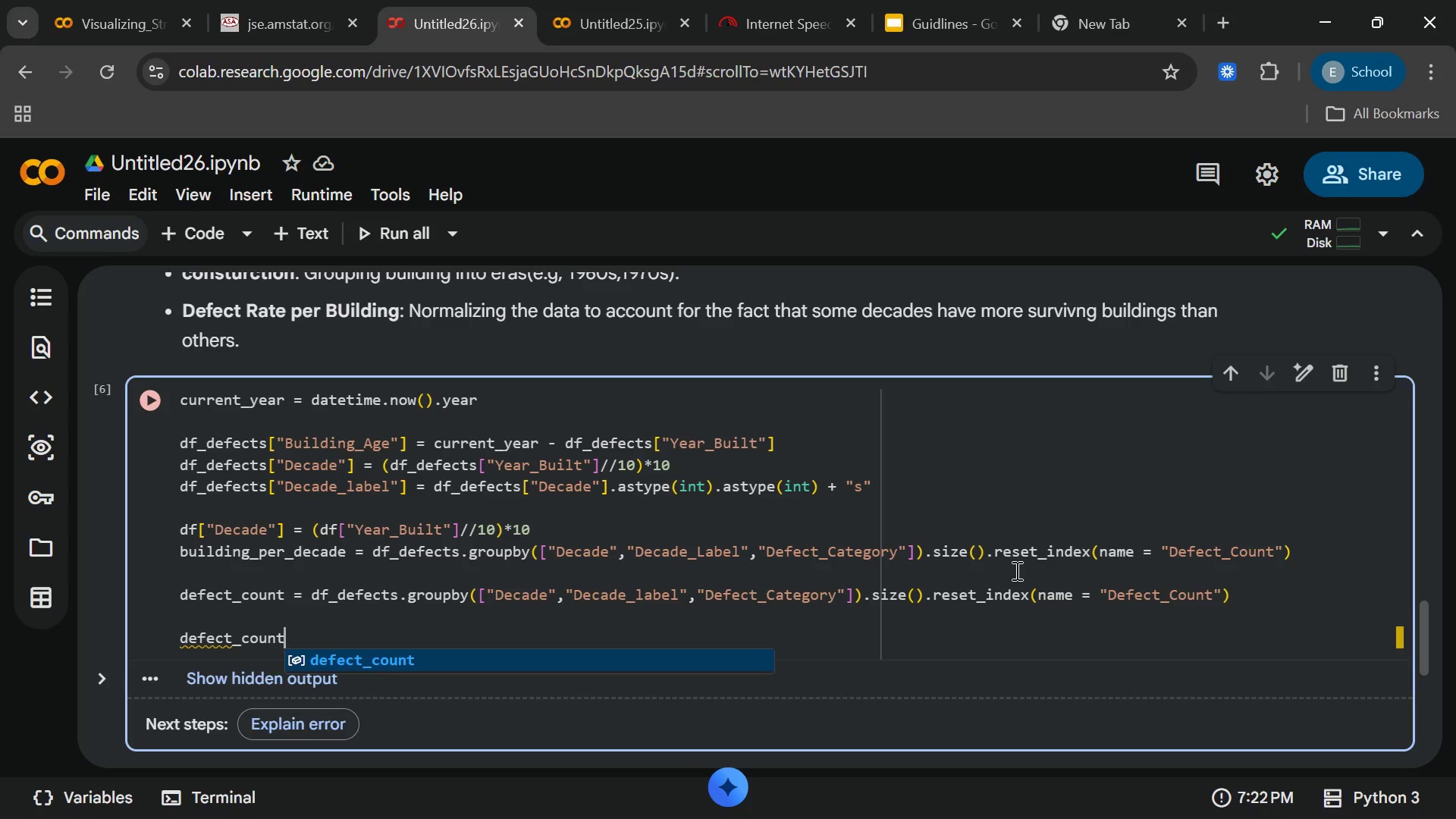 
key(Enter)
 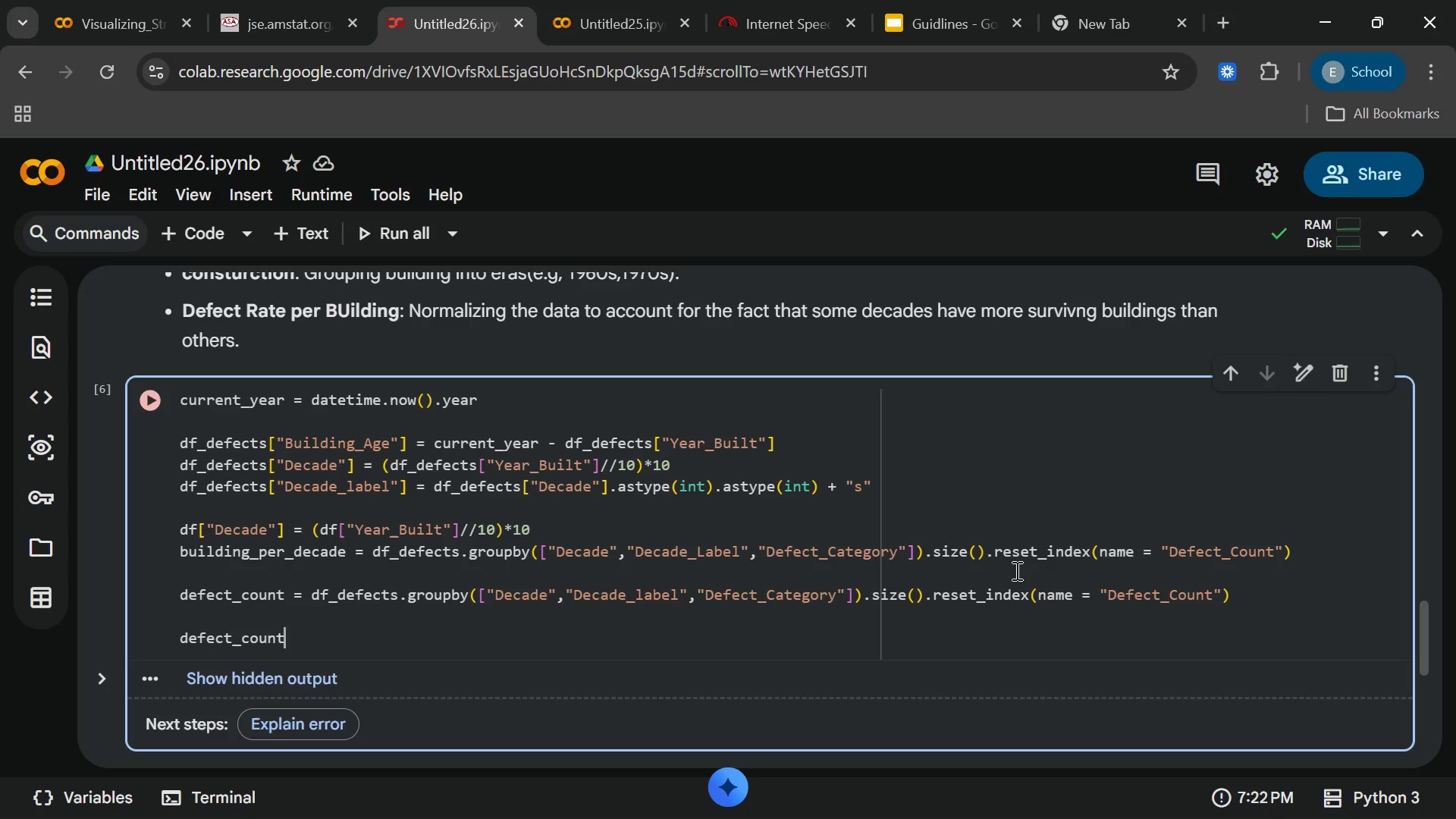 
wait(10.49)
 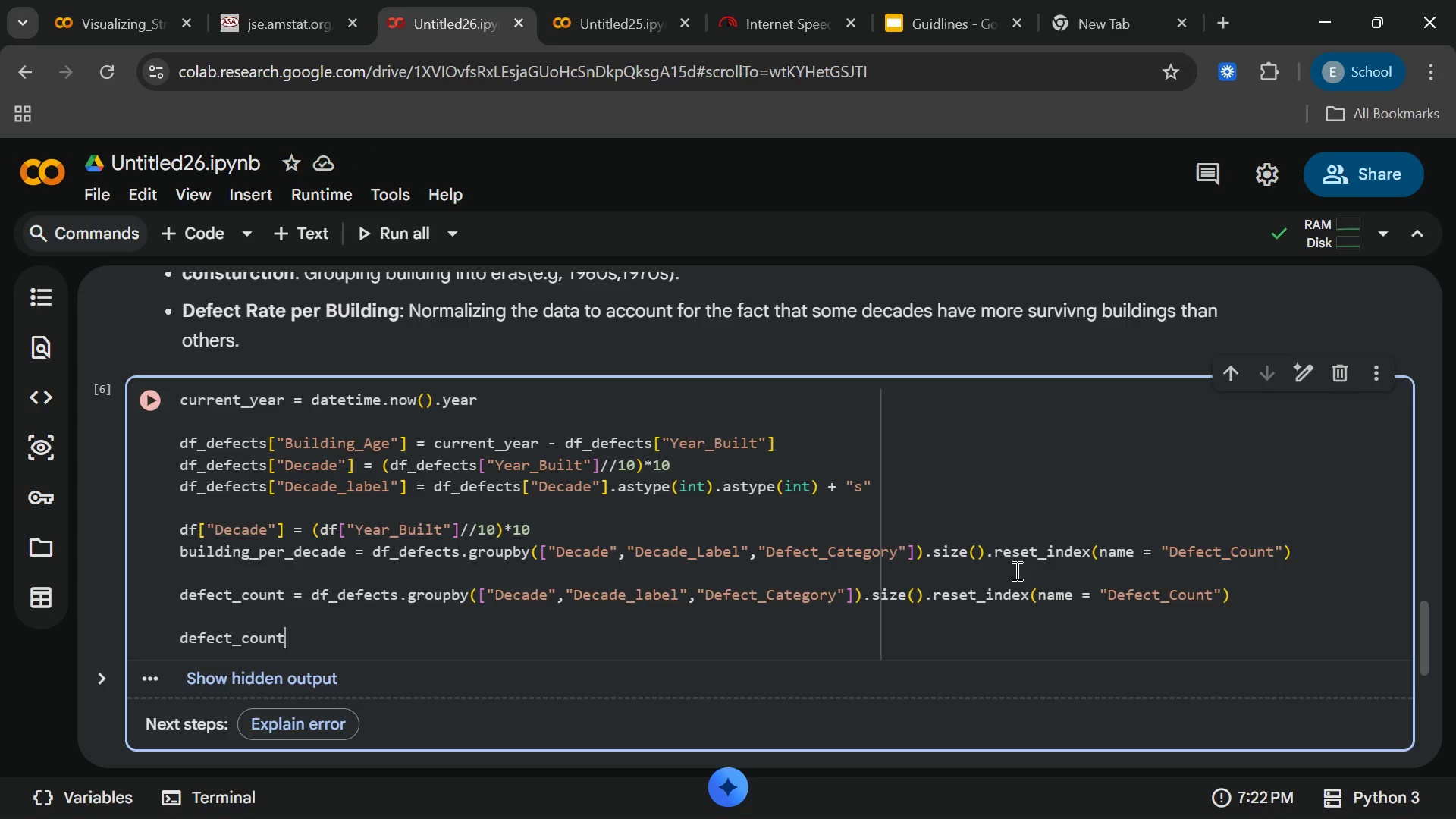 
type(s["DEe)
key(Backspace)
key(Backspace)
type(efect_Rate)
 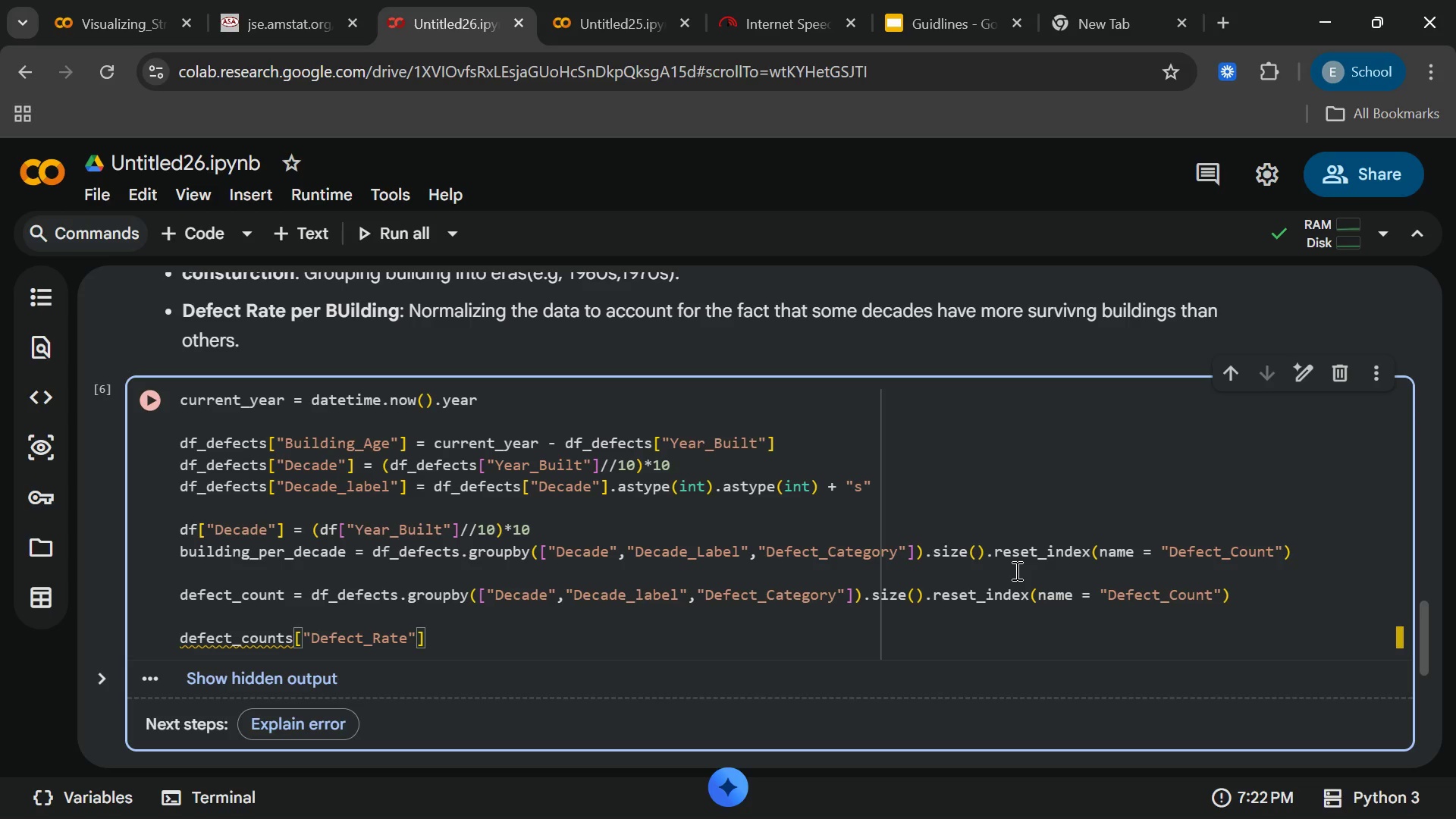 
key(ArrowRight)
 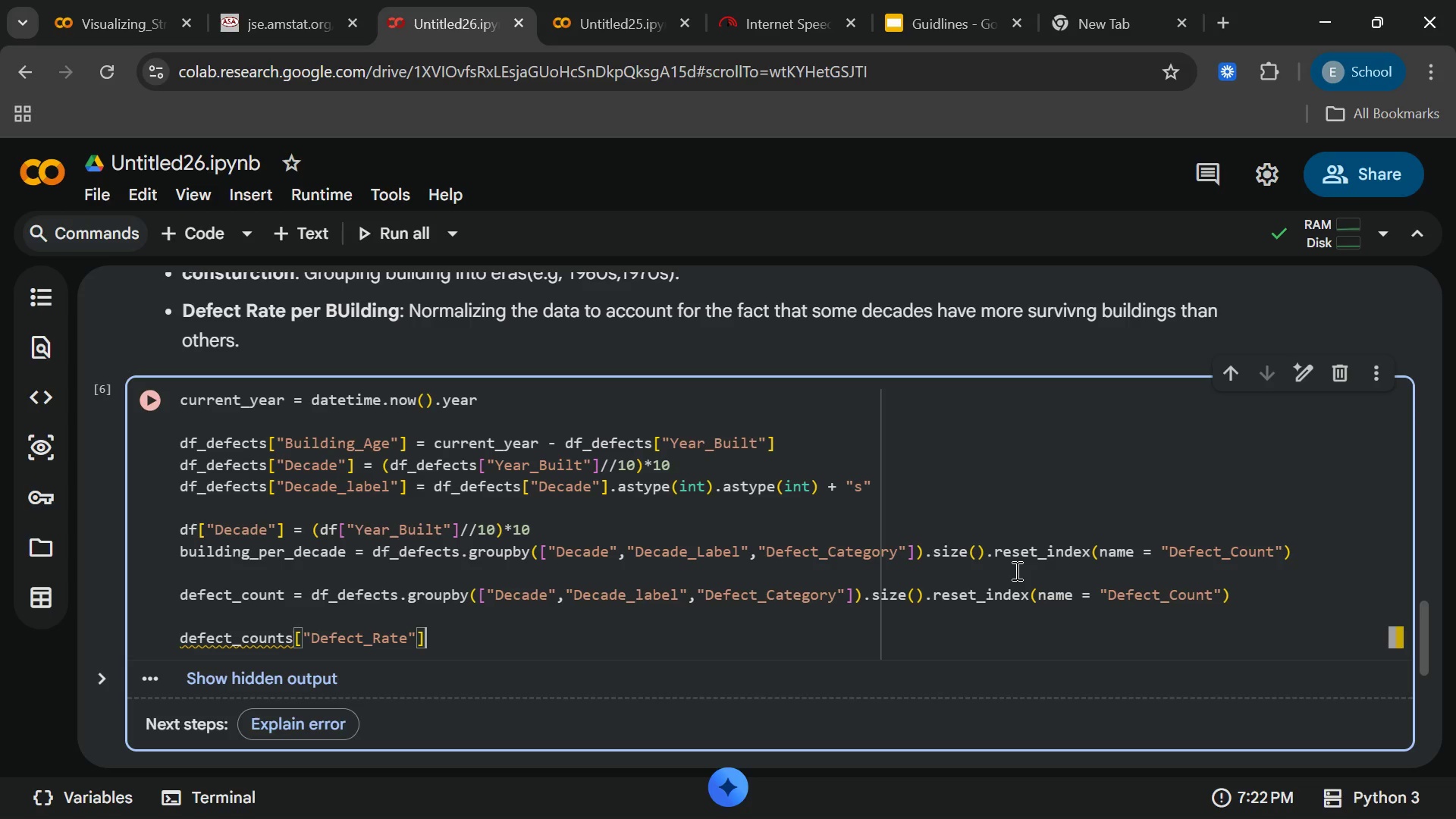 
key(ArrowRight)
 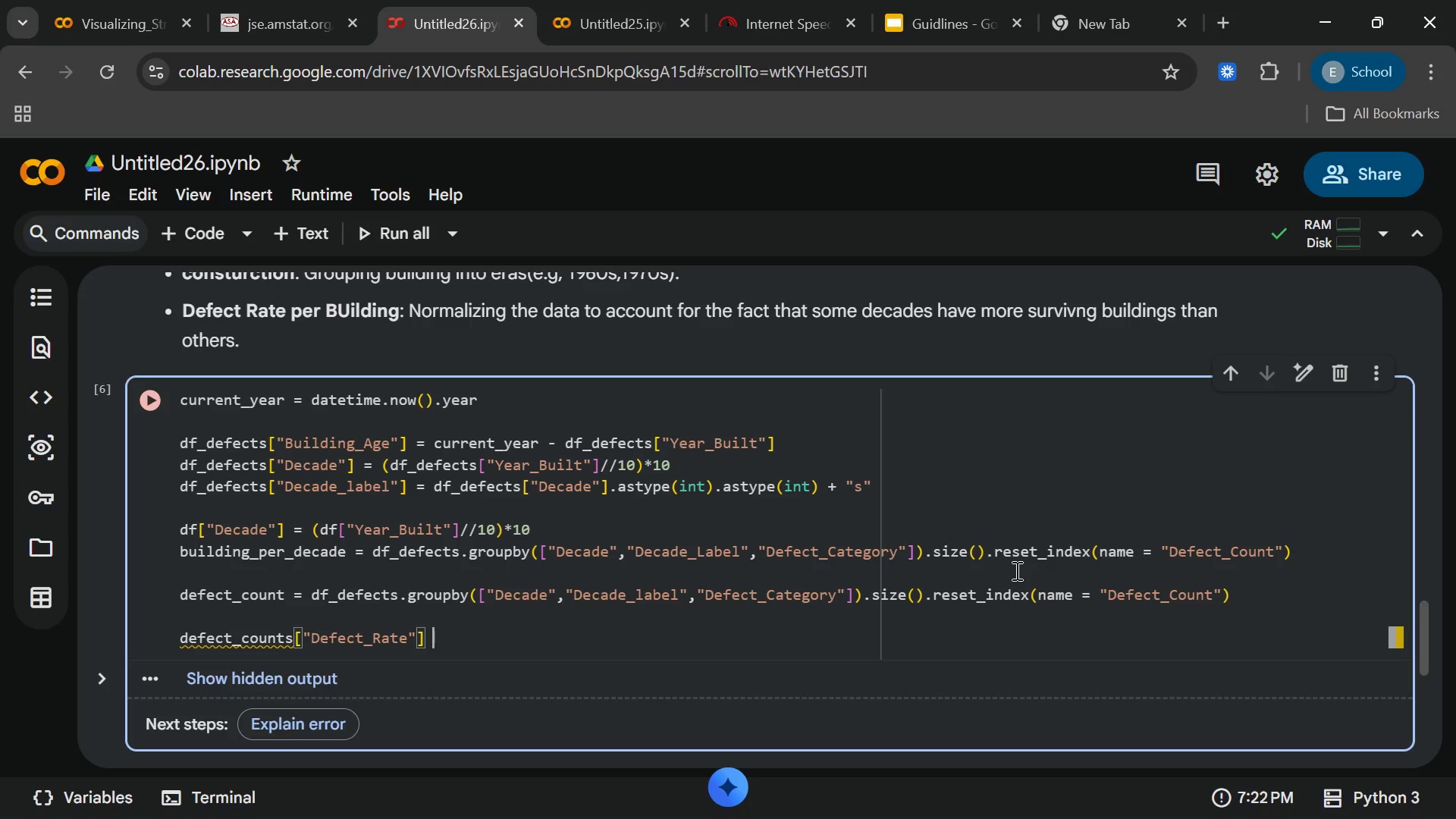 
type( = def)
 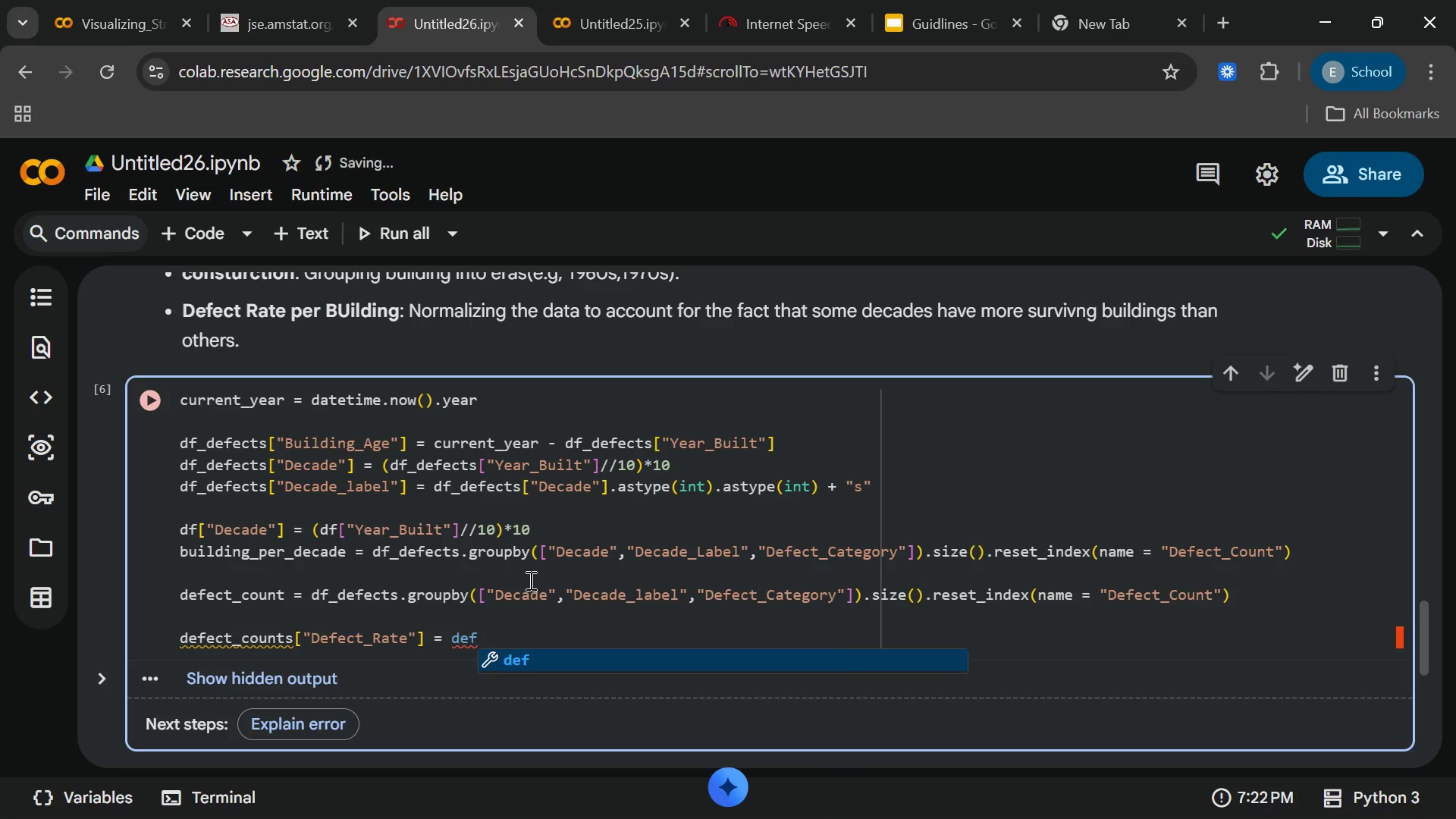 
wait(7.48)
 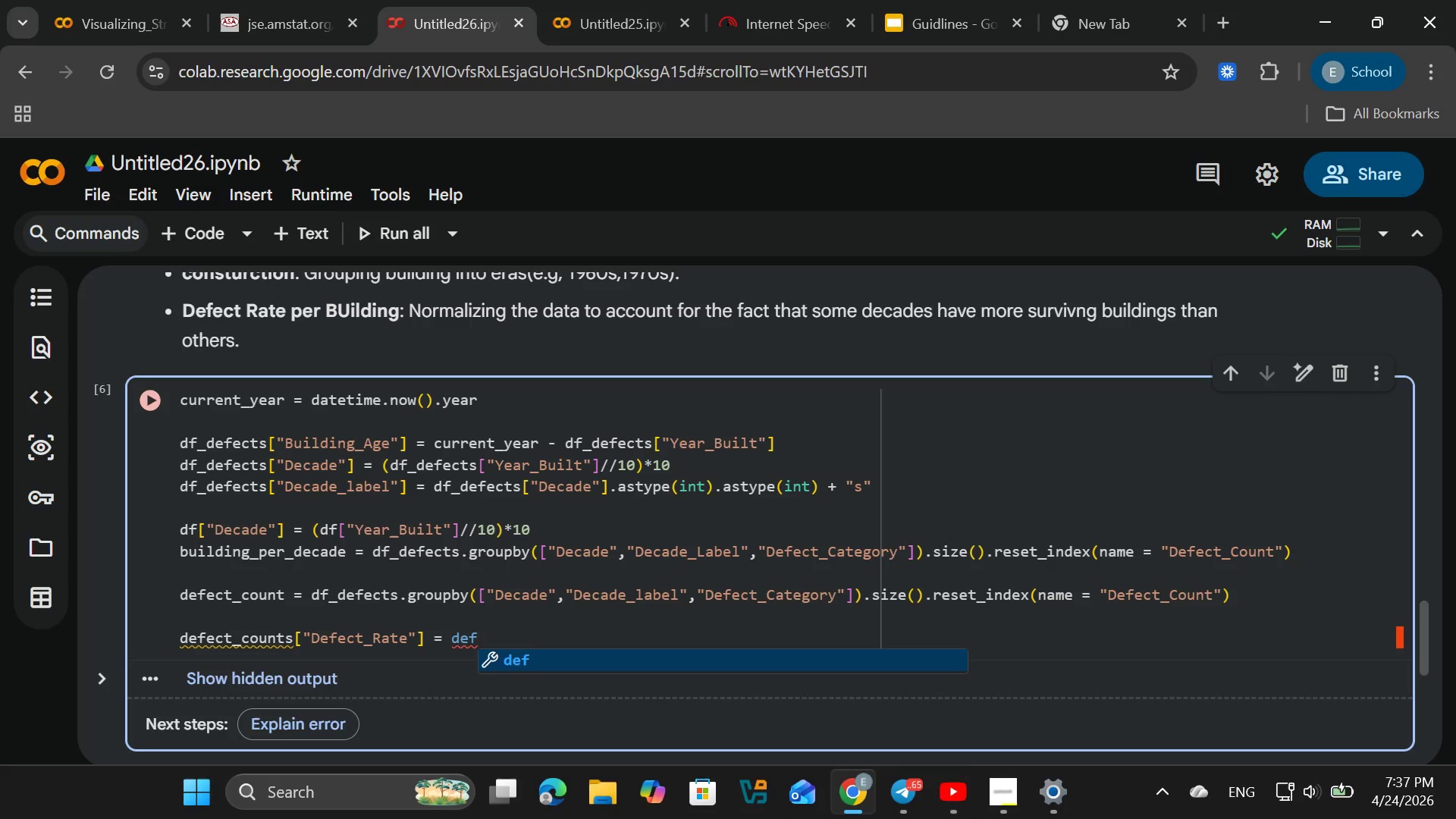 
type(ect)
 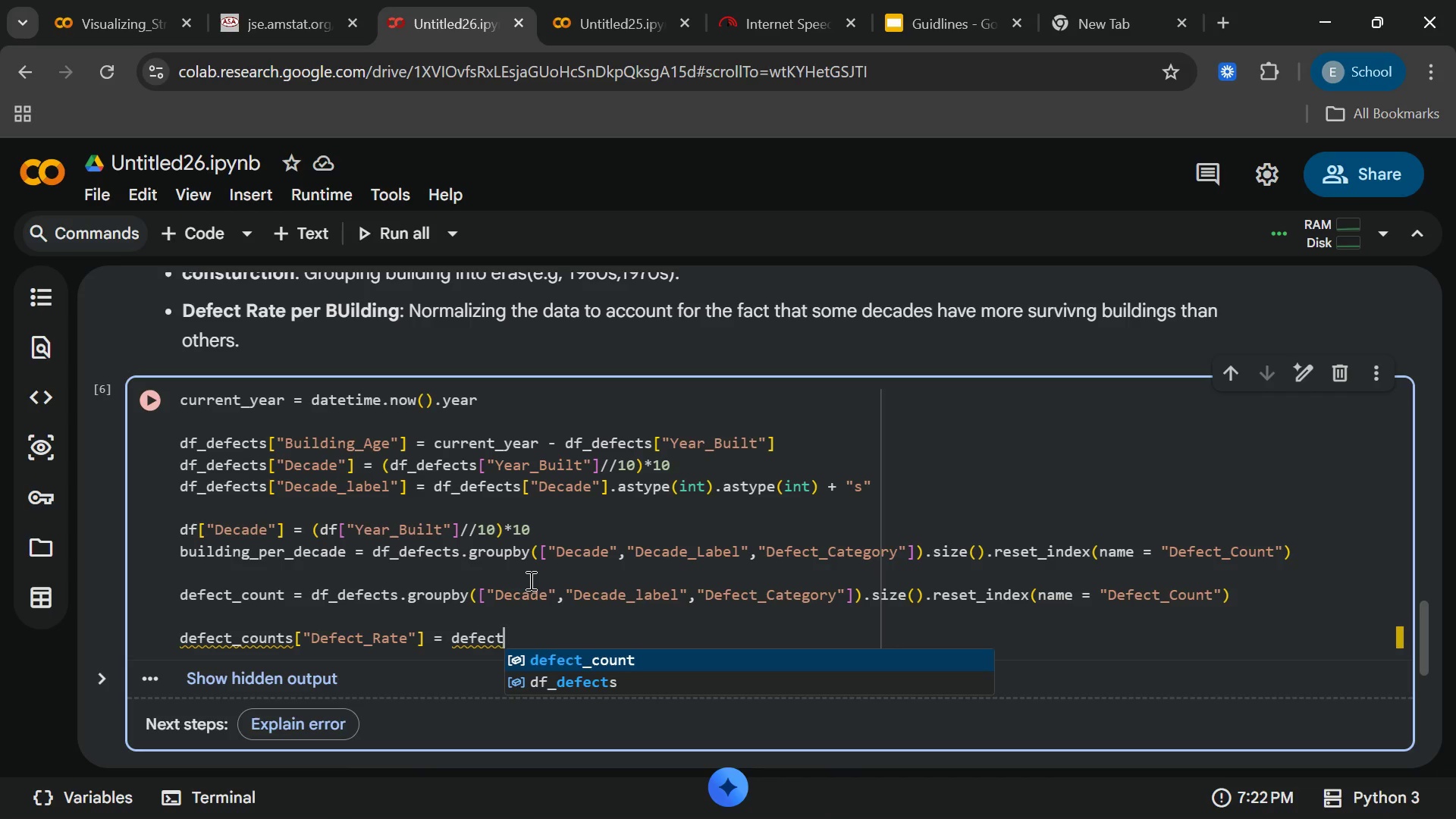 
key(Enter)
 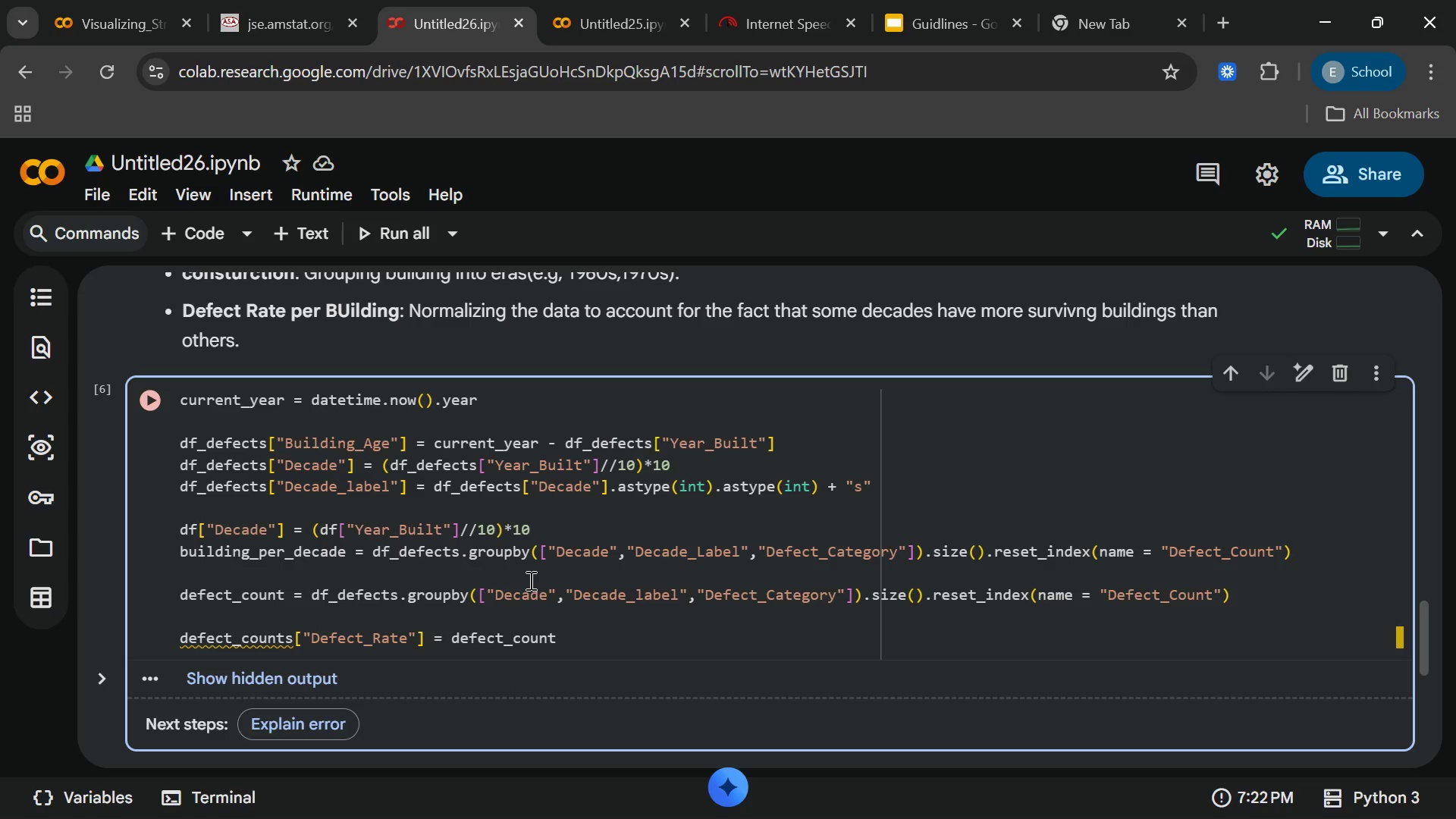 
key(S)
 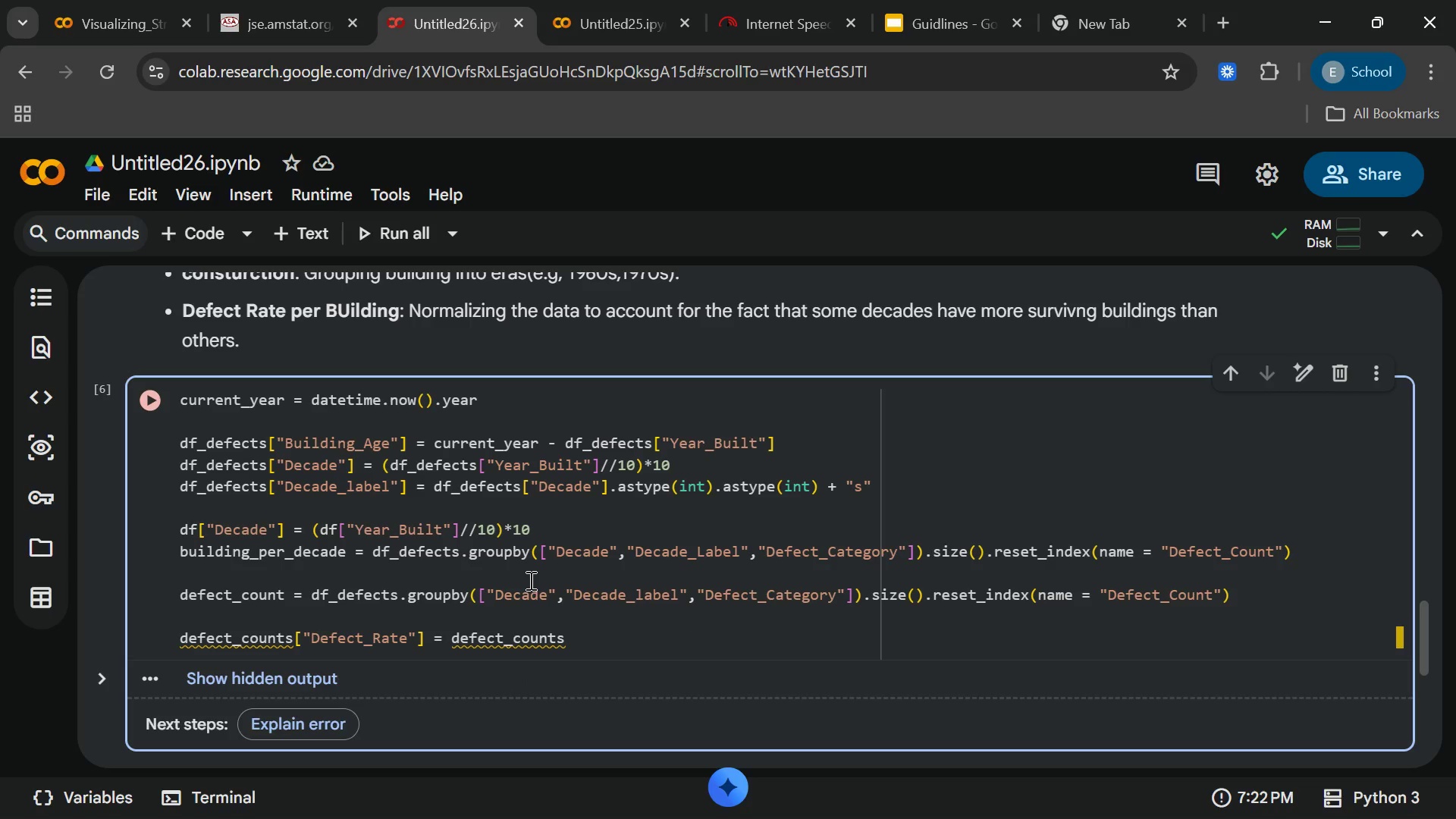 
type(.apply)
 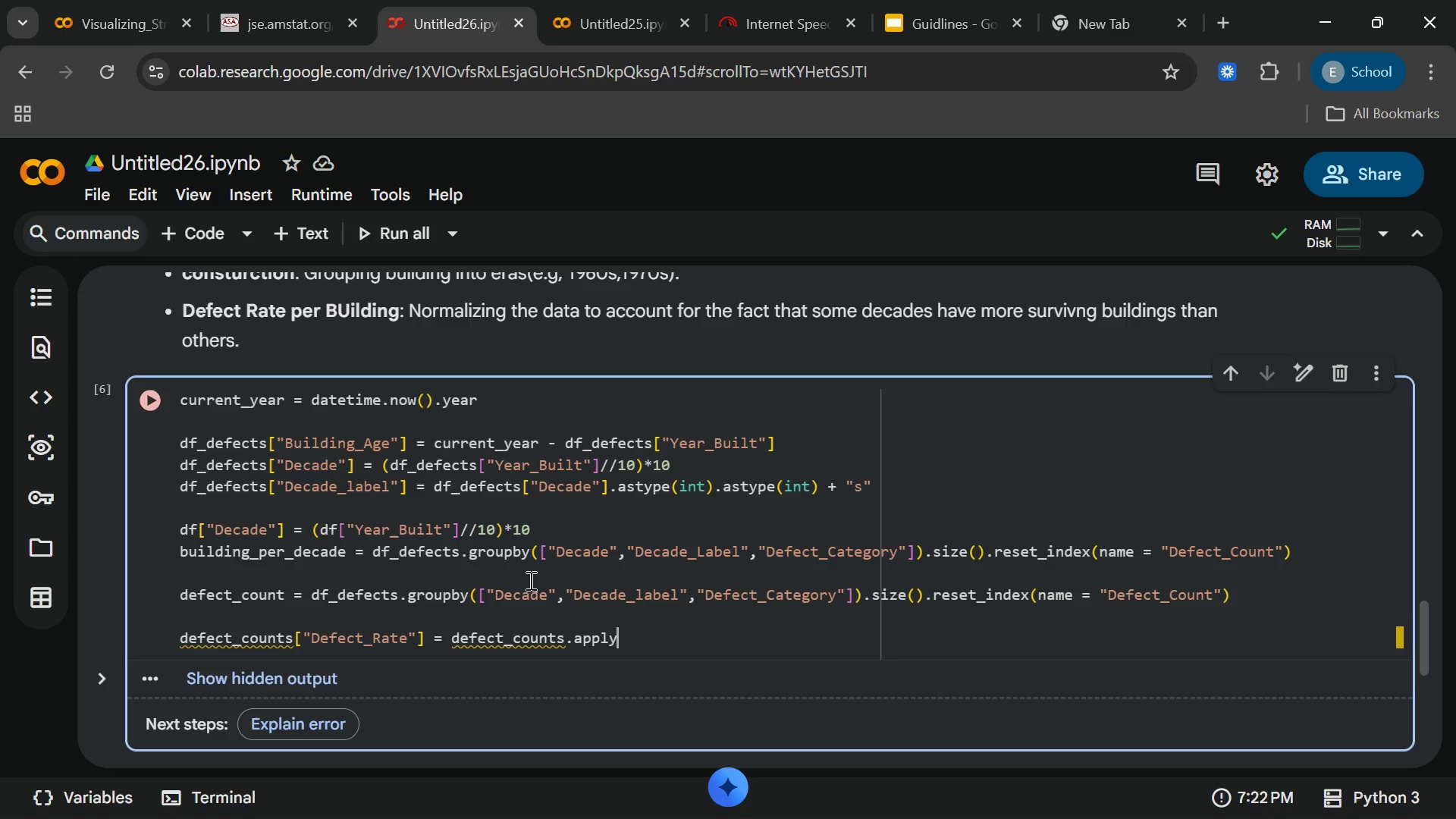 
key(Shift+9)
 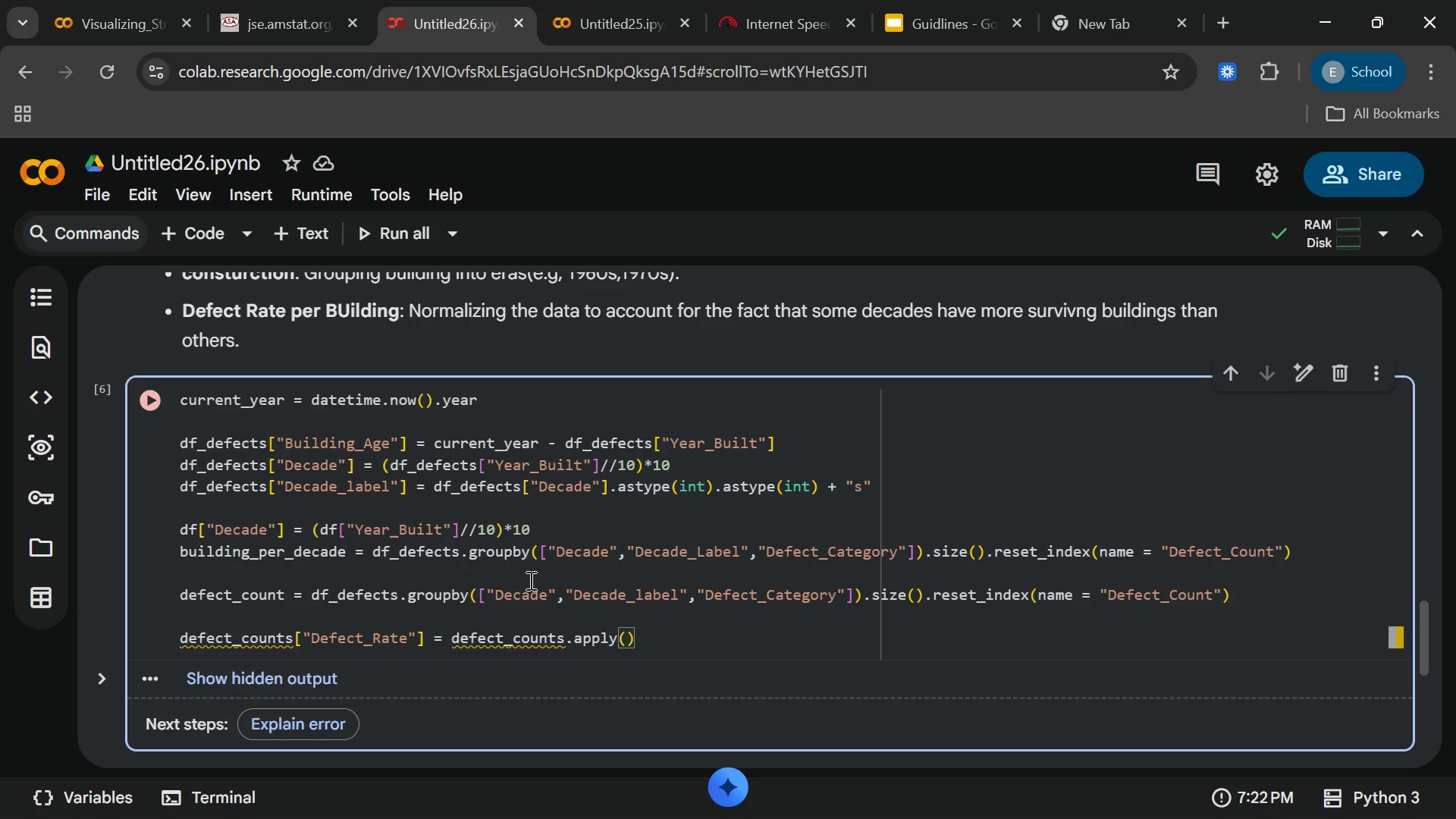 
key(Enter)
 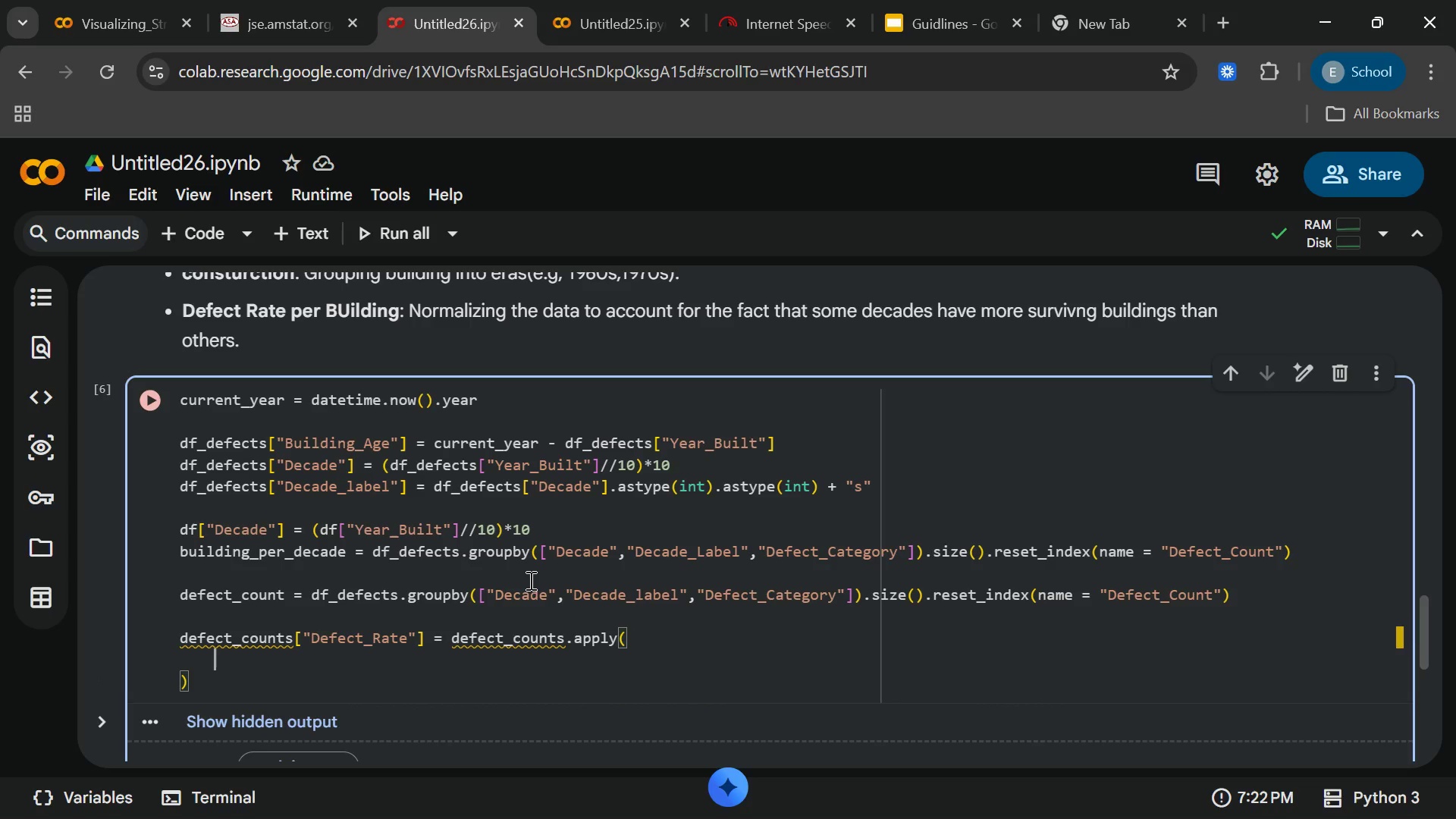 
type(lambda)
 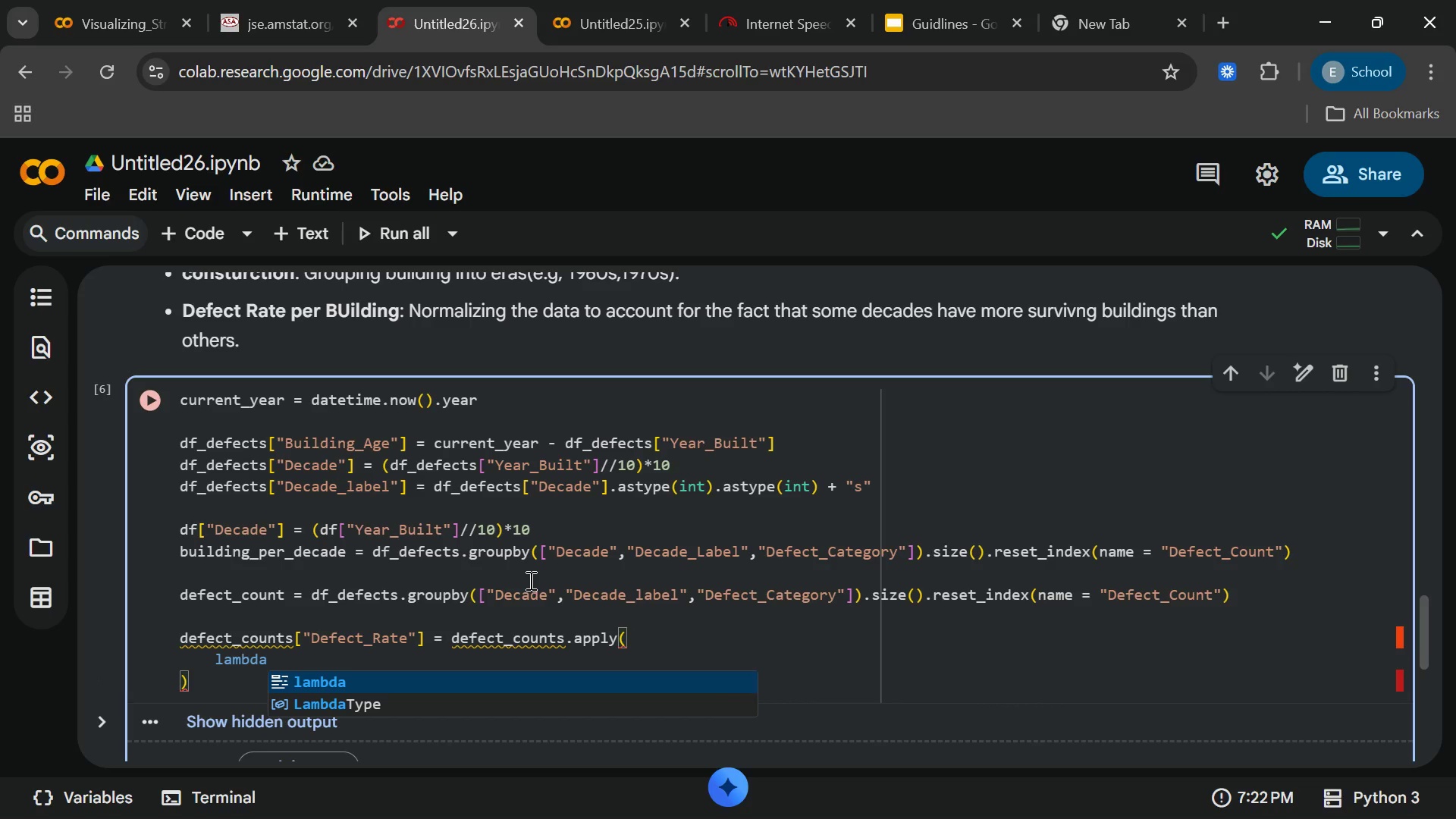 
type( row: roq=w)
key(Backspace)
key(Backspace)
type(w)
key(Backspace)
key(Backspace)
type(w)
 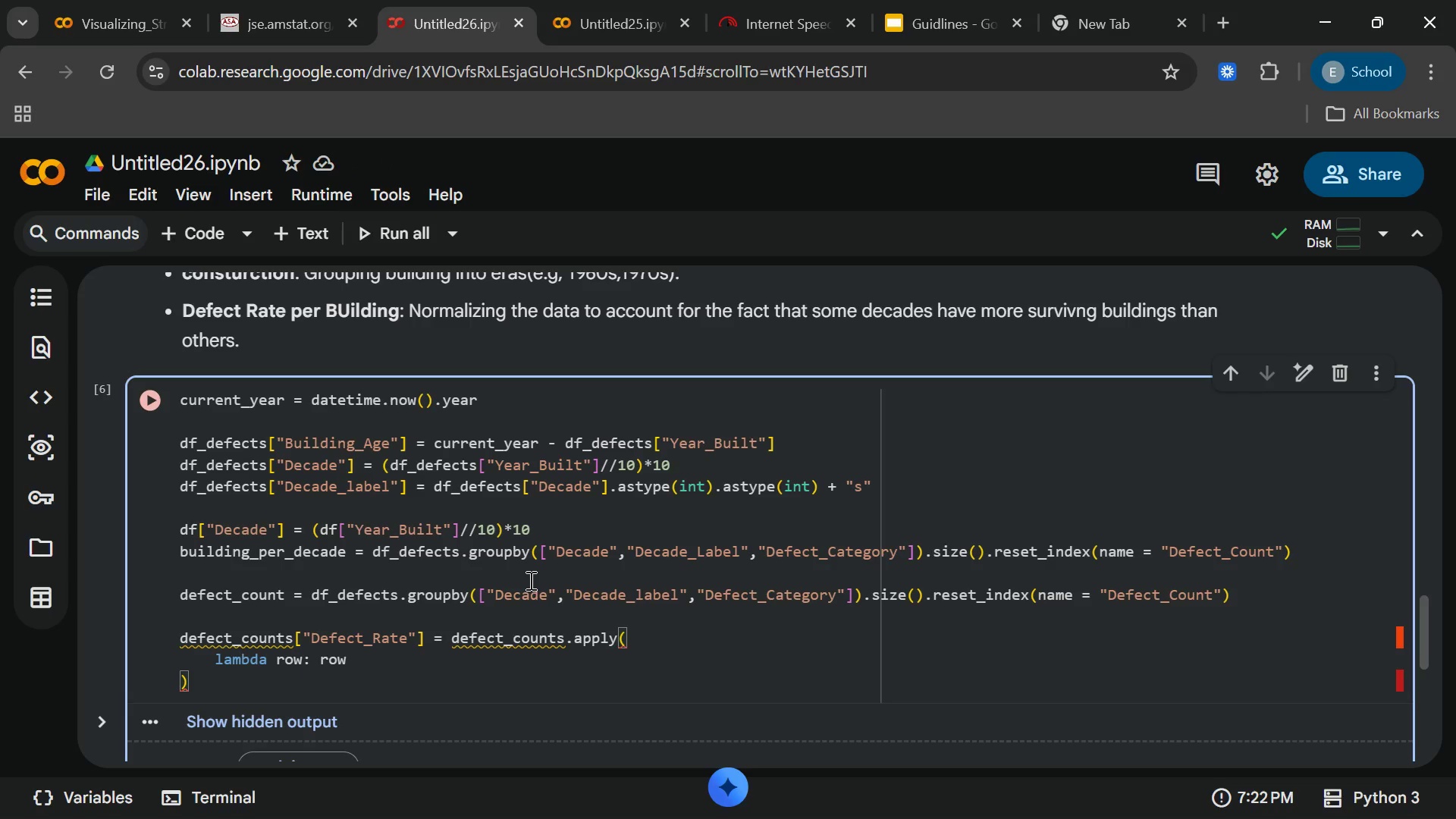 
type(["Defect_Count)
 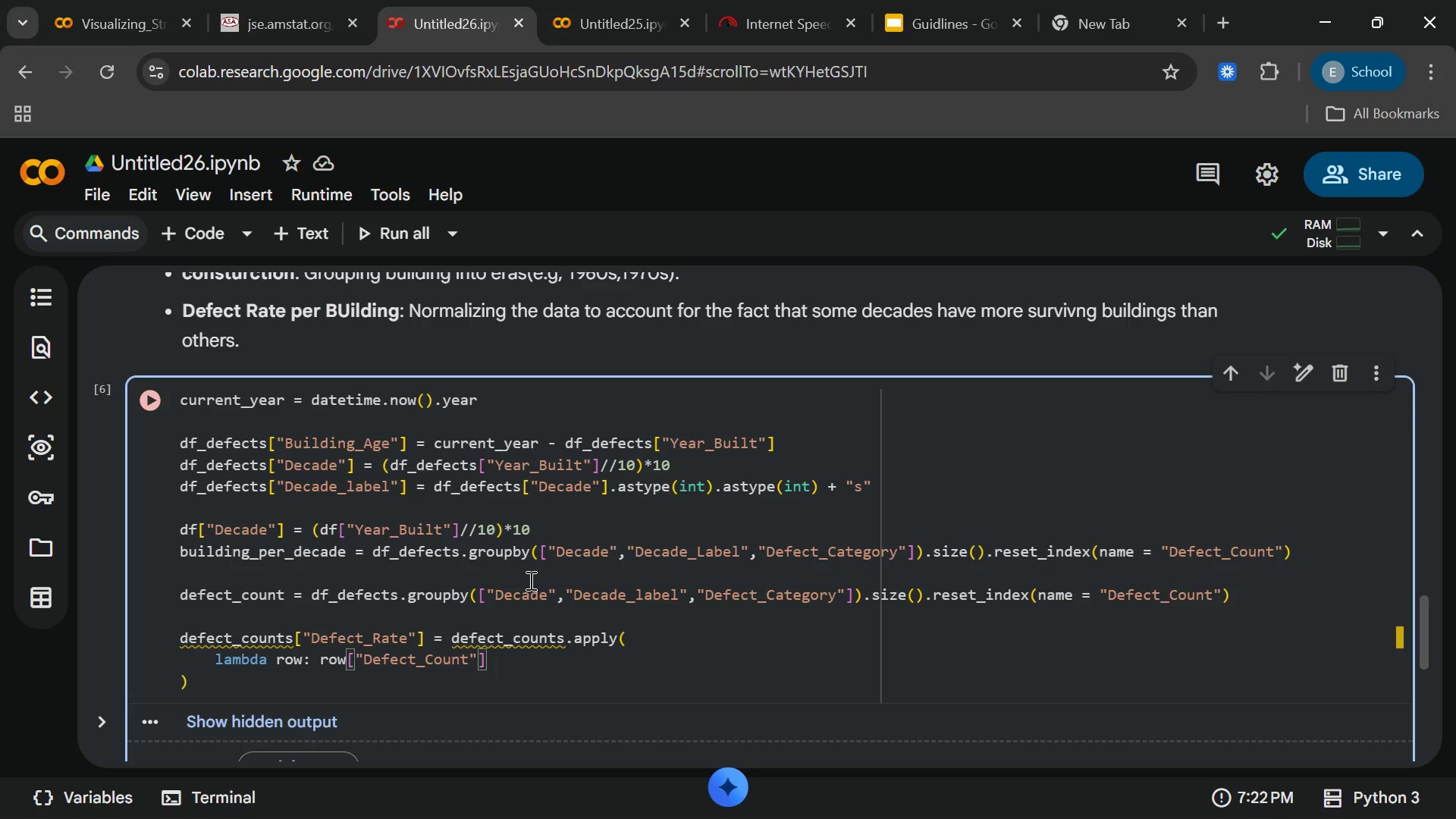 
key(ArrowUp)
 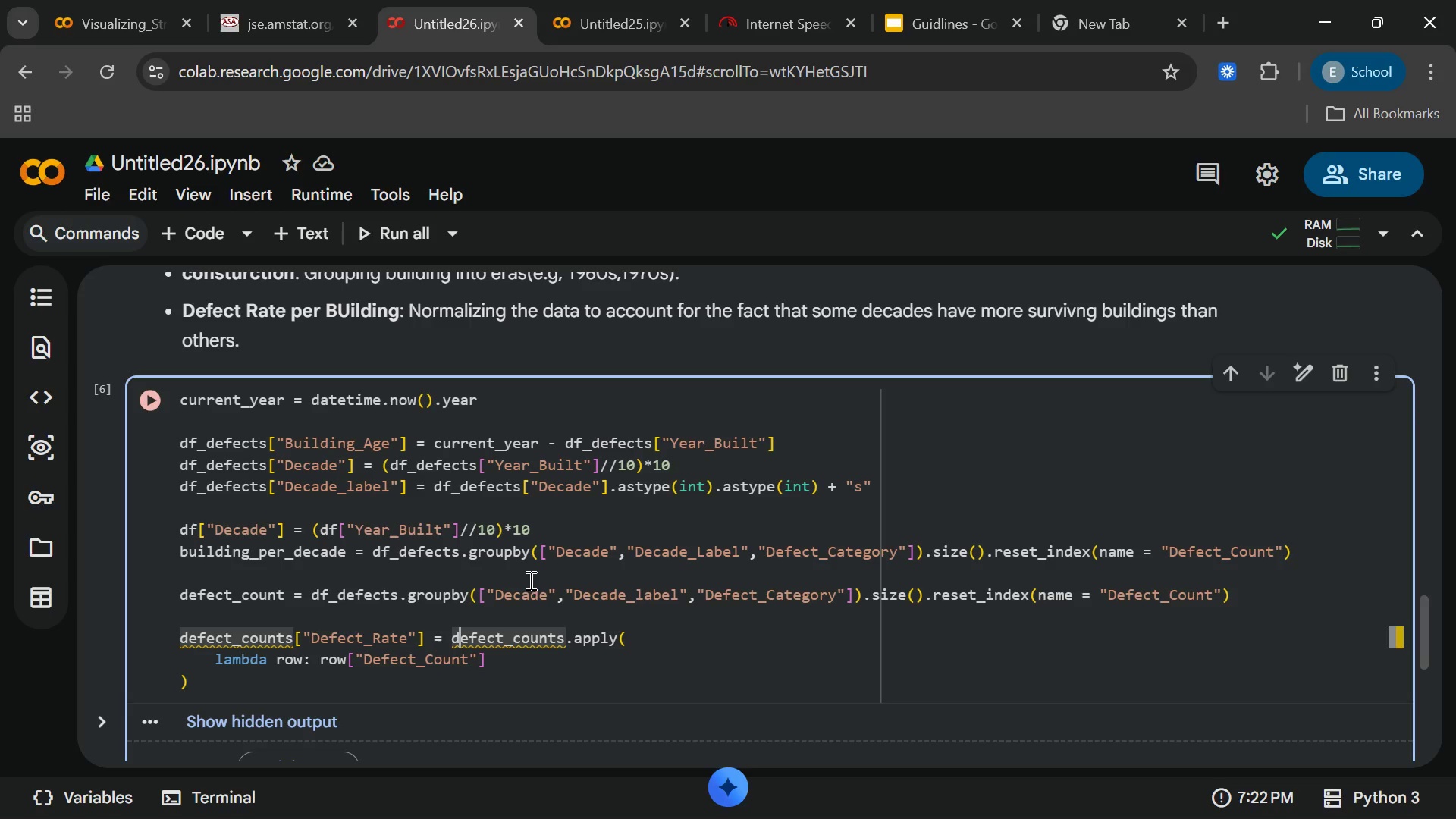 
key(ArrowLeft)
 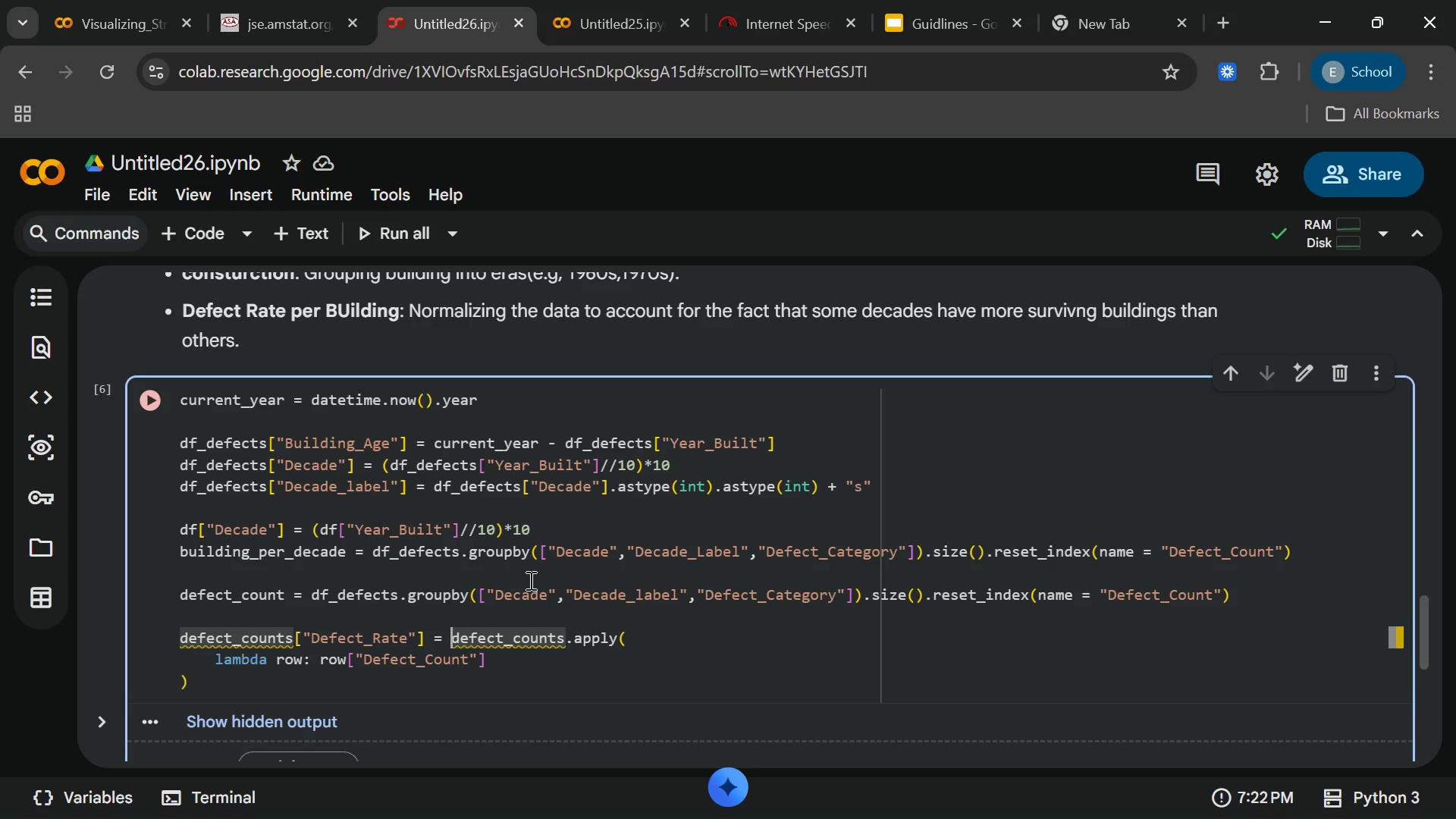 
key(ArrowLeft)
 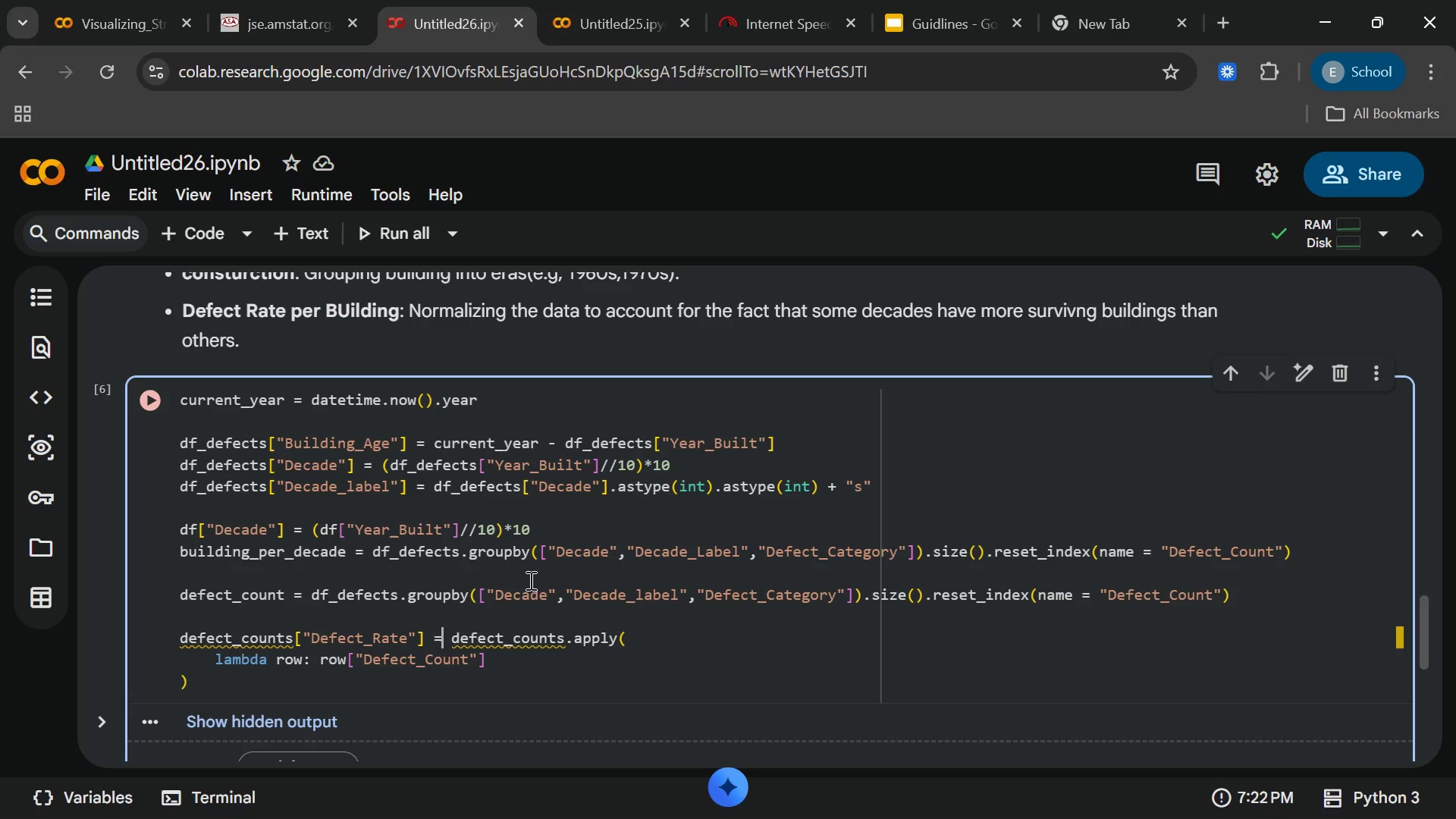 
key(ArrowLeft)
 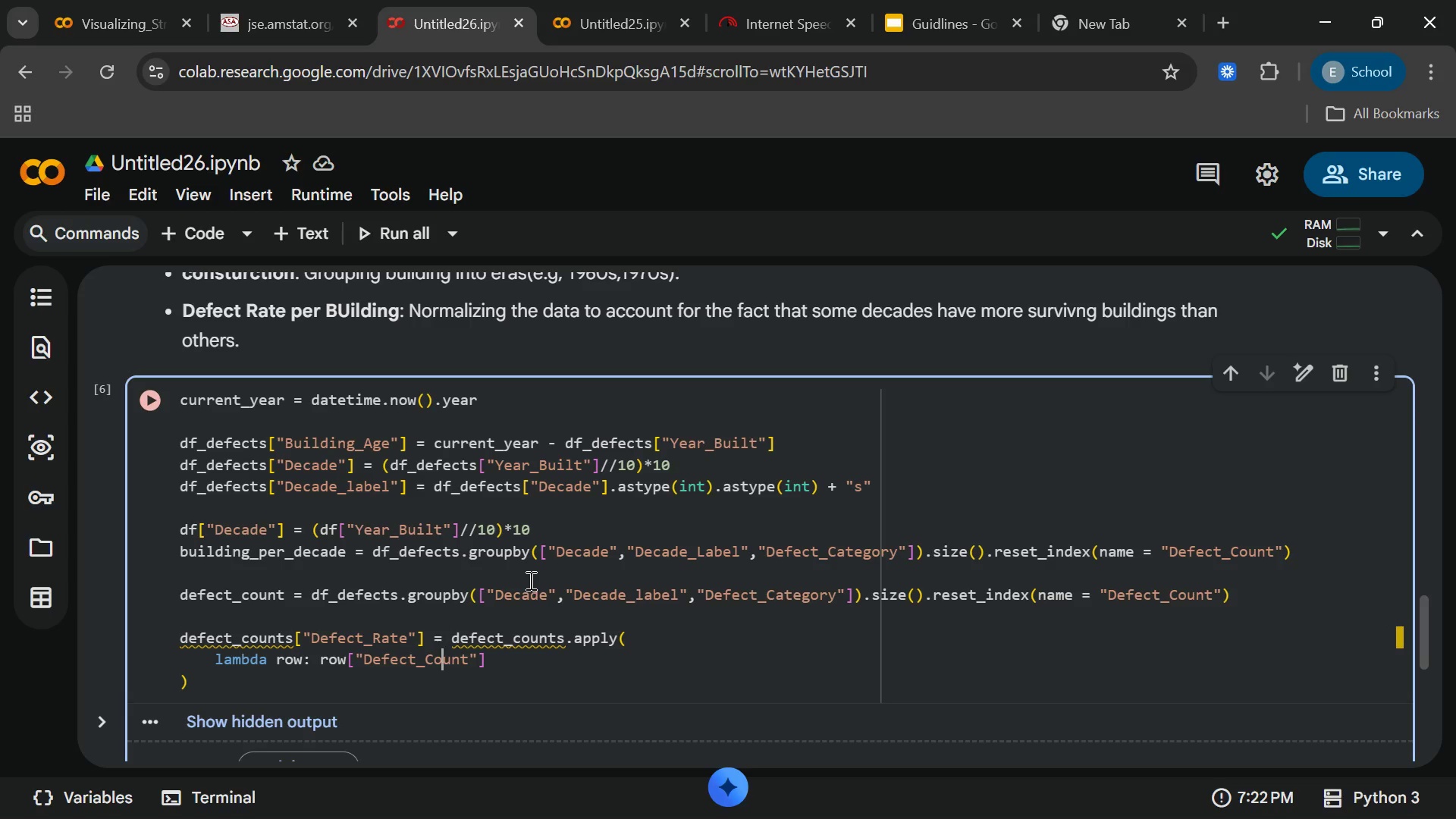 
key(ArrowDown)
 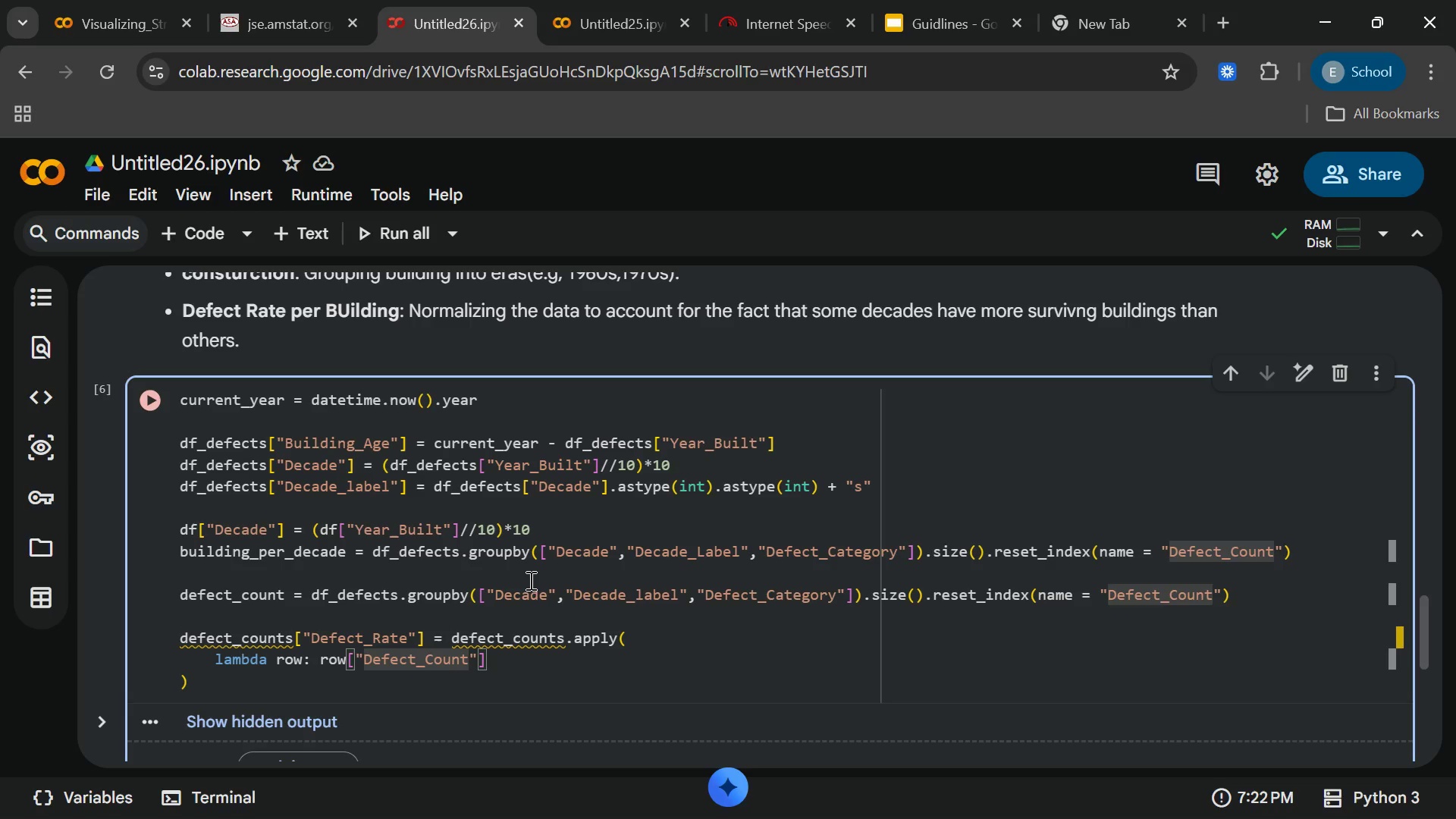 
key(ArrowRight)
 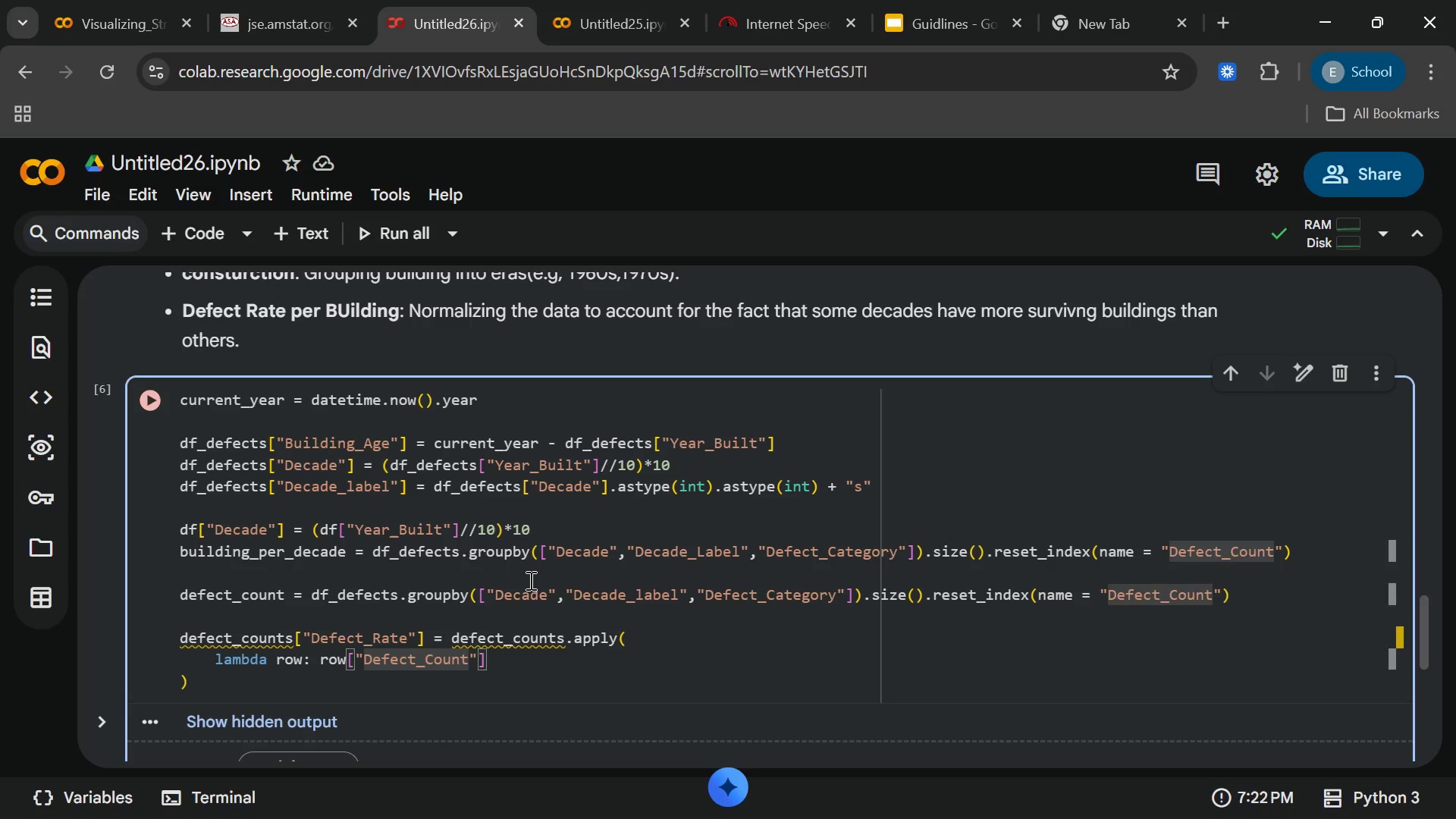 
type([End]/buil)
key(Backspace)
key(Backspace)
key(Backspace)
key(Backspace)
type( )
 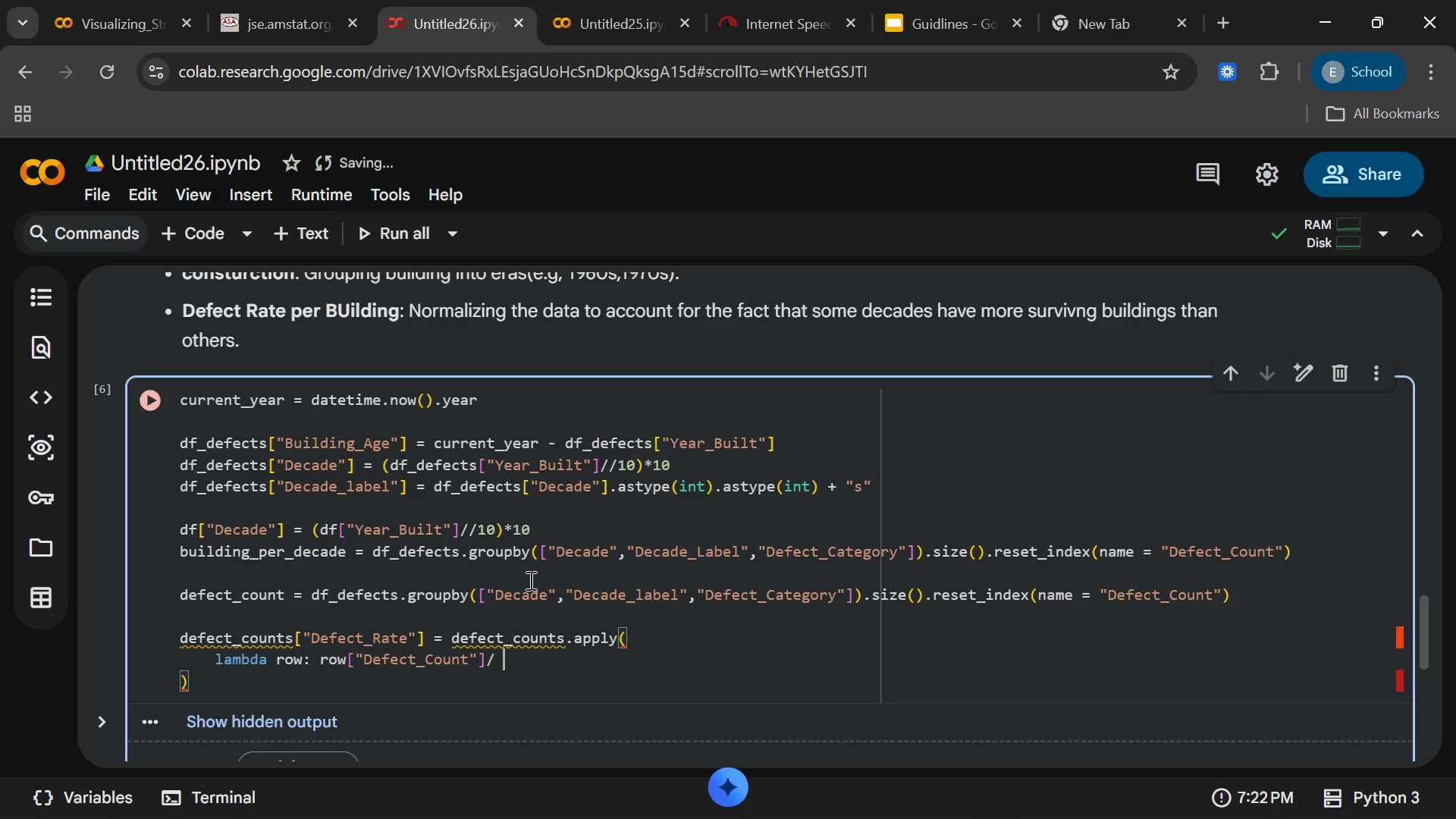 
key(ArrowLeft)
 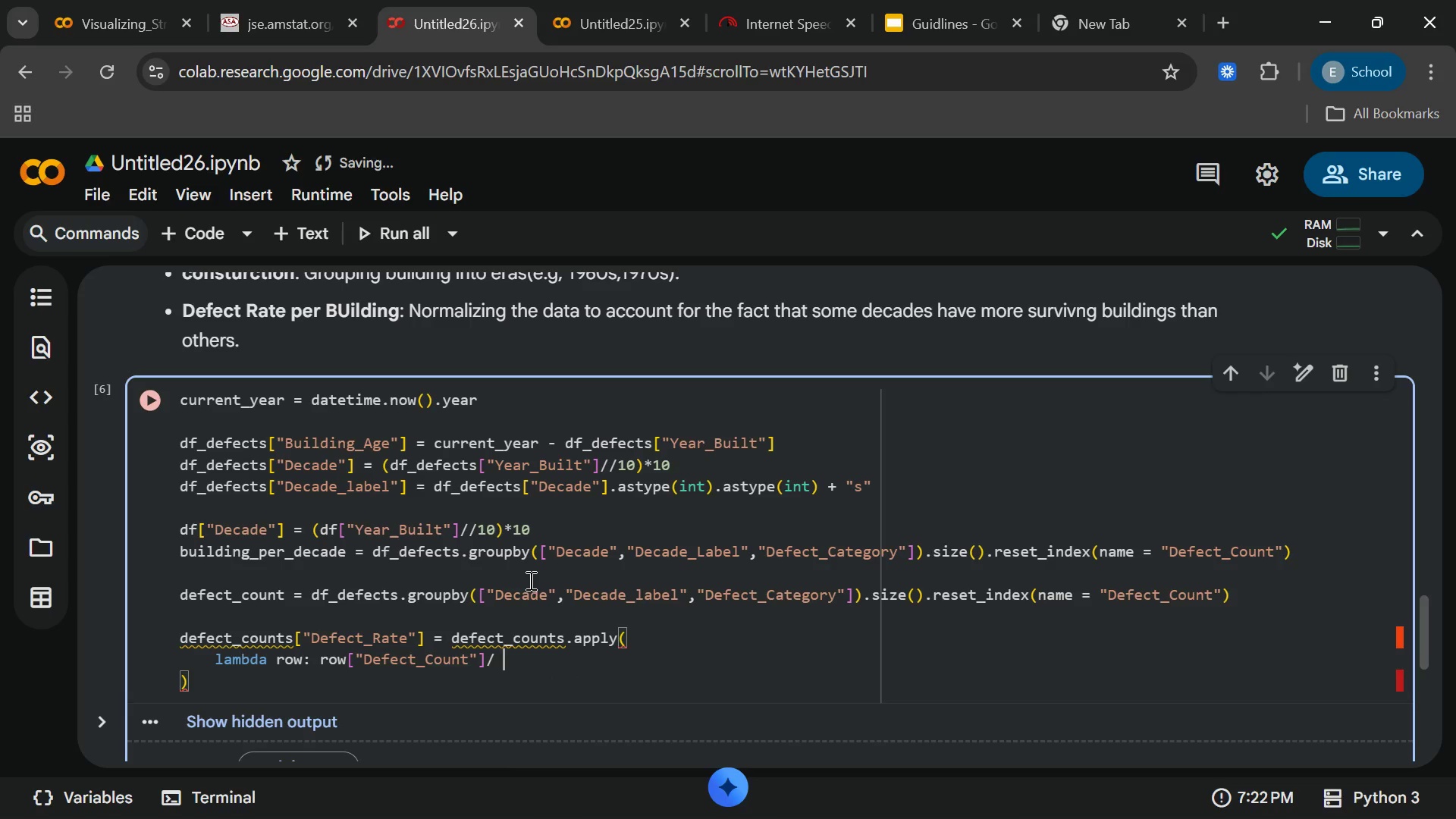 
key(Space)
 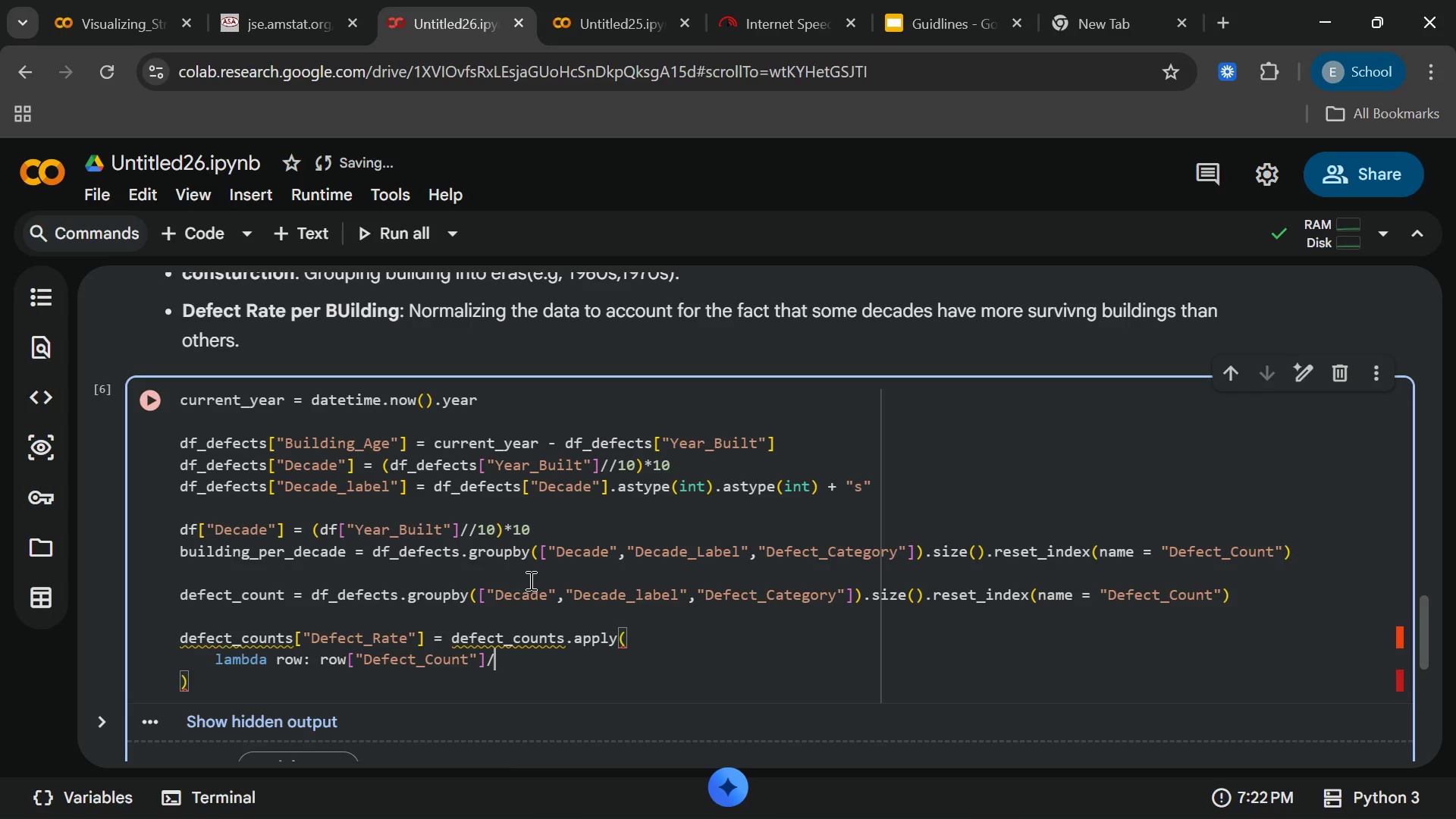 
key(ArrowLeft)
 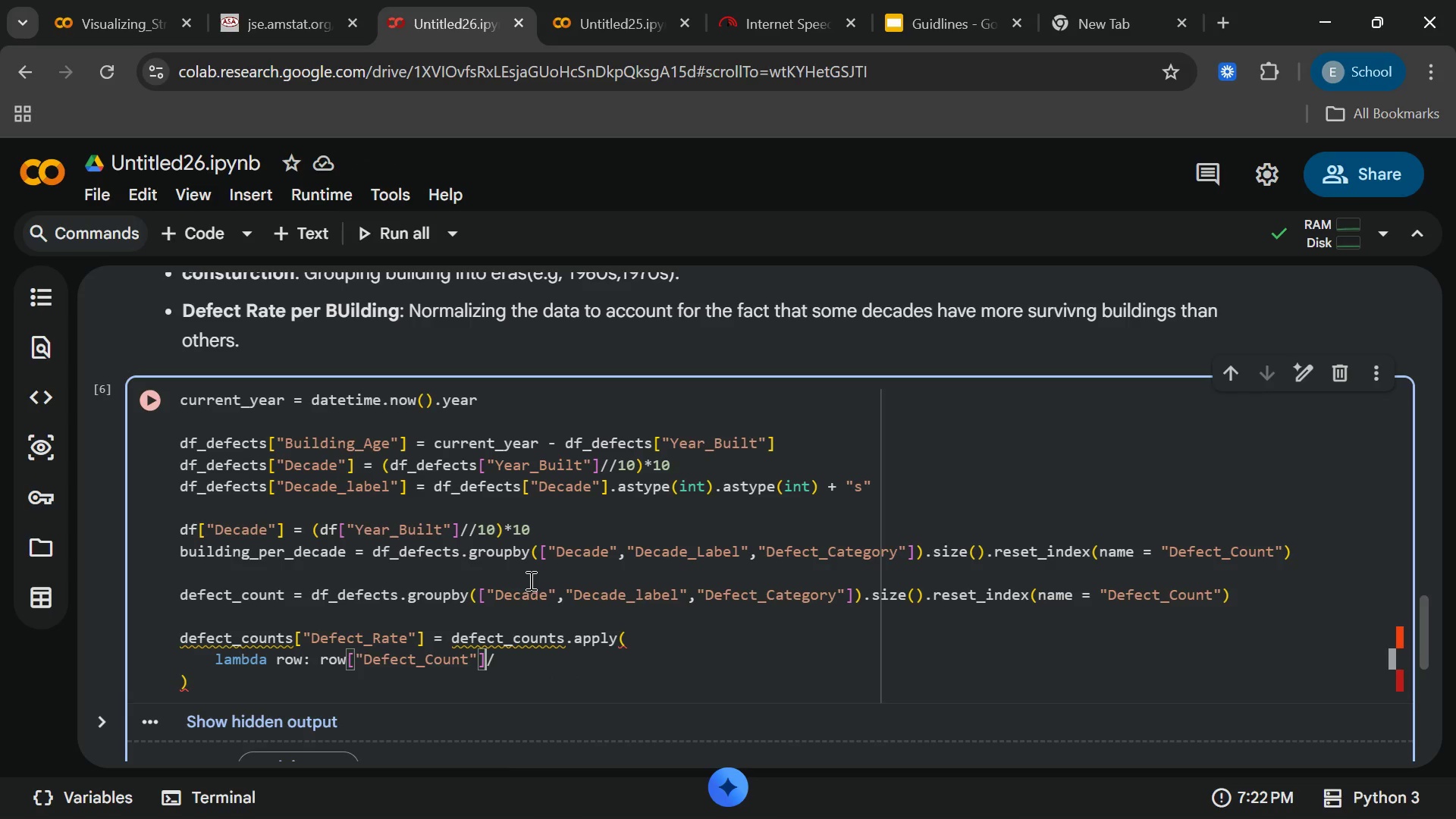 
key(ArrowLeft)
 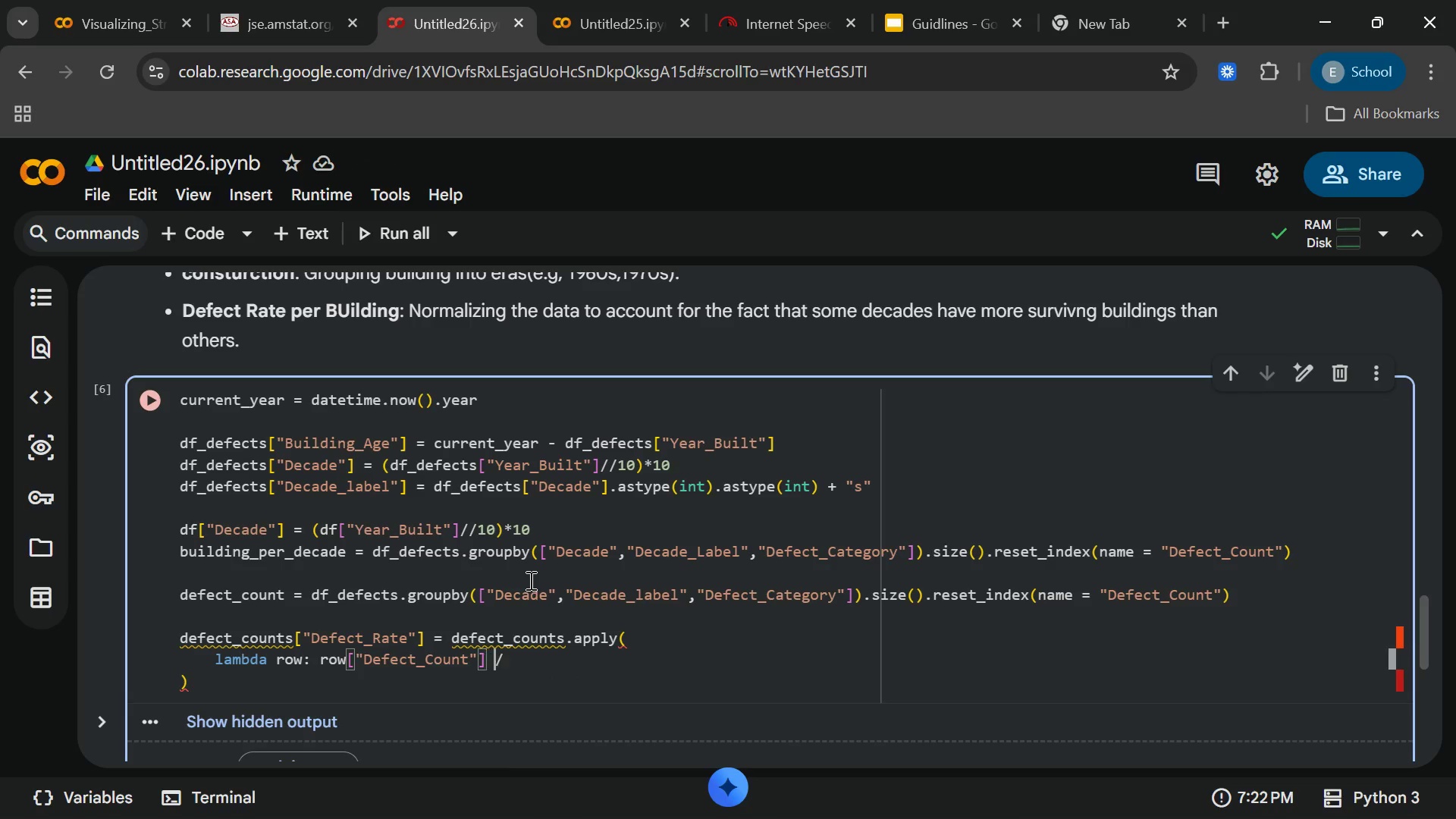 
key(Space)
 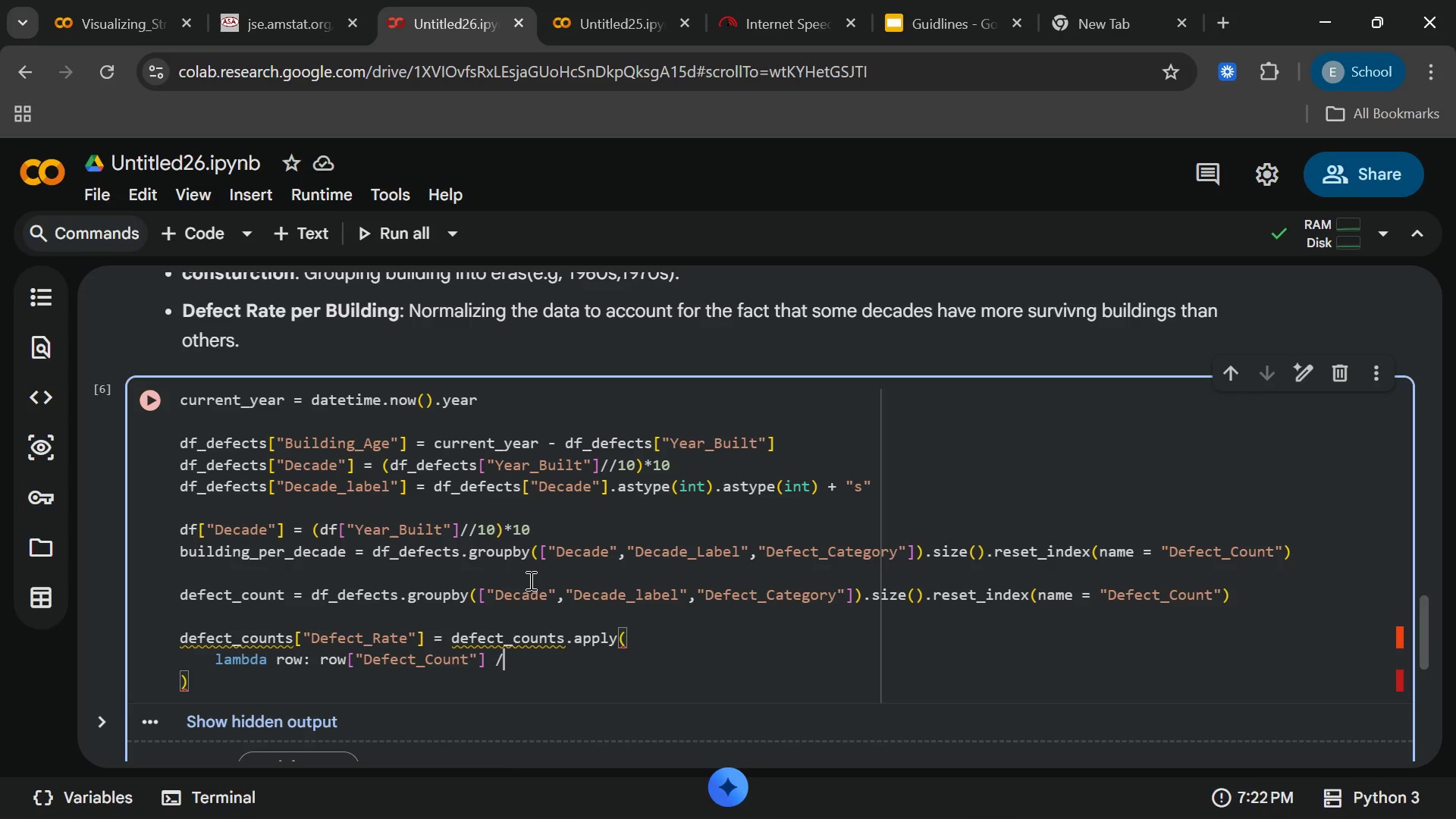 
key(ArrowRight)
 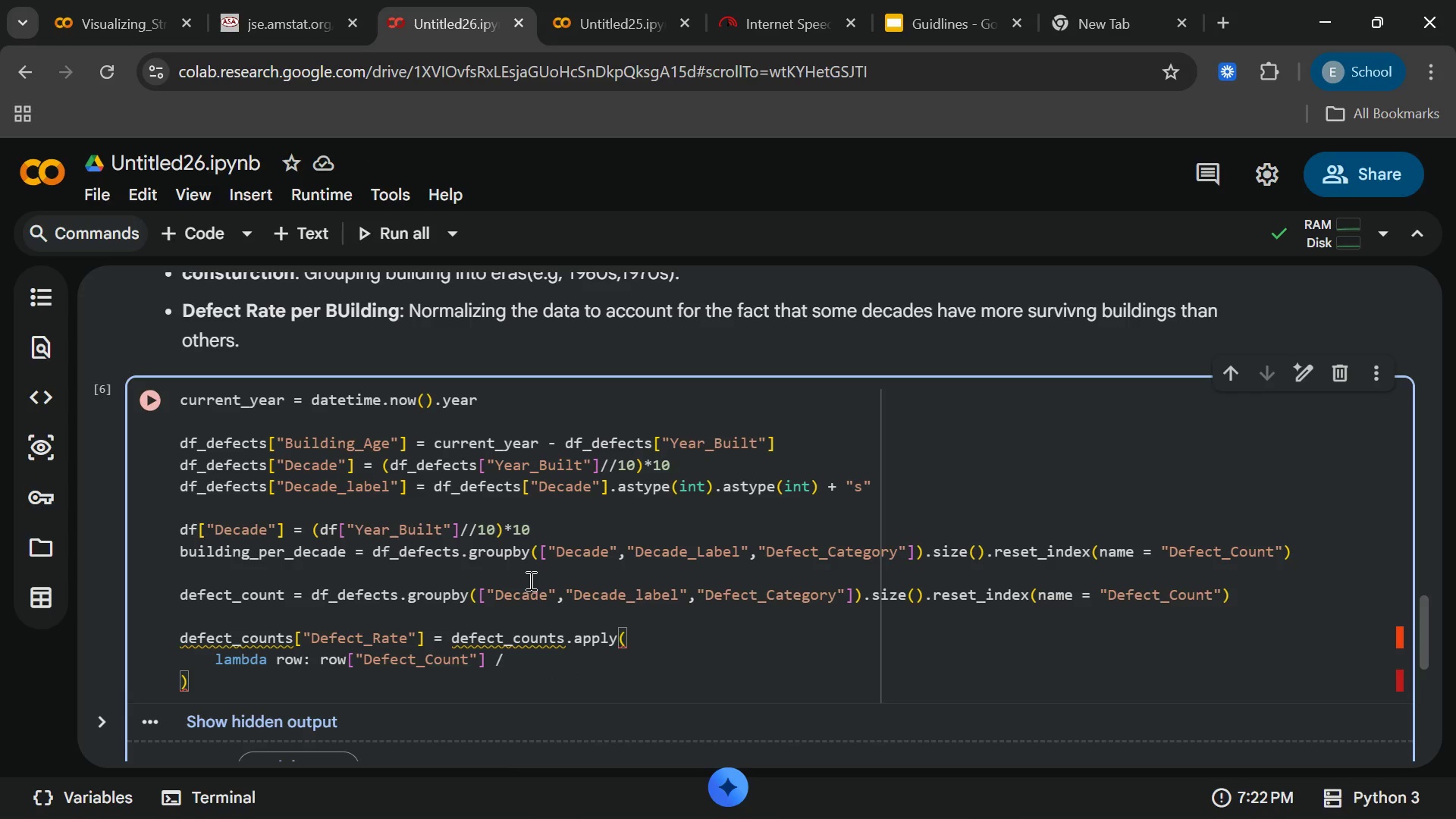 
key(ArrowRight)
 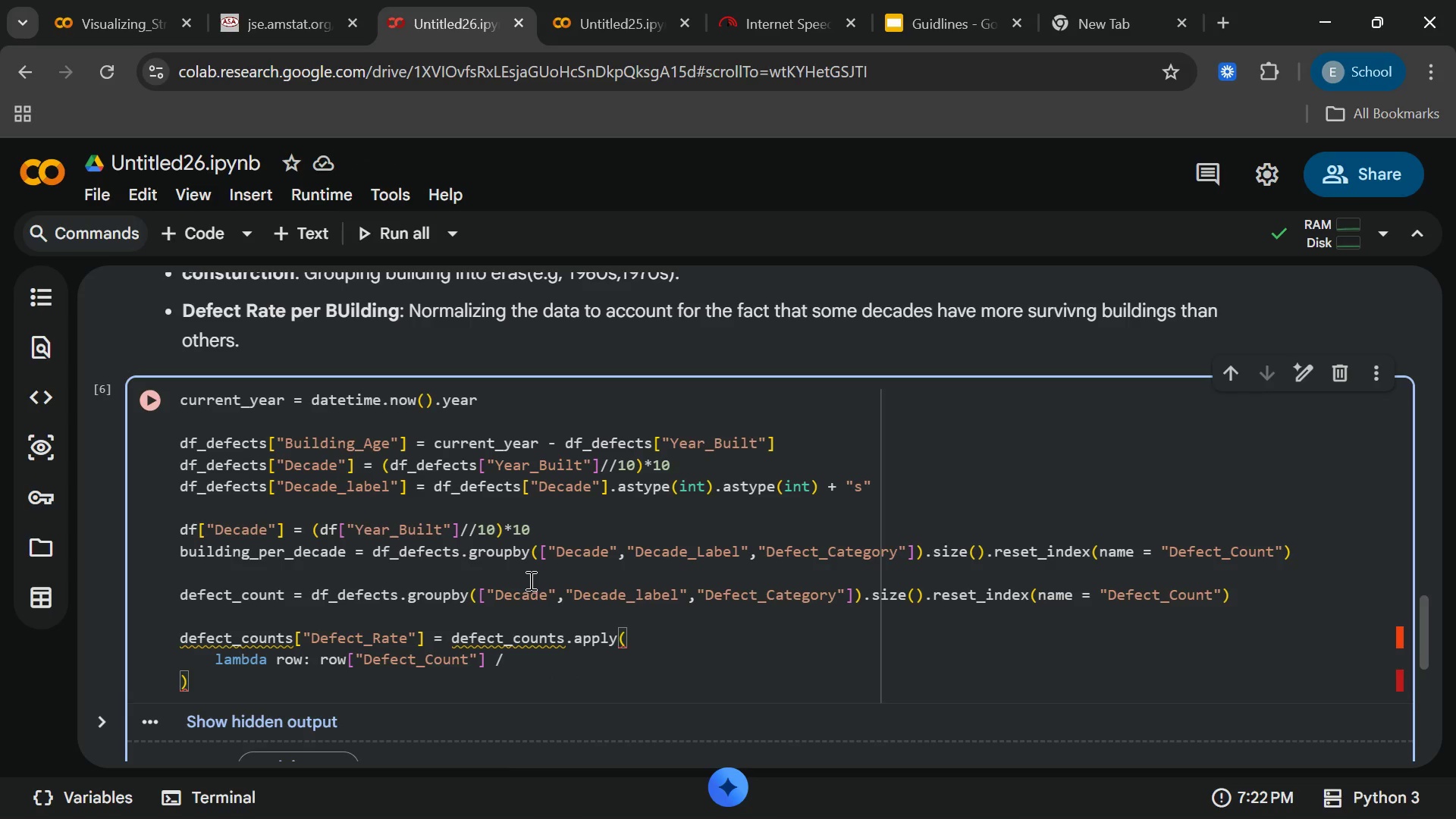 
type(bui;)
key(Backspace)
type(ldin)
 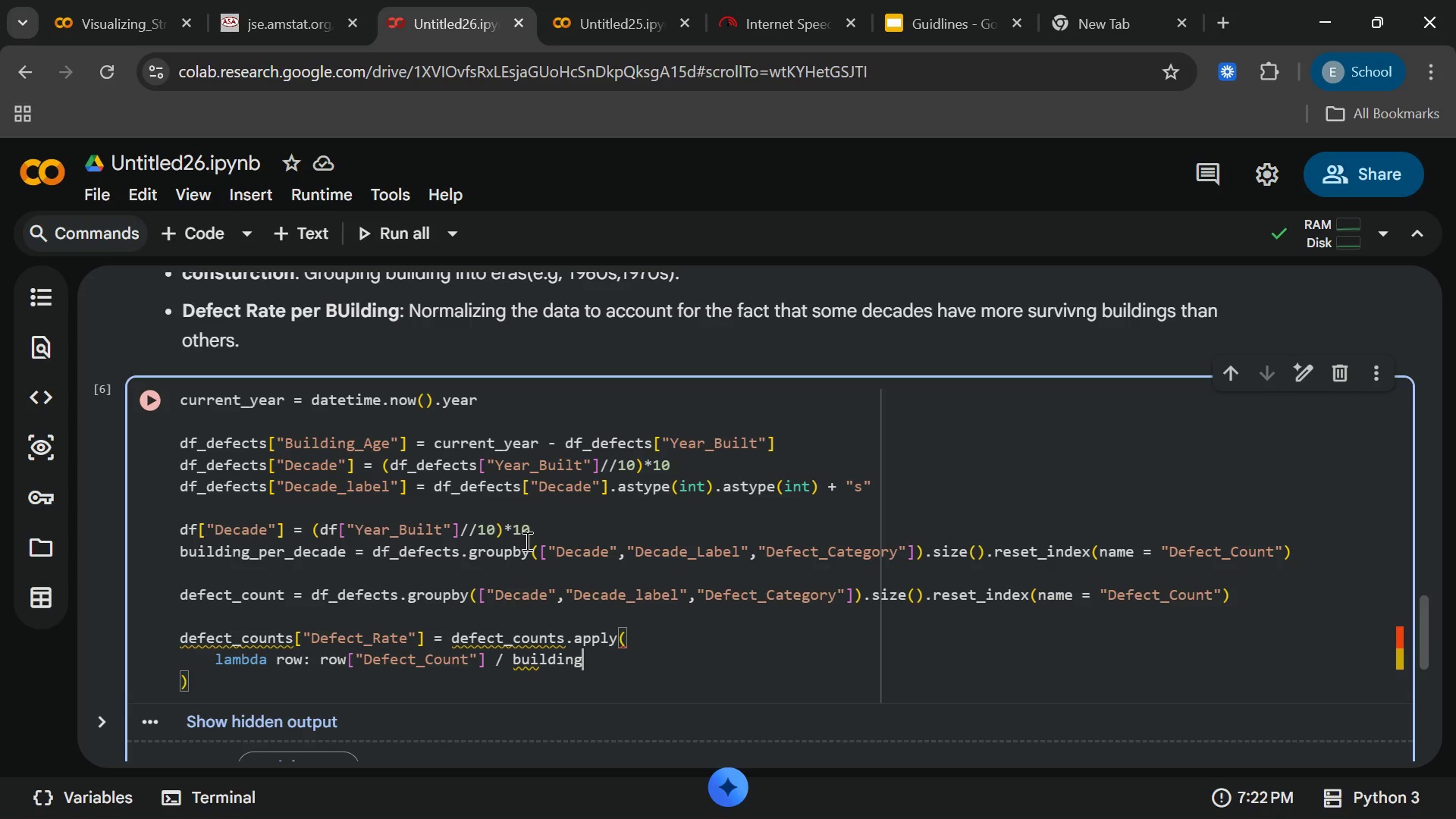 
type(gd)
 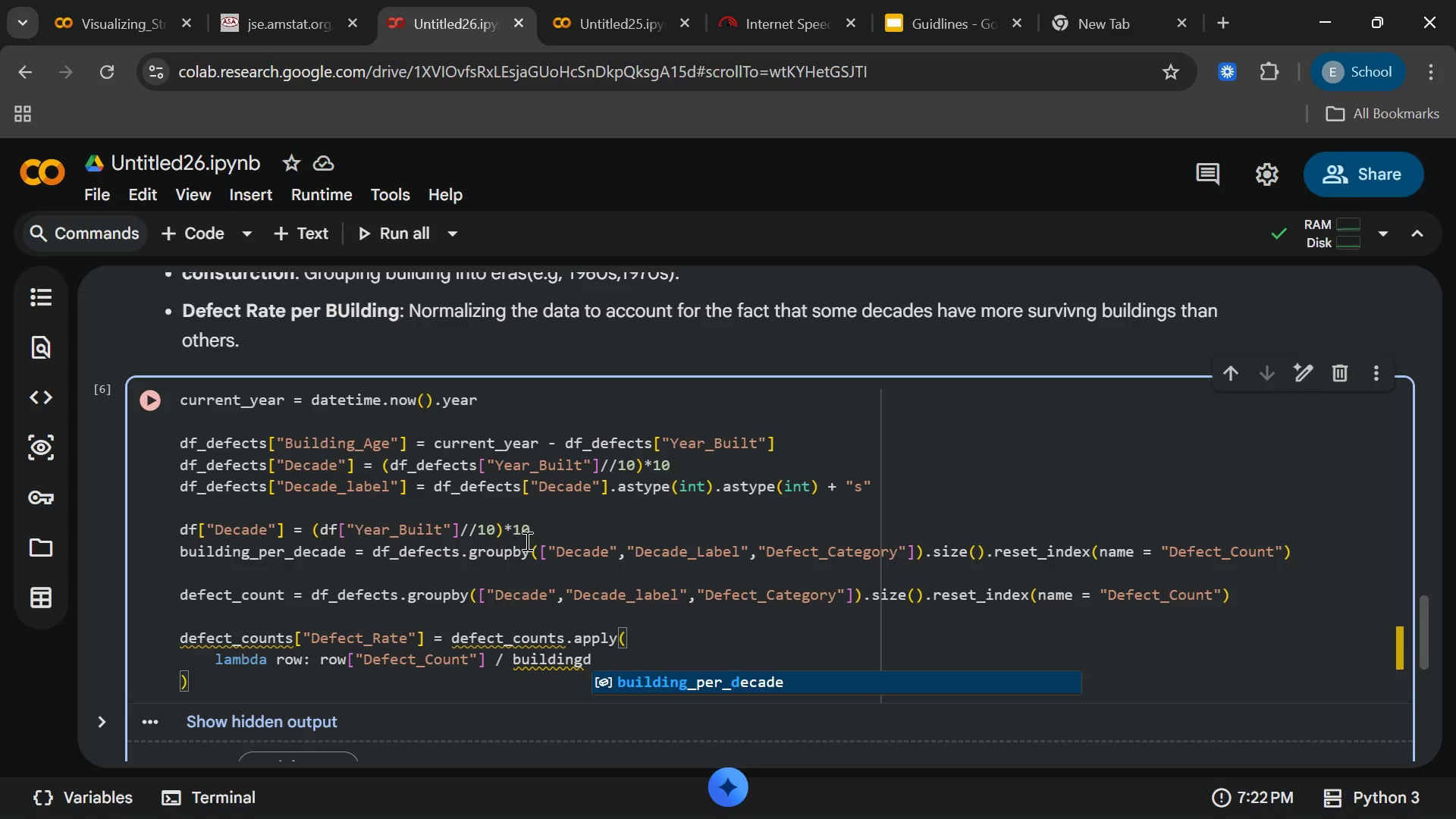 
key(Enter)
 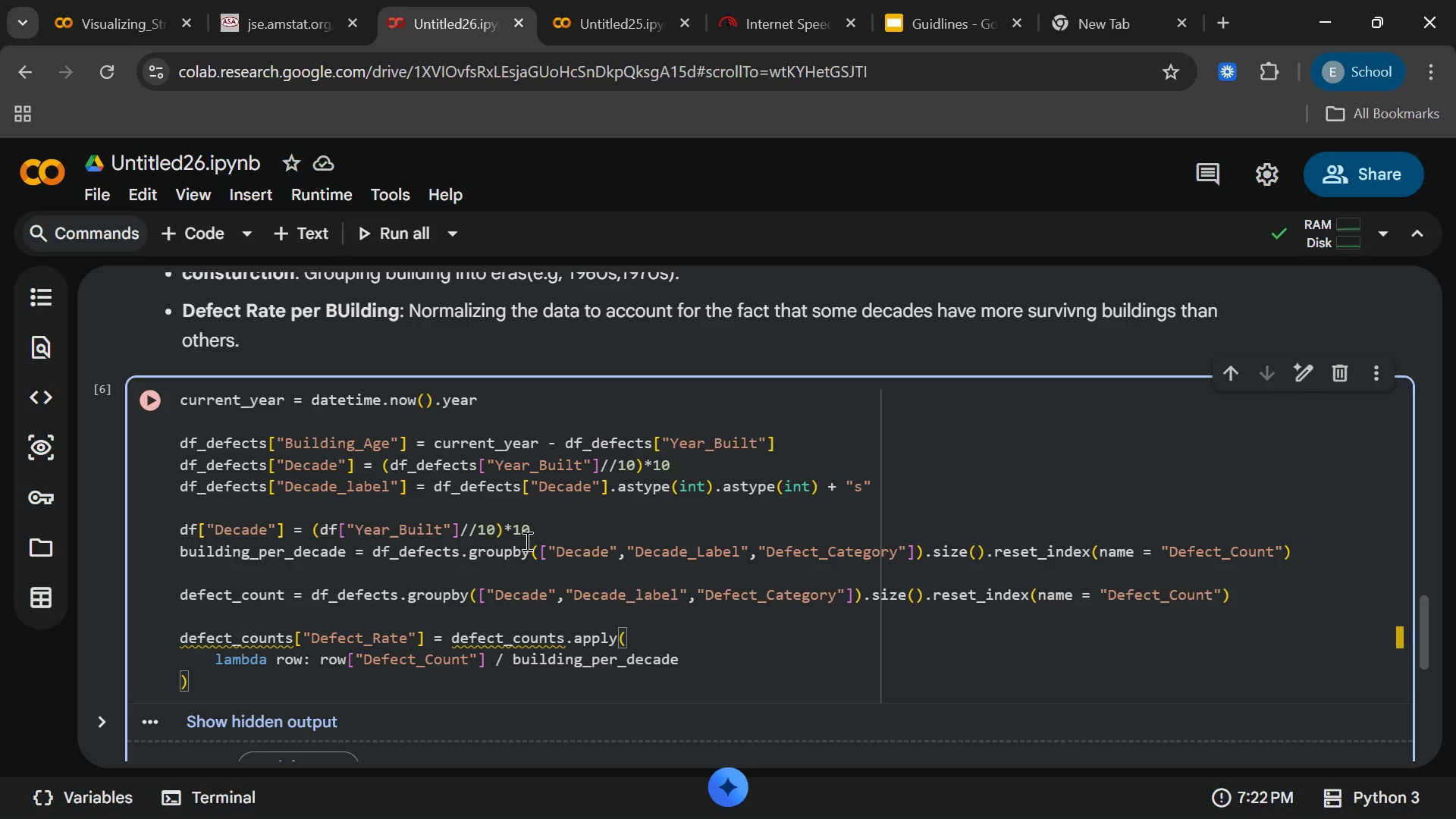 
type(.get(row)
 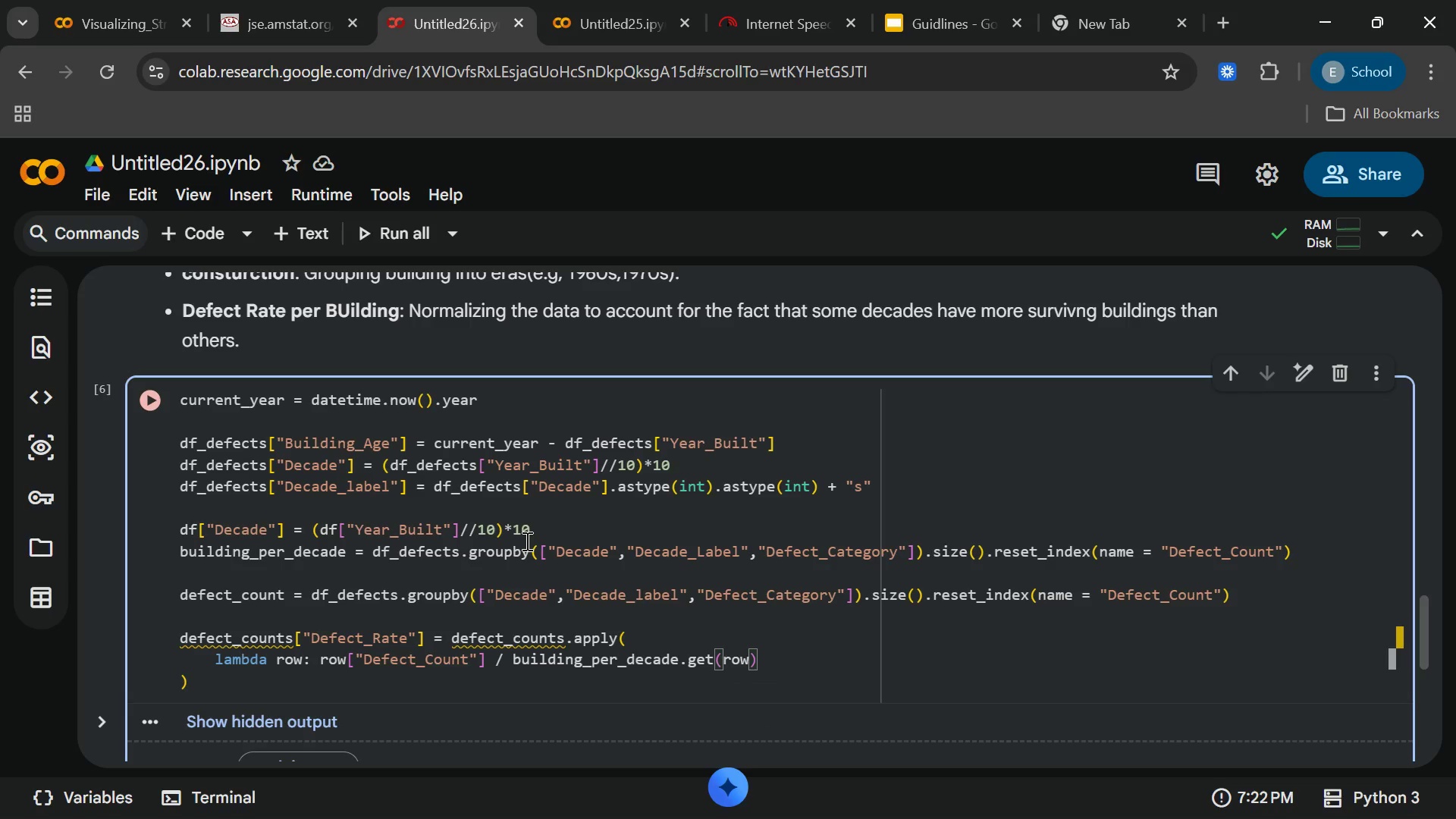 
type(["Decade)
 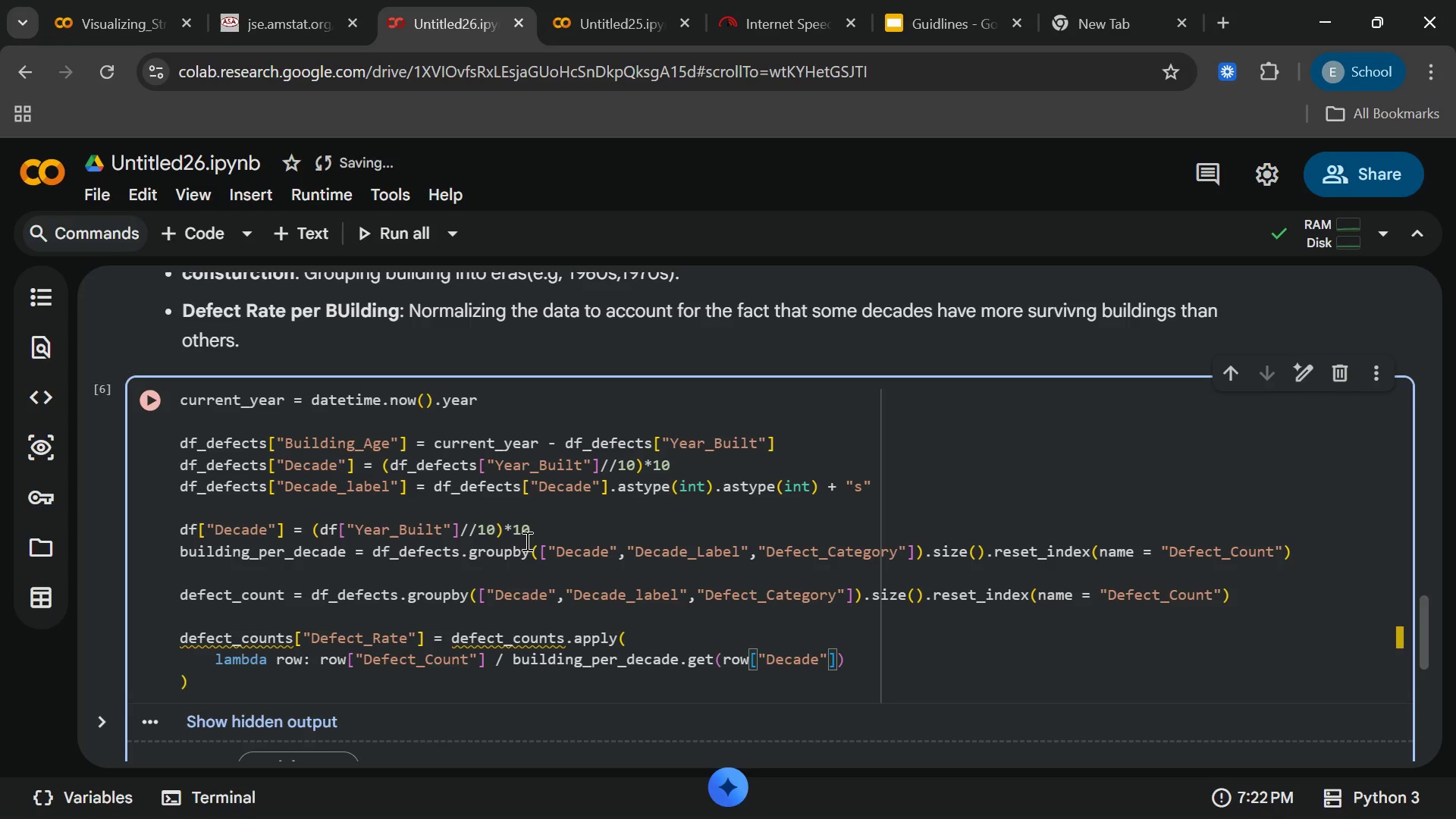 
key(ArrowRight)
 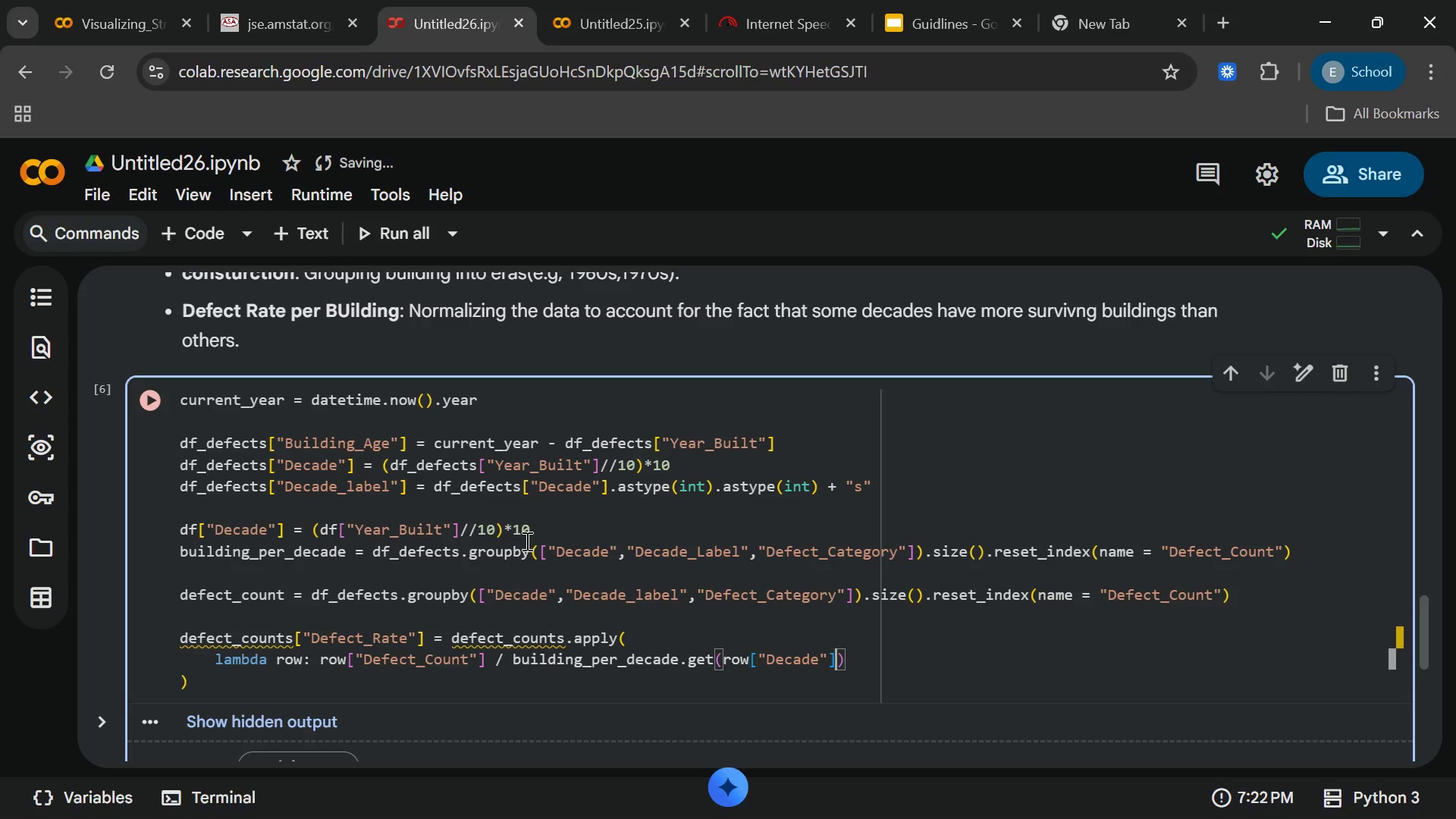 
key(ArrowRight)
 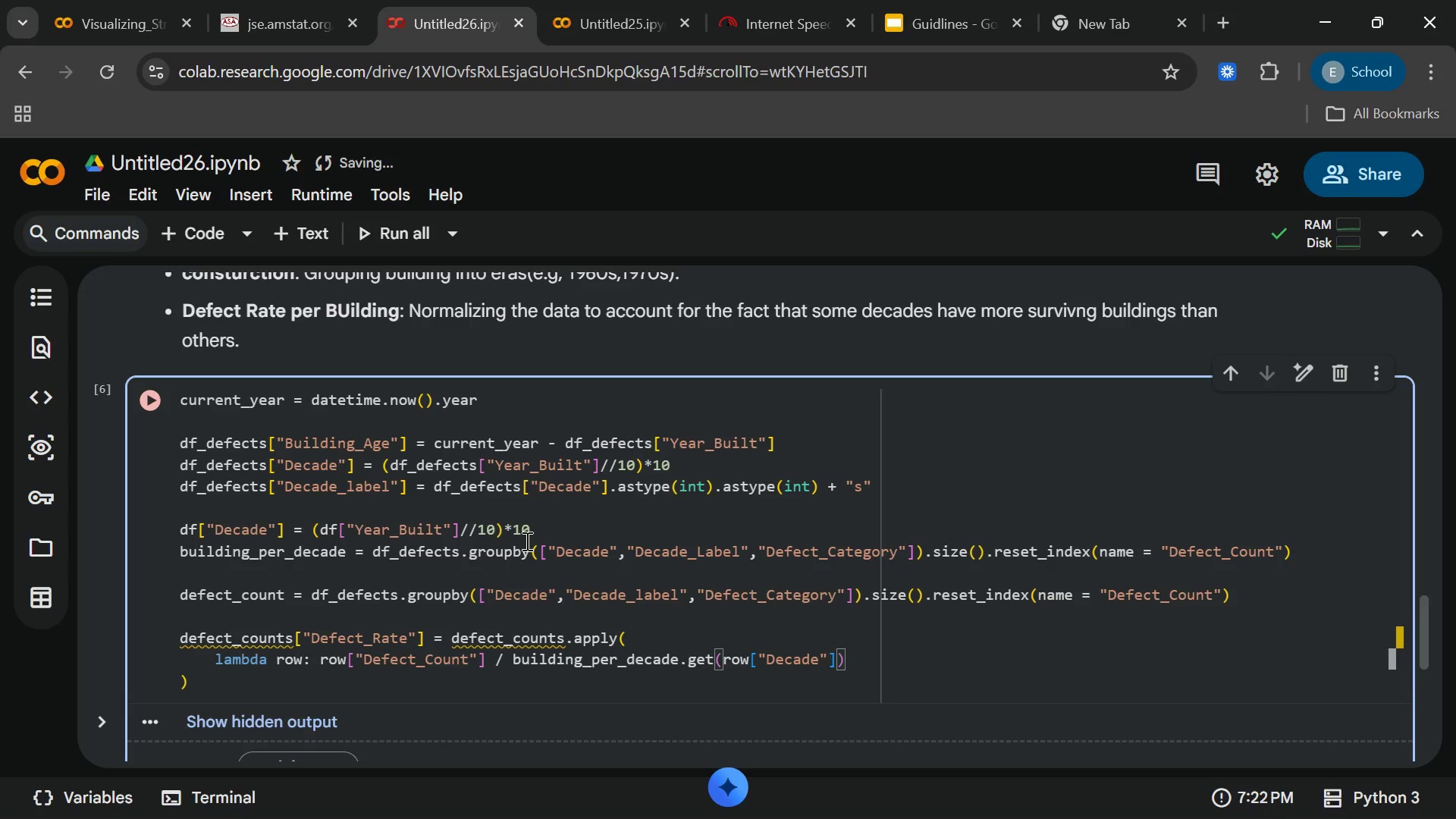 
key(Comma)
 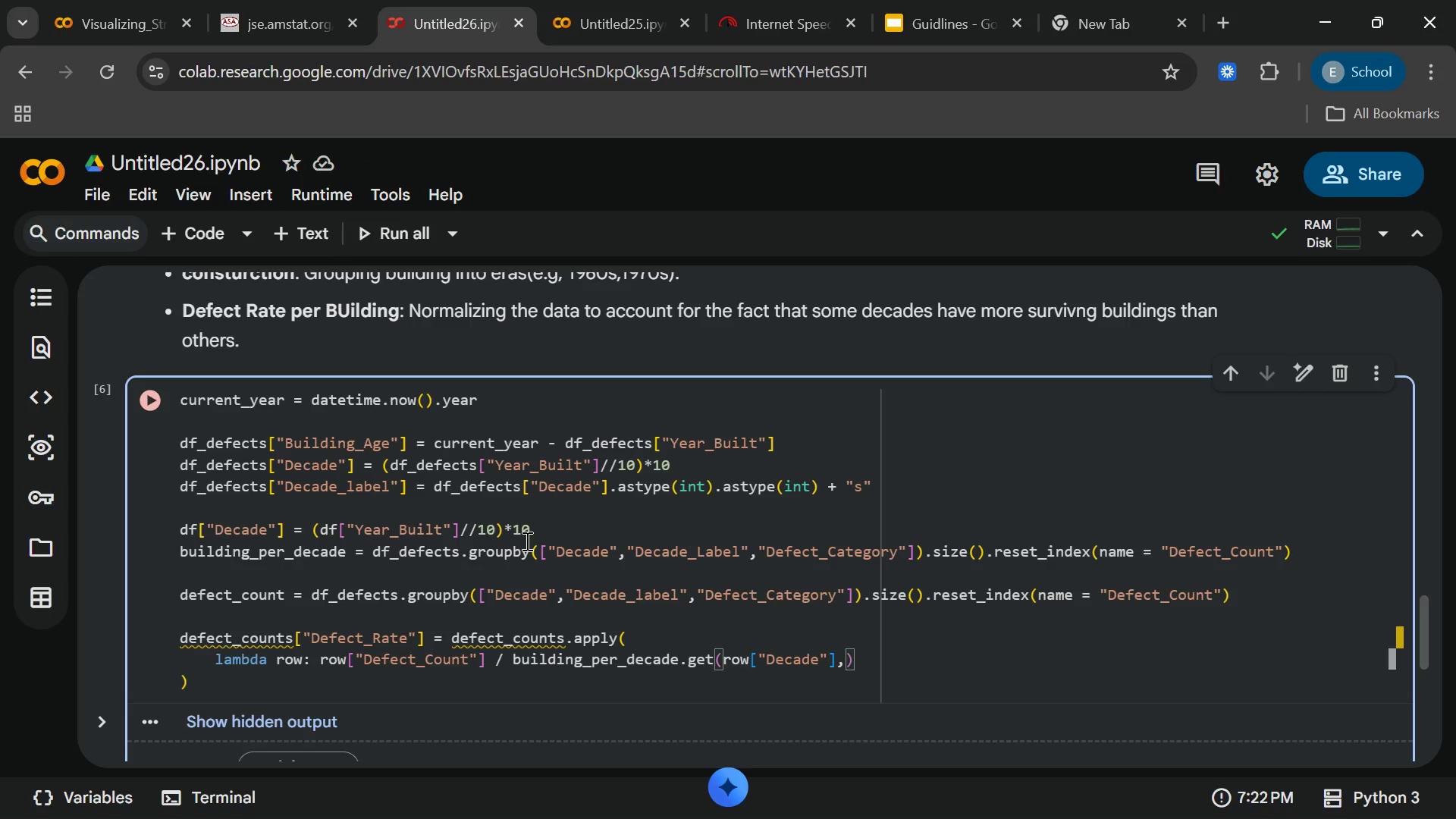 
key(1)
 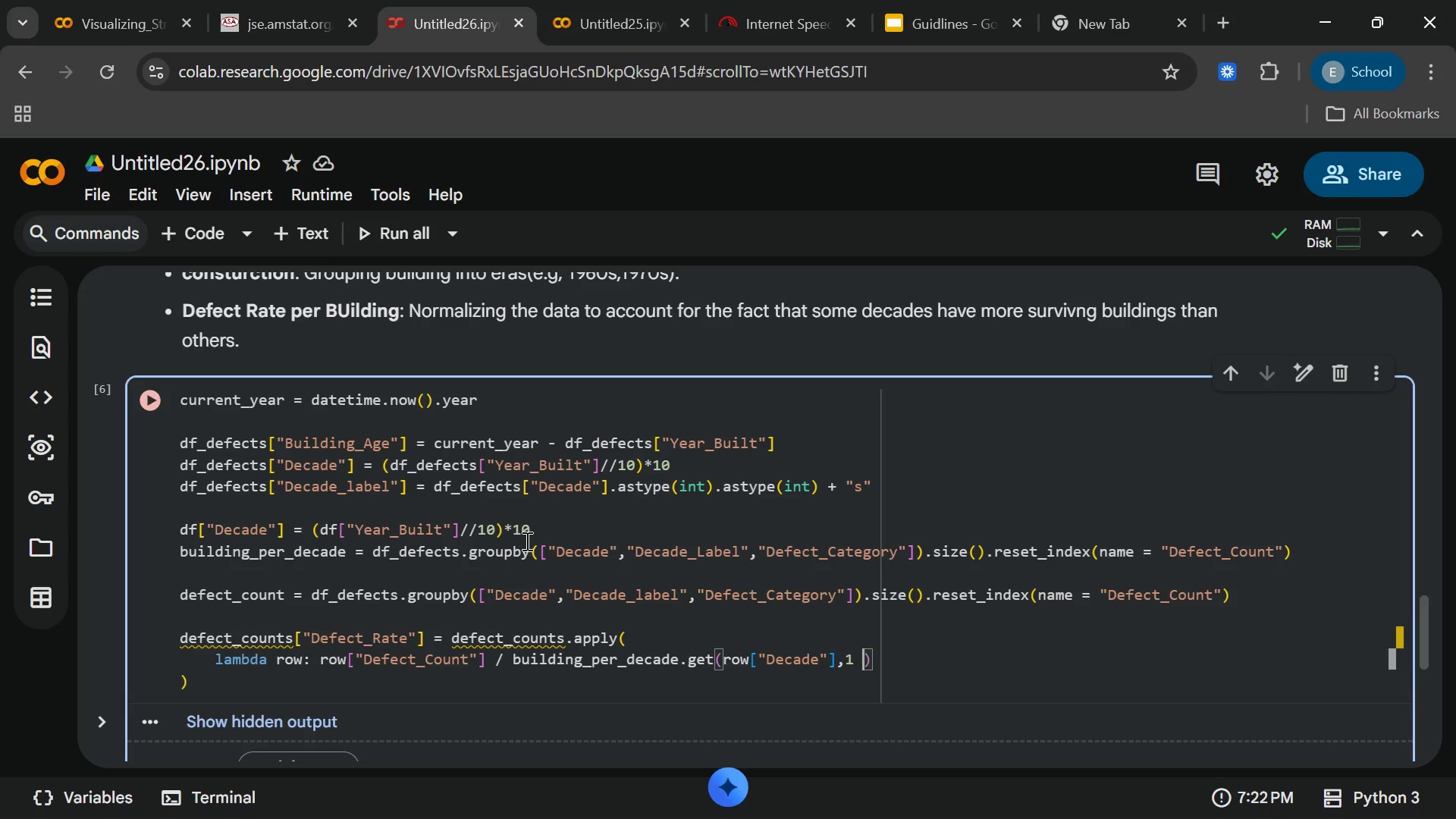 
key(Space)
 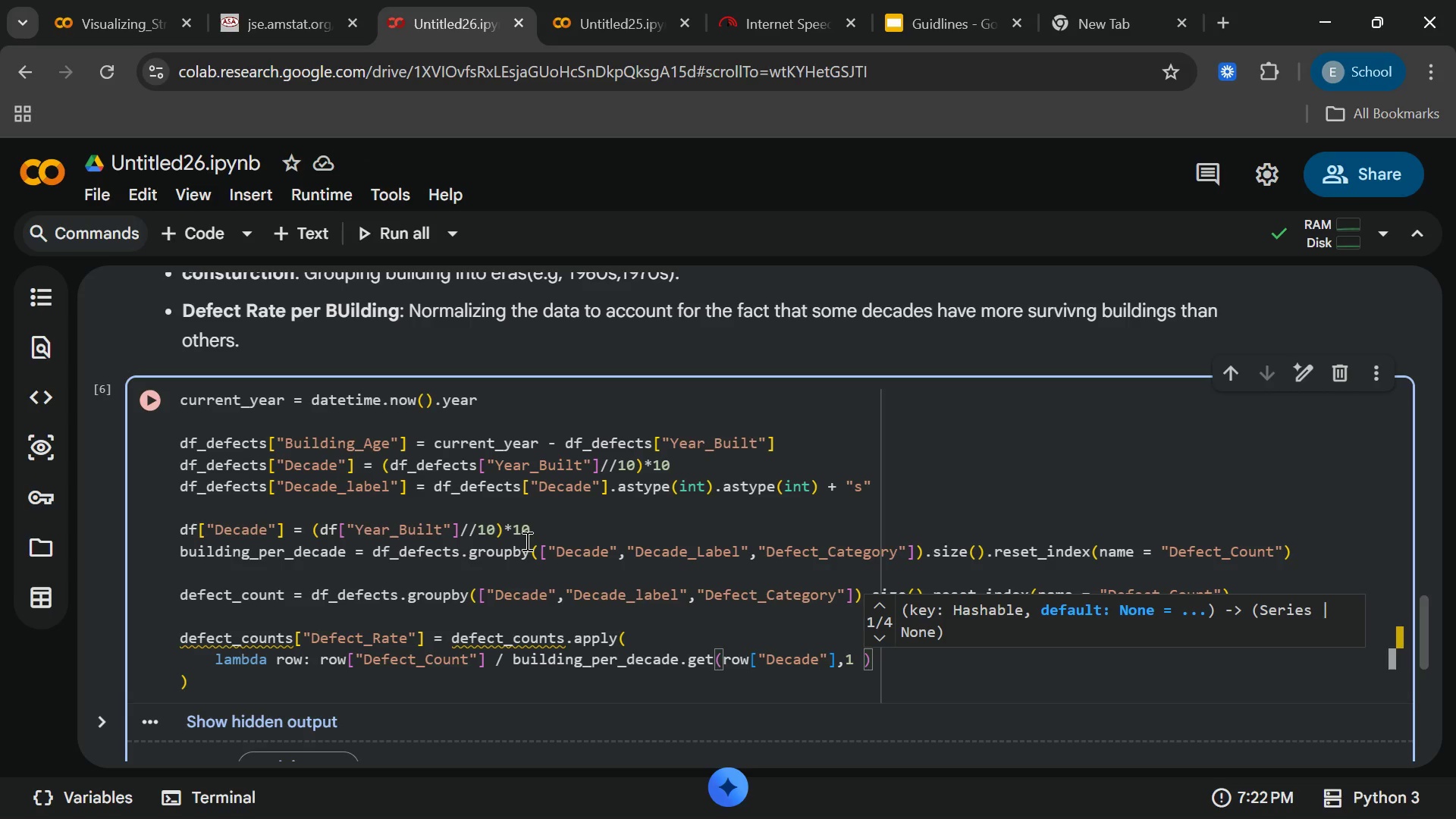 
key(ArrowRight)
 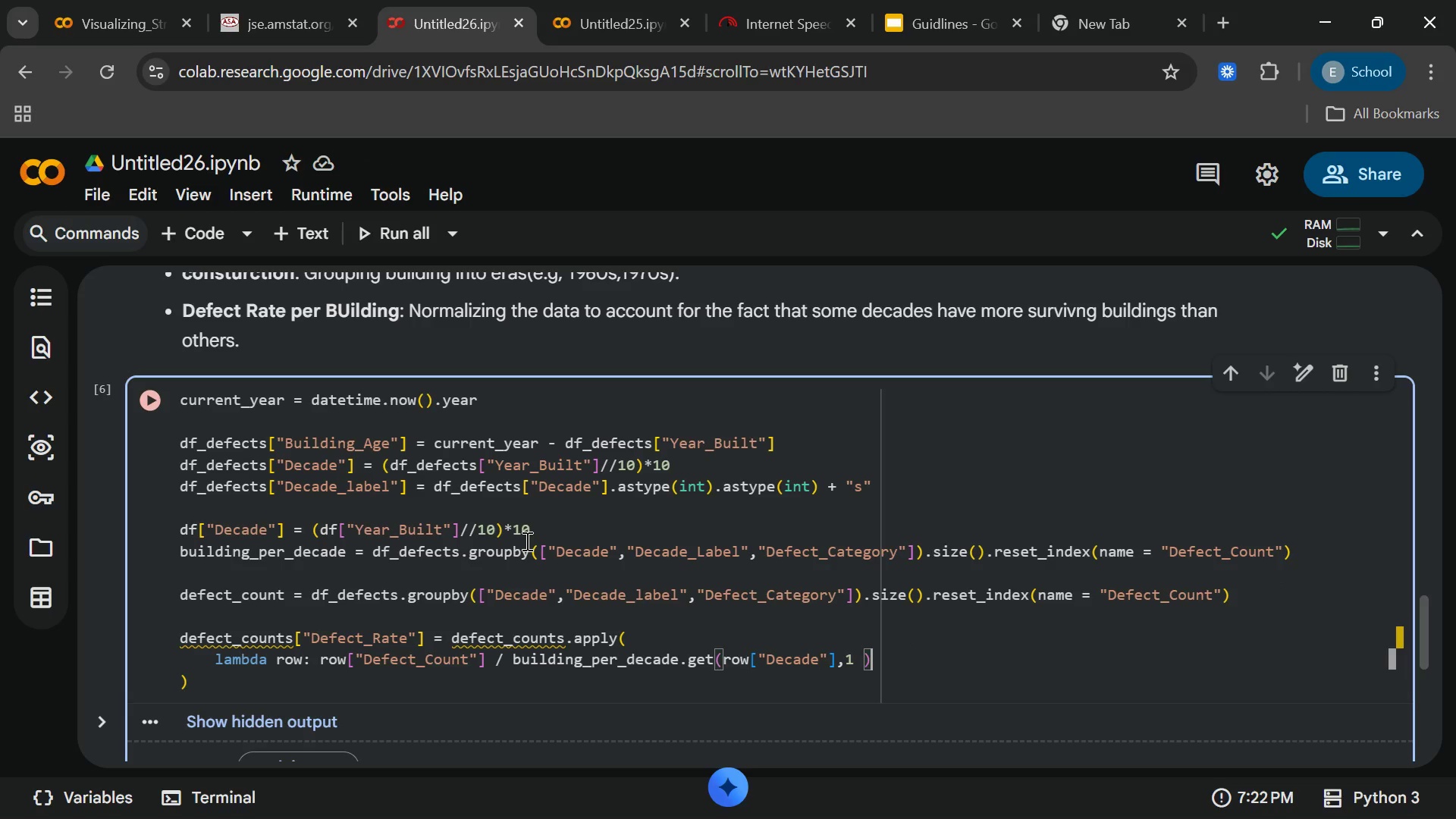 
type(, axis =1)
 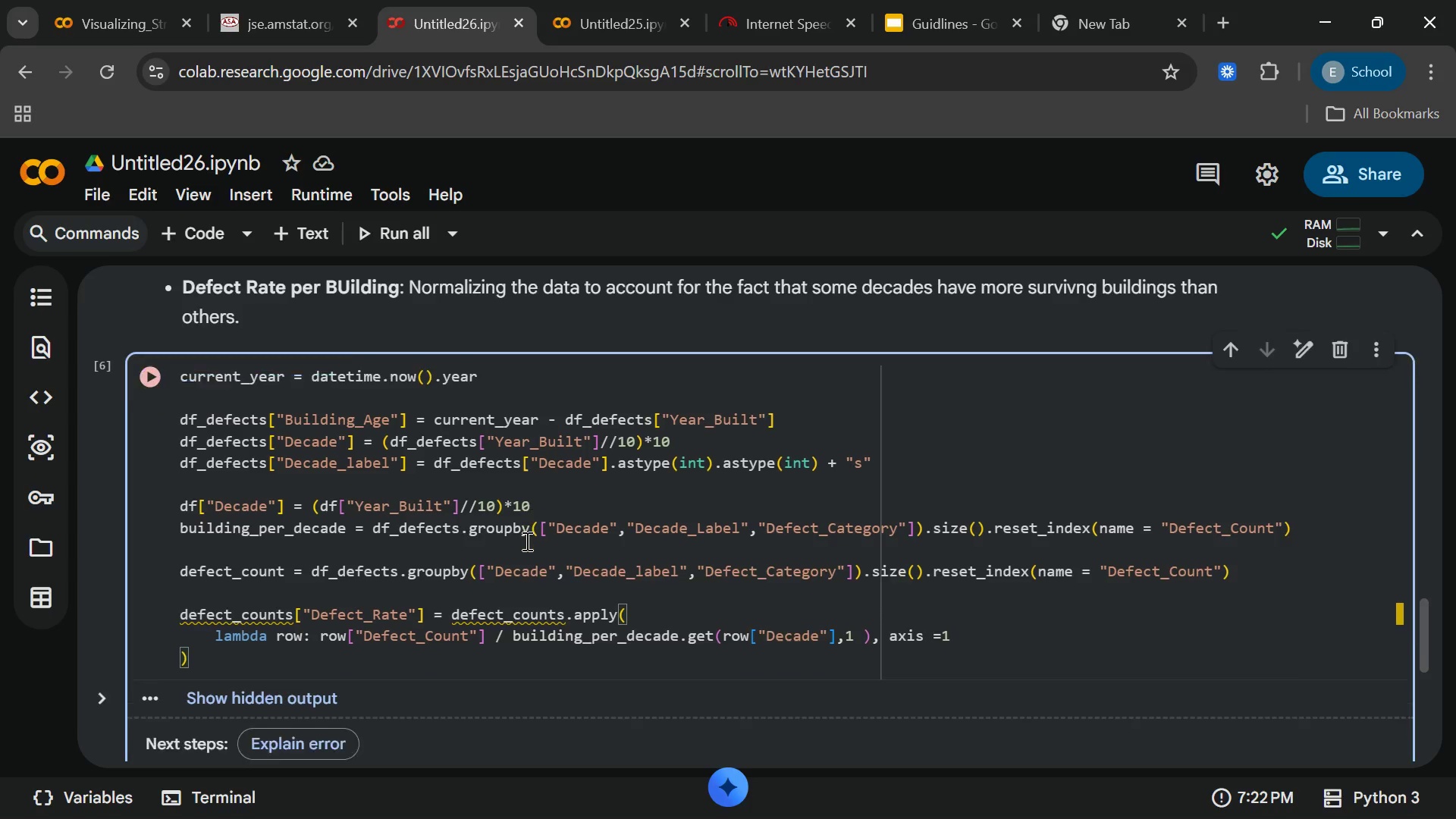 
left_click([288, 635])
 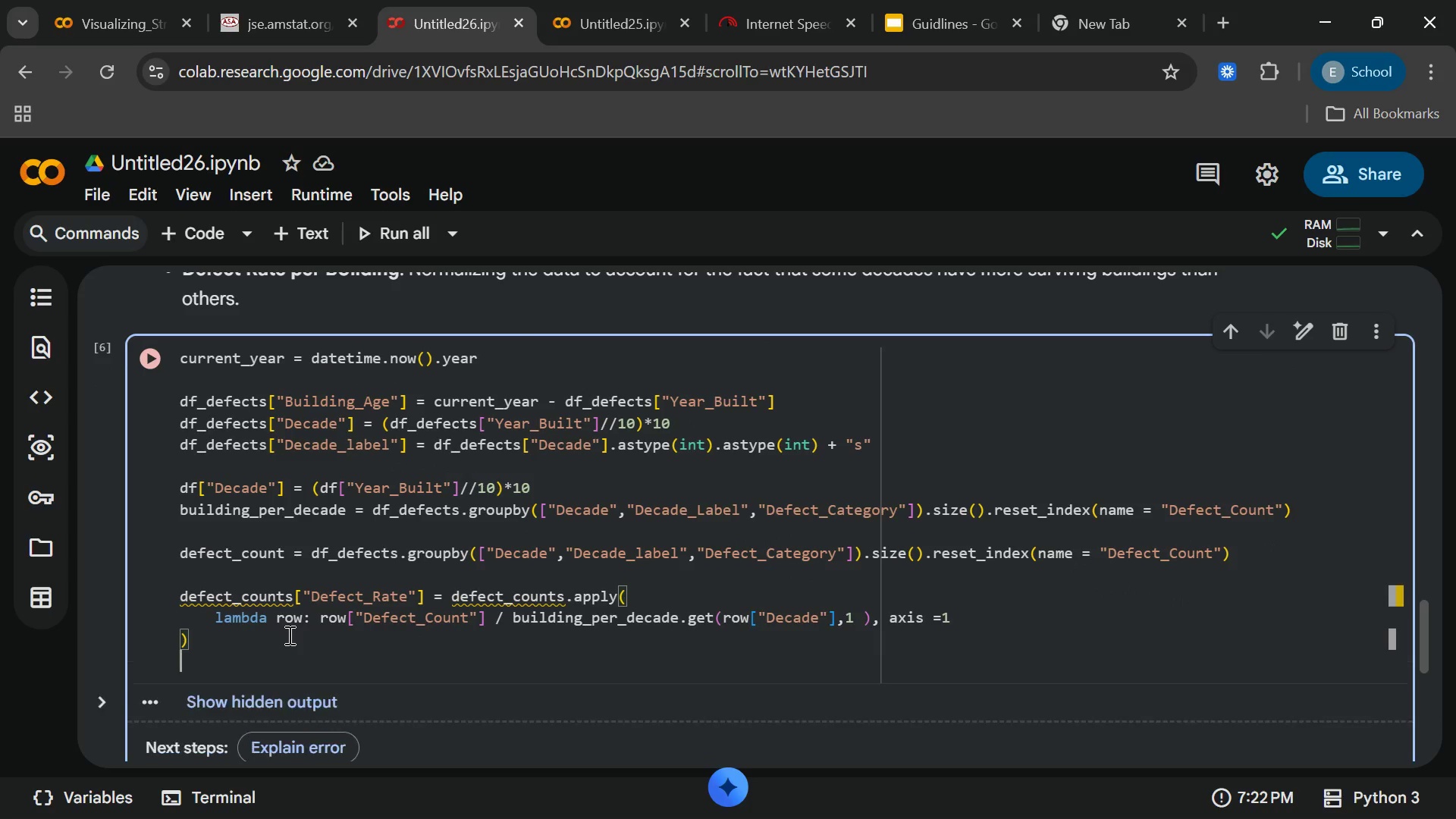 
key(Enter)
 